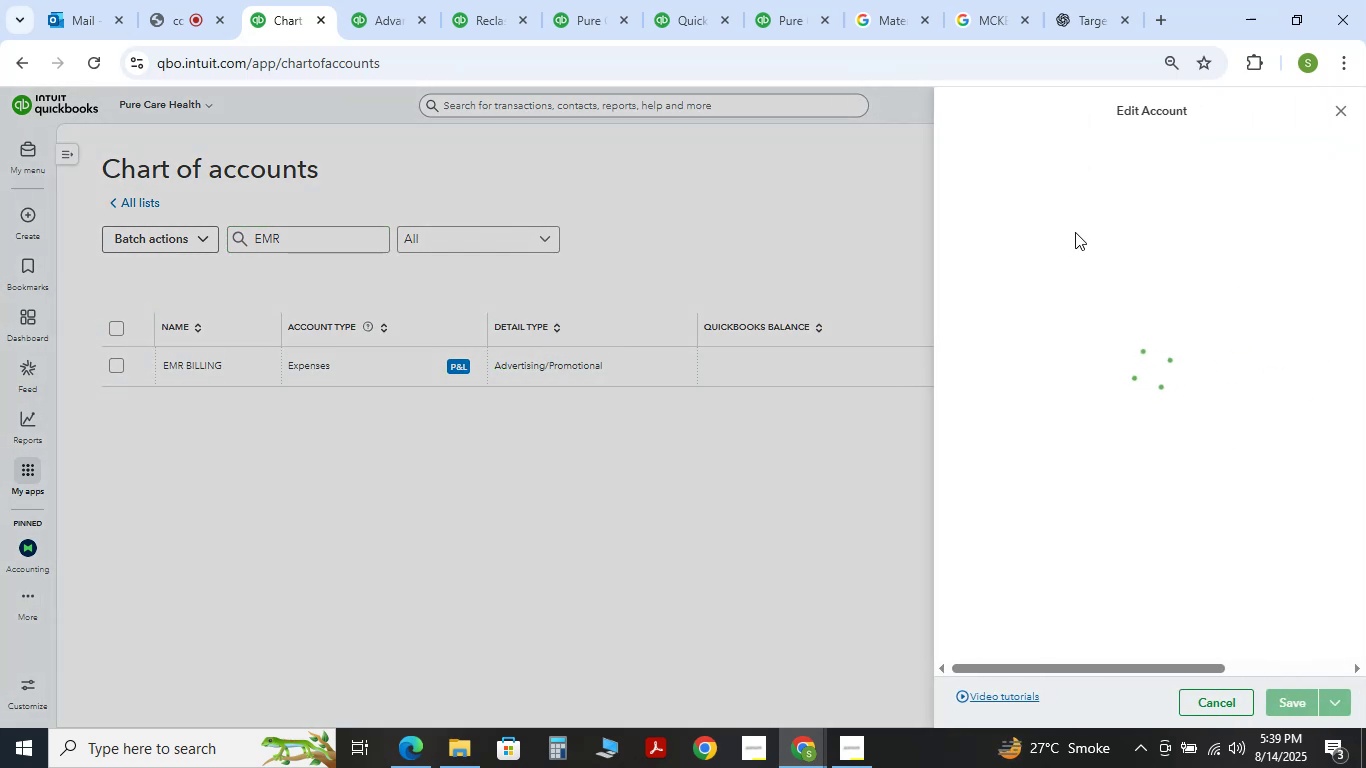 
mouse_move([1119, 230])
 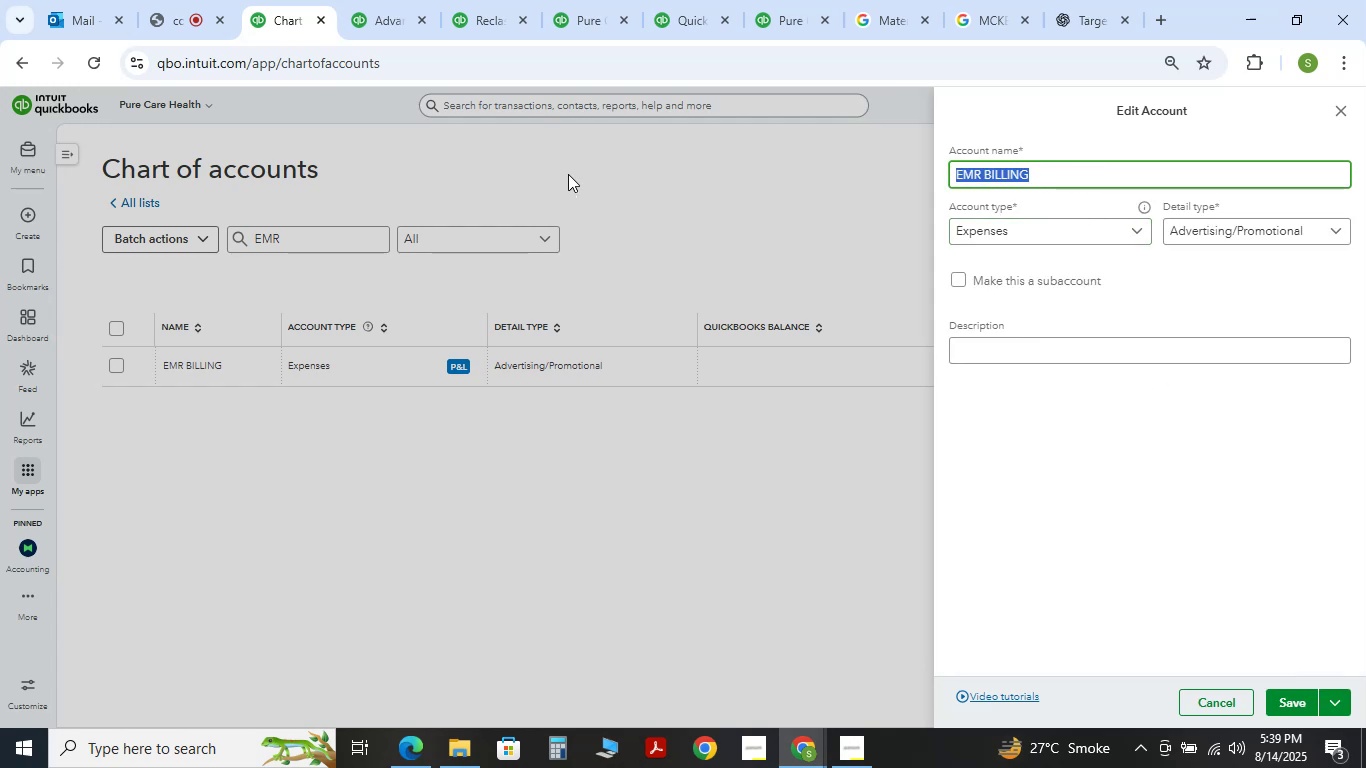 
type(Emr B)
key(Backspace)
key(Backspace)
key(Backspace)
key(Backspace)
type(MR Bi)
key(Backspace)
key(Backspace)
type(Sof)
key(Backspace)
key(Backspace)
type(oftware)
 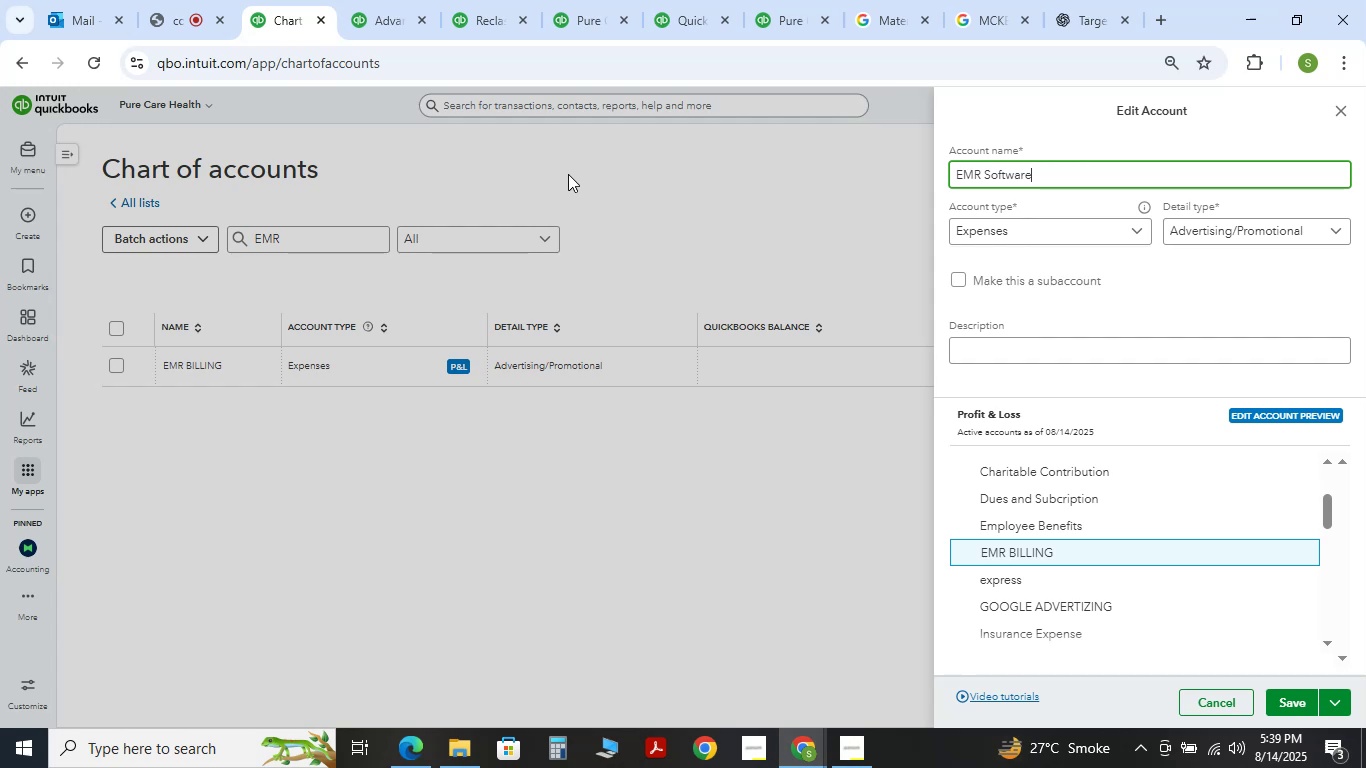 
left_click([1297, 702])
 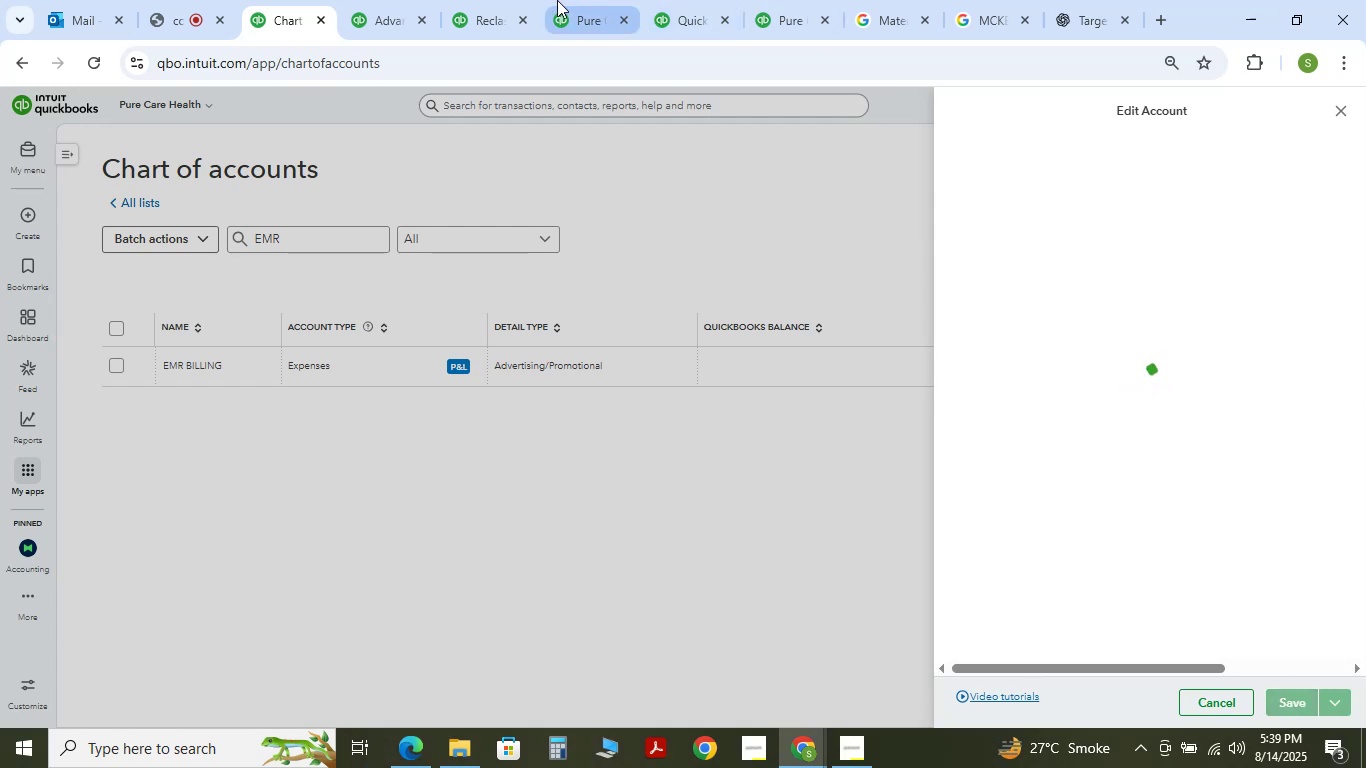 
left_click([378, 0])
 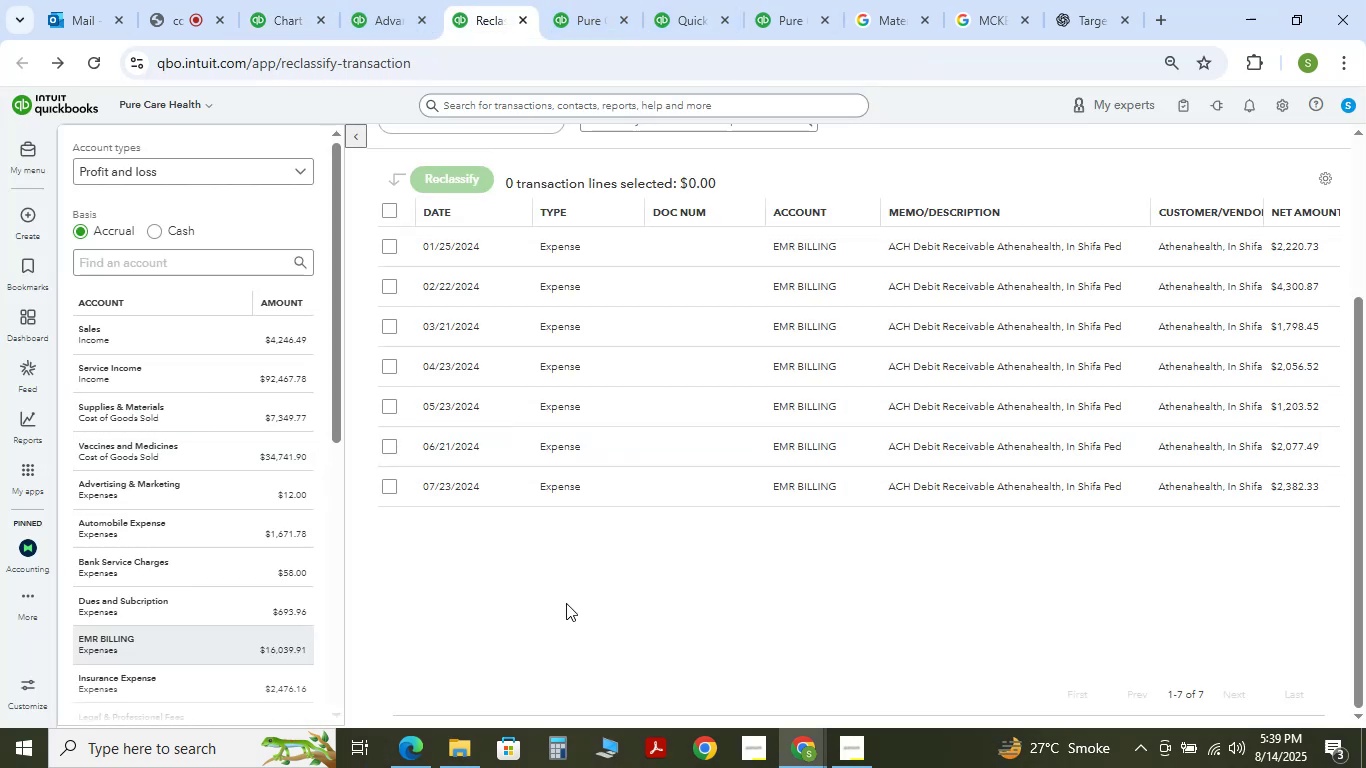 
wait(9.69)
 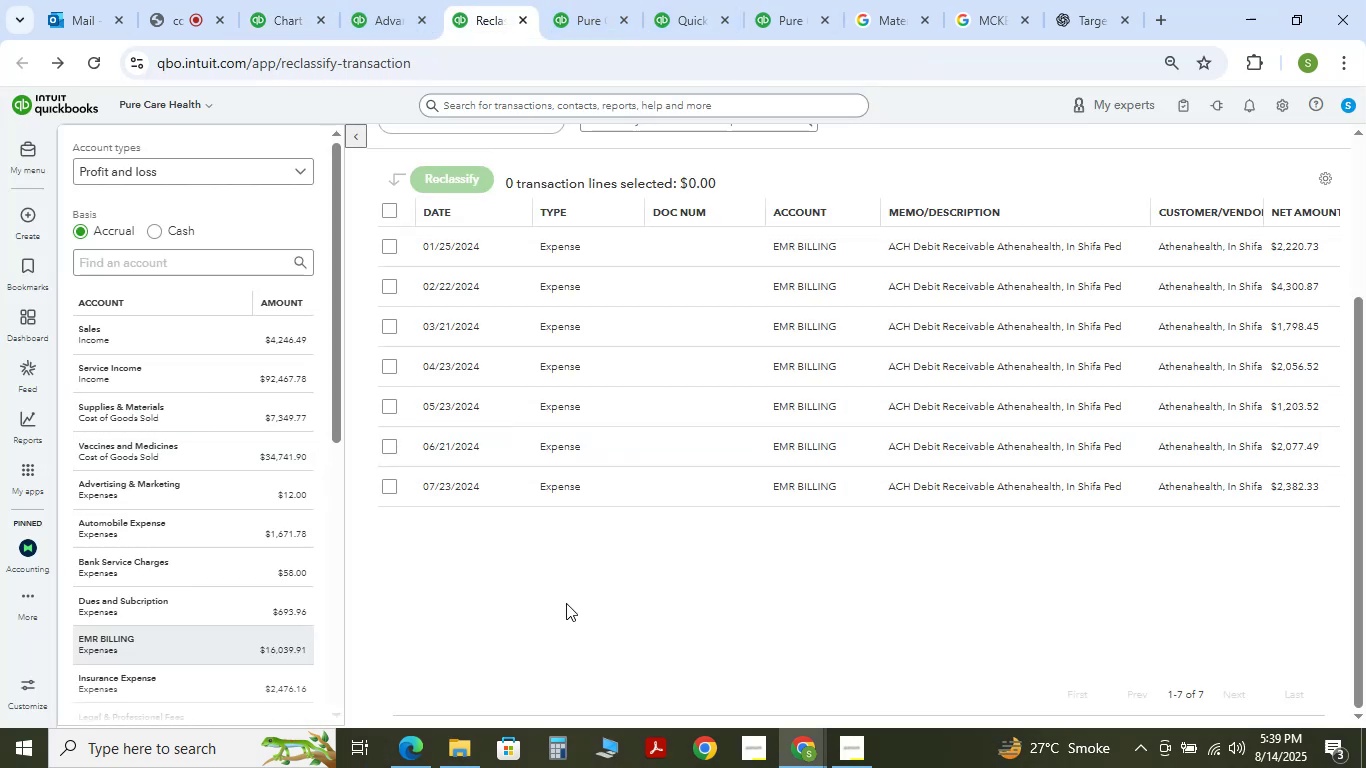 
scroll: coordinate [225, 521], scroll_direction: down, amount: 2.0
 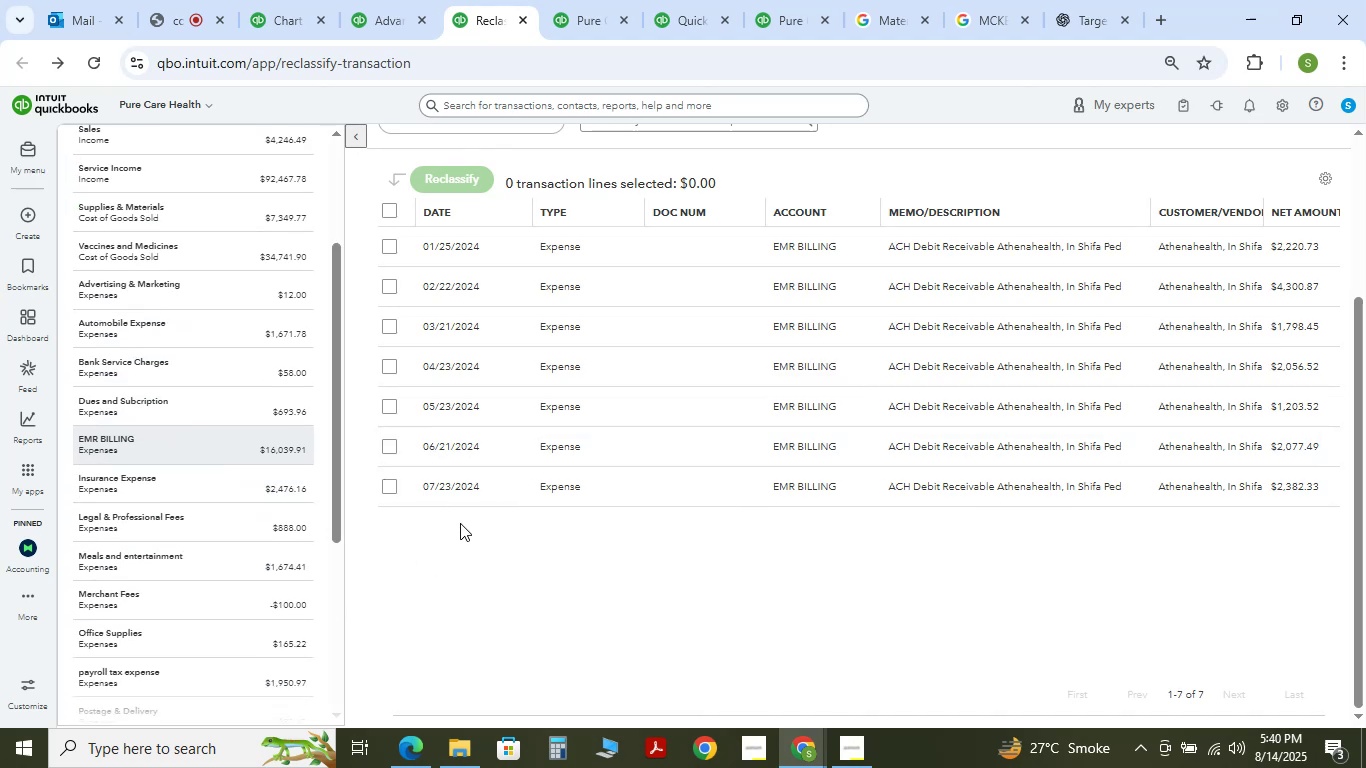 
wait(6.06)
 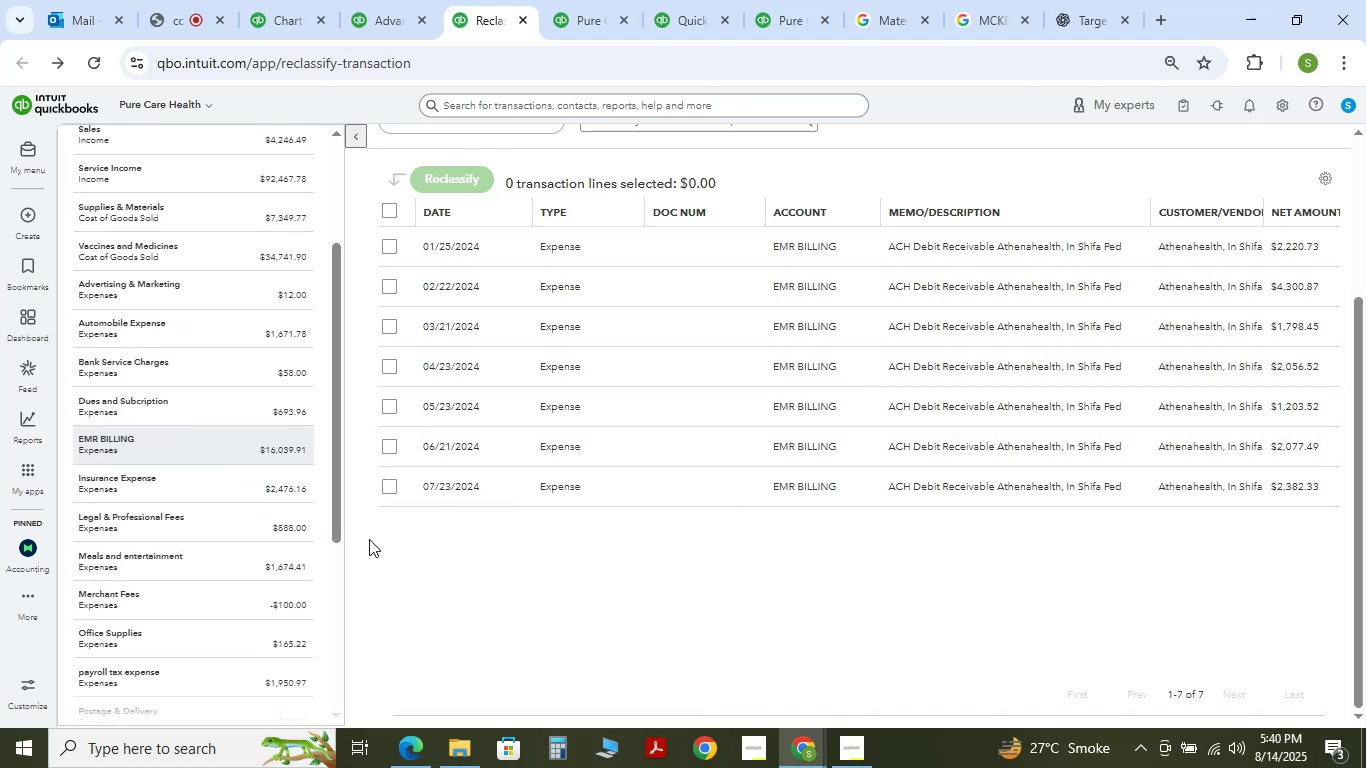 
hold_key(key=ControlLeft, duration=0.62)
 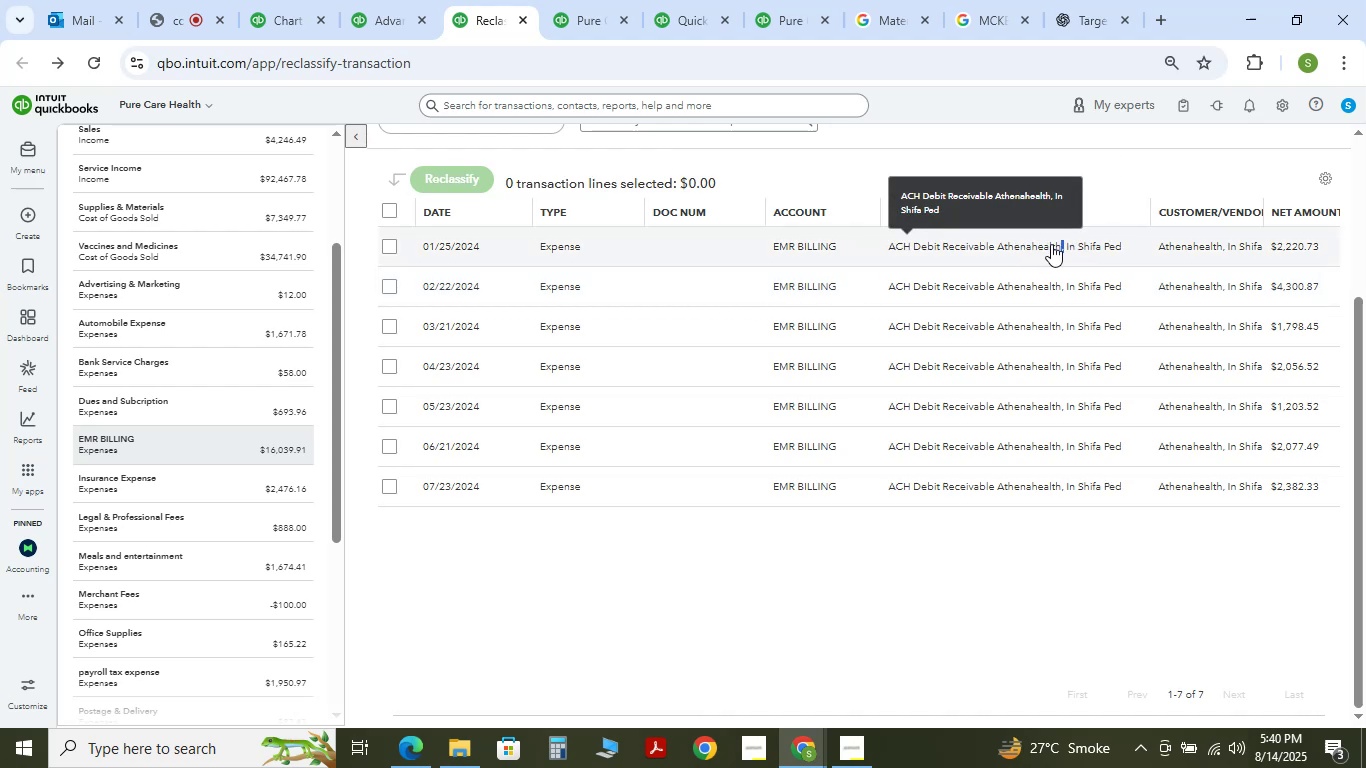 
key(Control+C)
 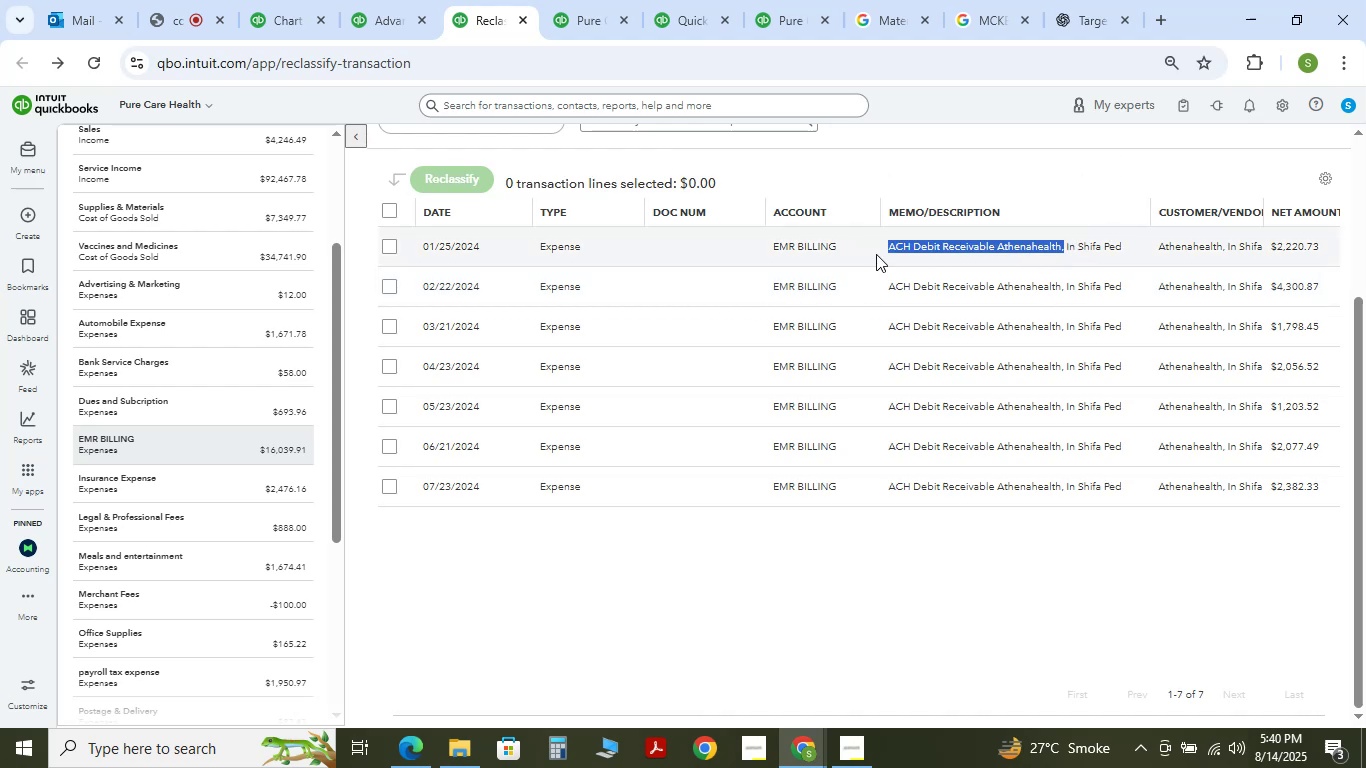 
key(Control+T)
 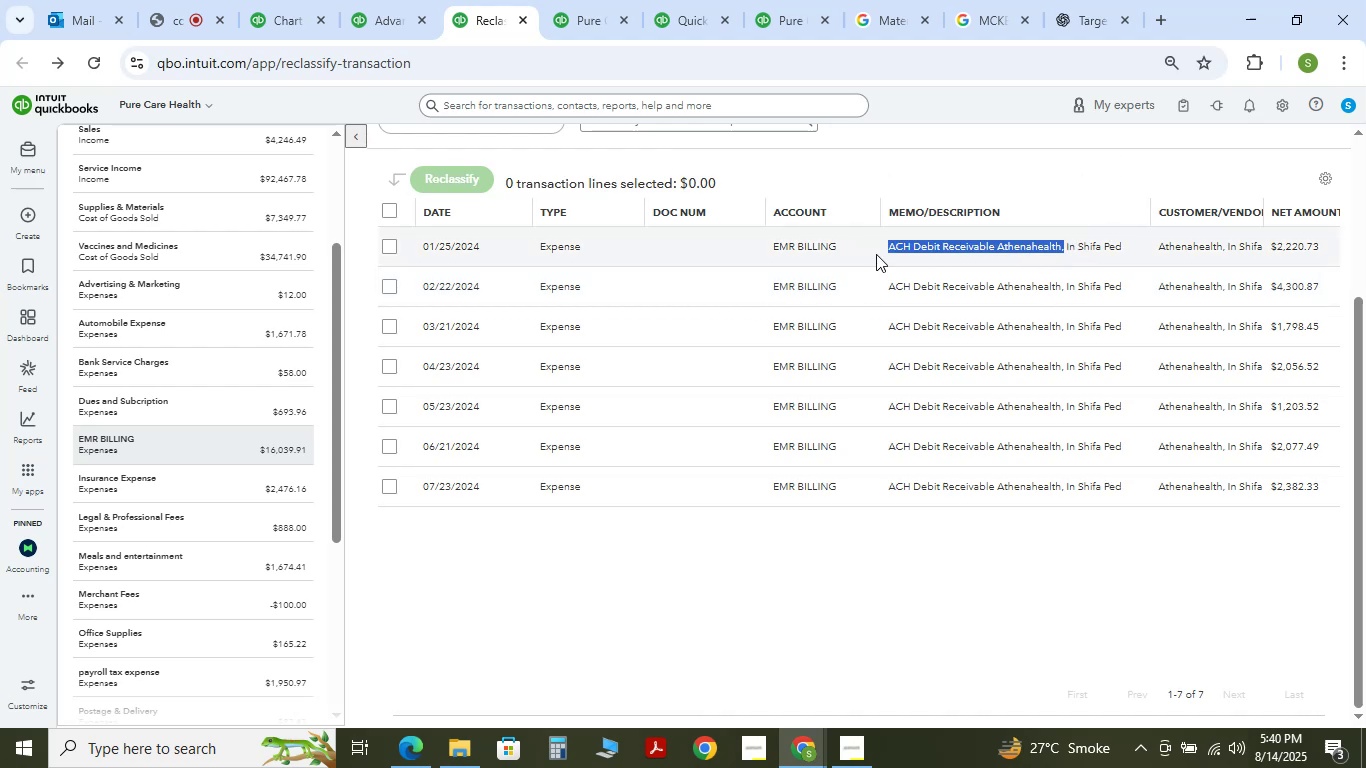 
key(Control+V)
 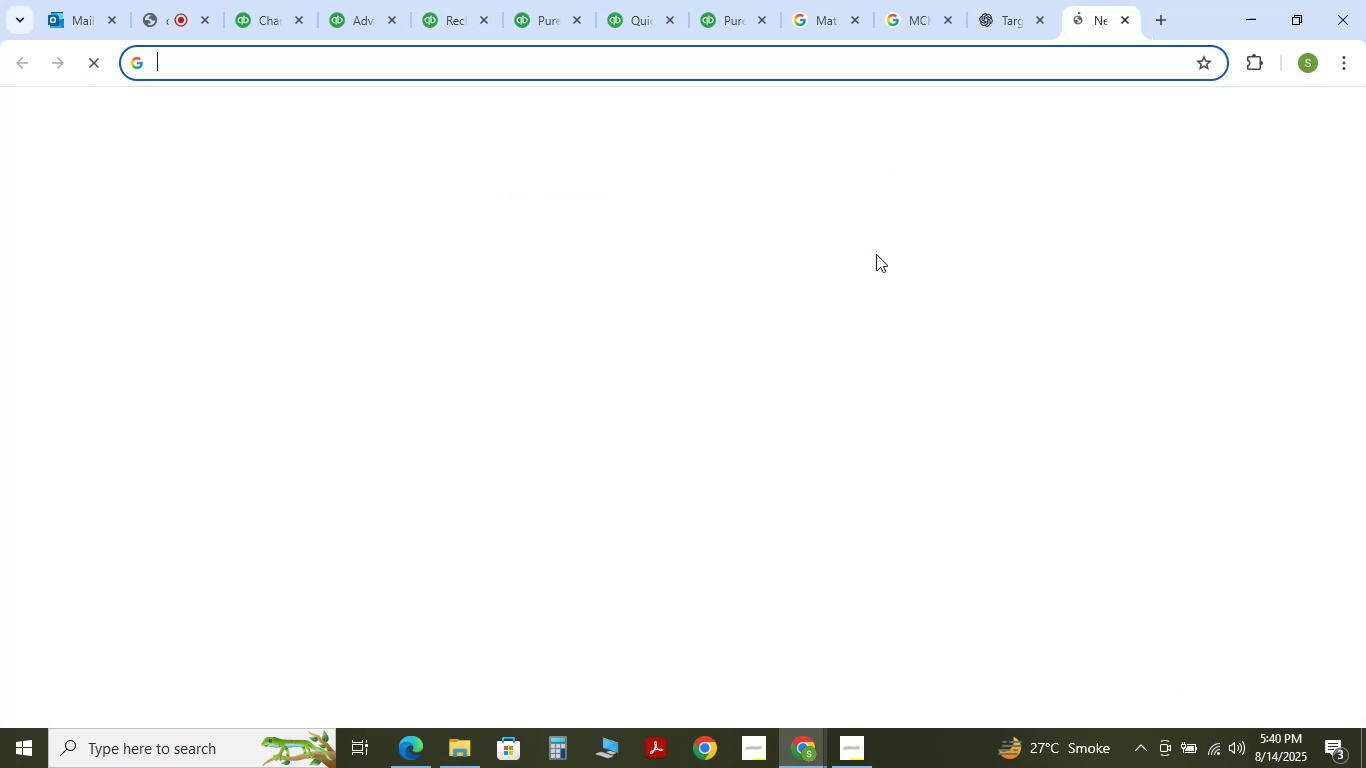 
key(Control+NumpadEnter)
 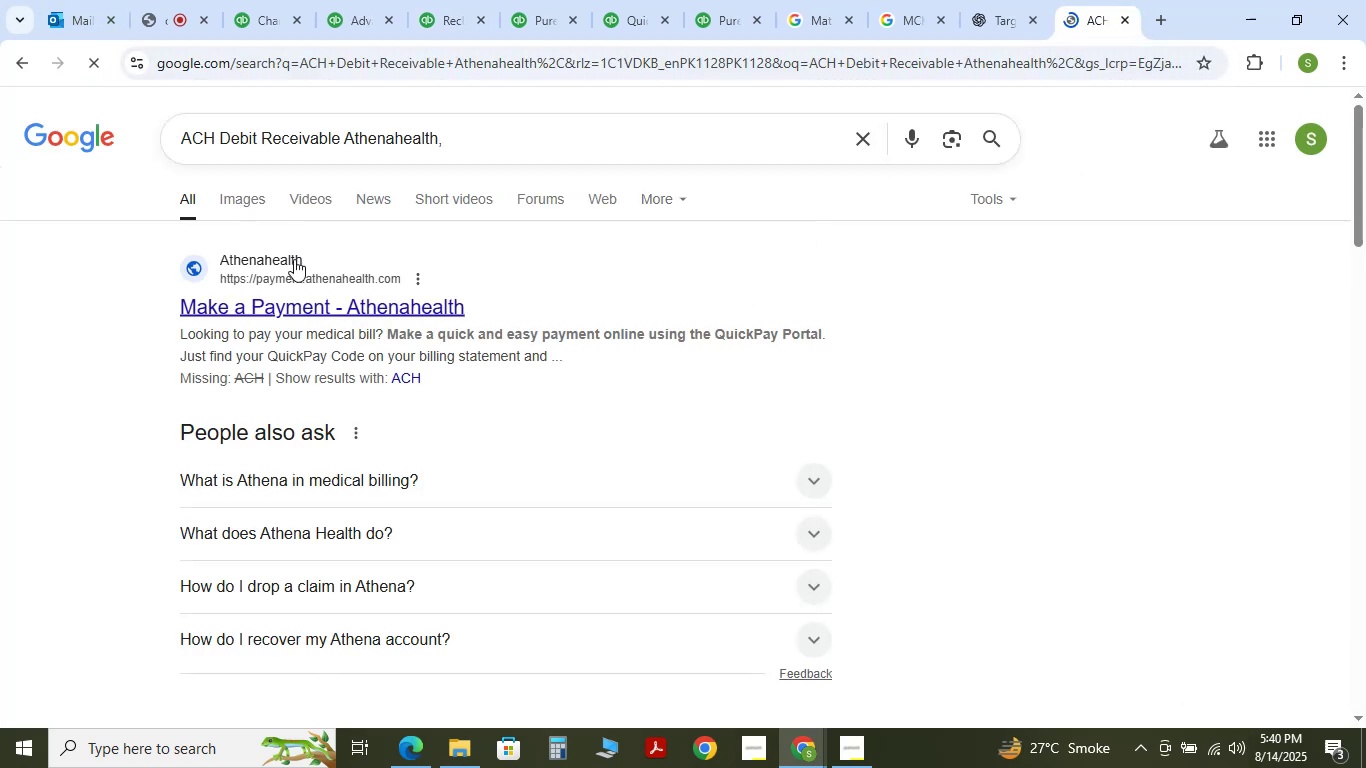 
scroll: coordinate [264, 301], scroll_direction: down, amount: 5.0
 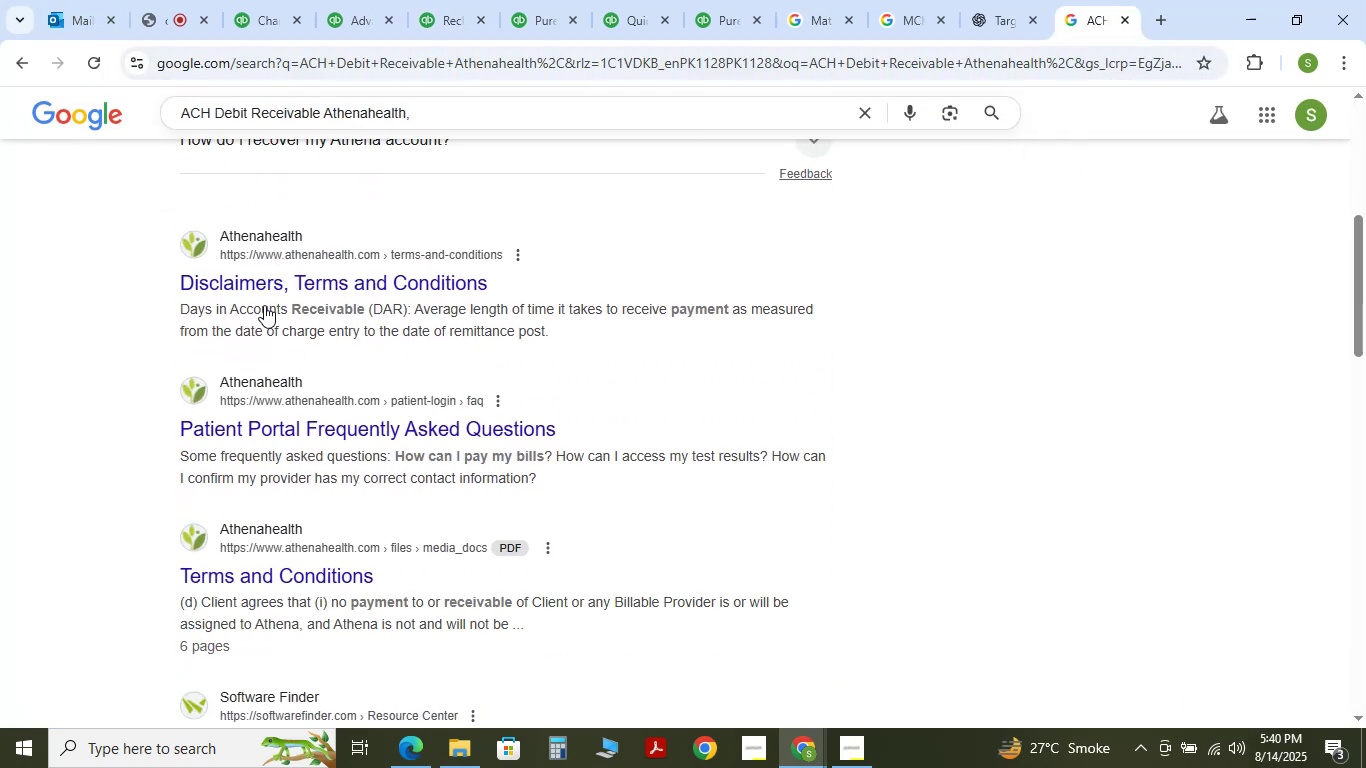 
scroll: coordinate [264, 305], scroll_direction: up, amount: 2.0
 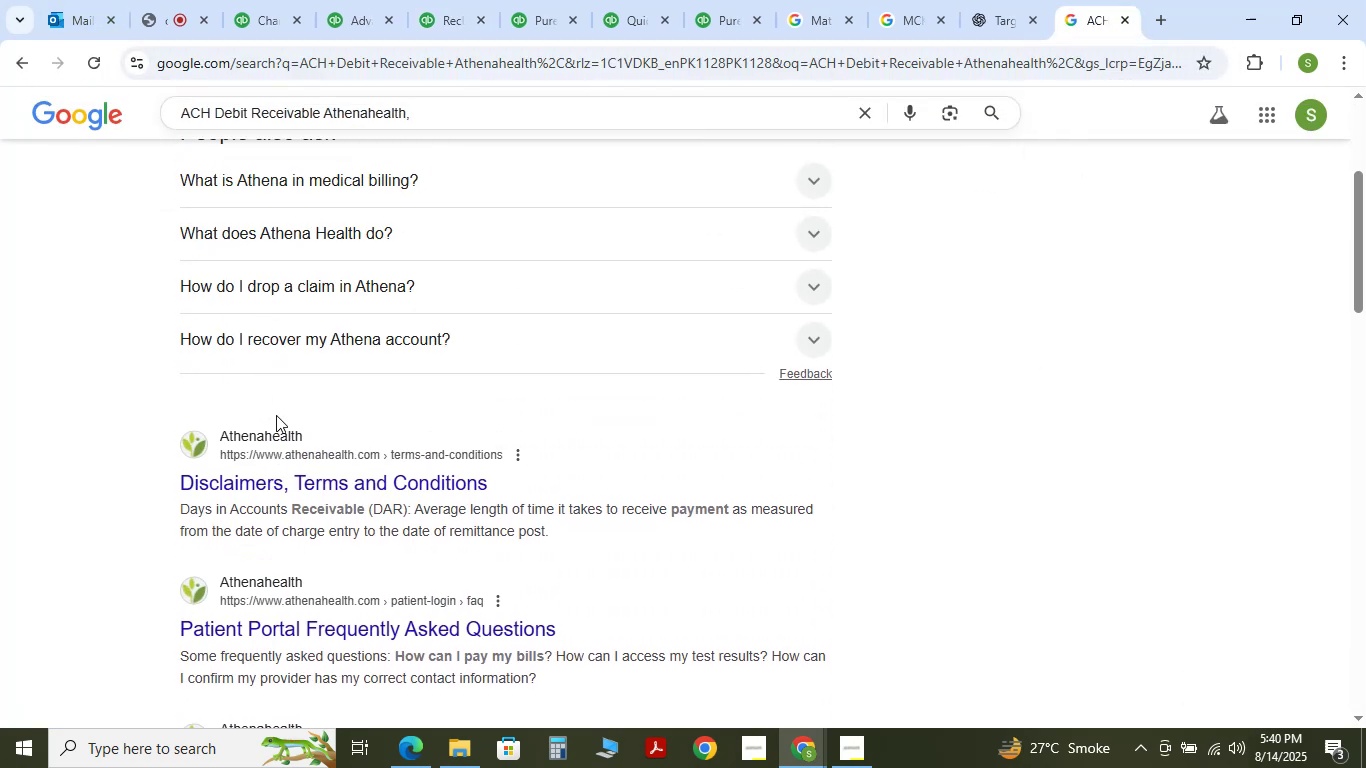 
left_click([276, 458])
 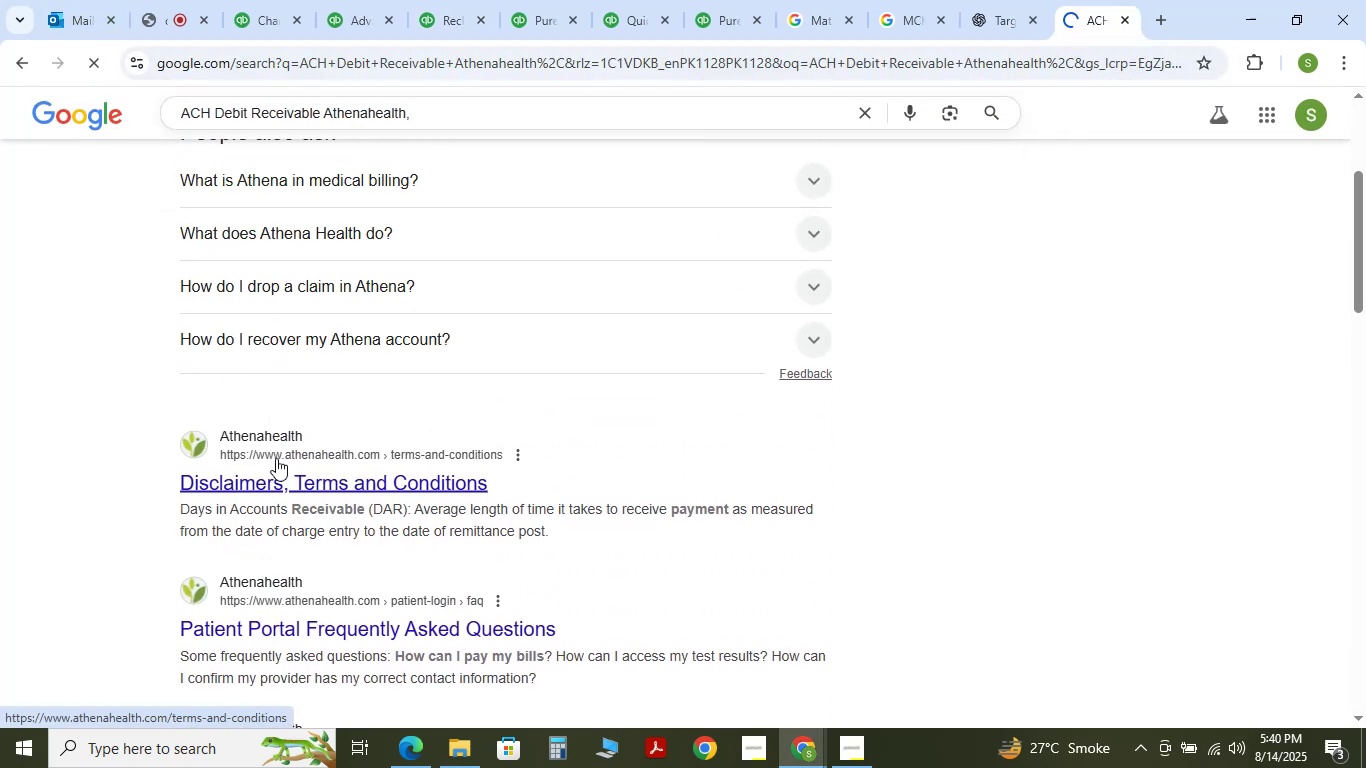 
mouse_move([289, 424])
 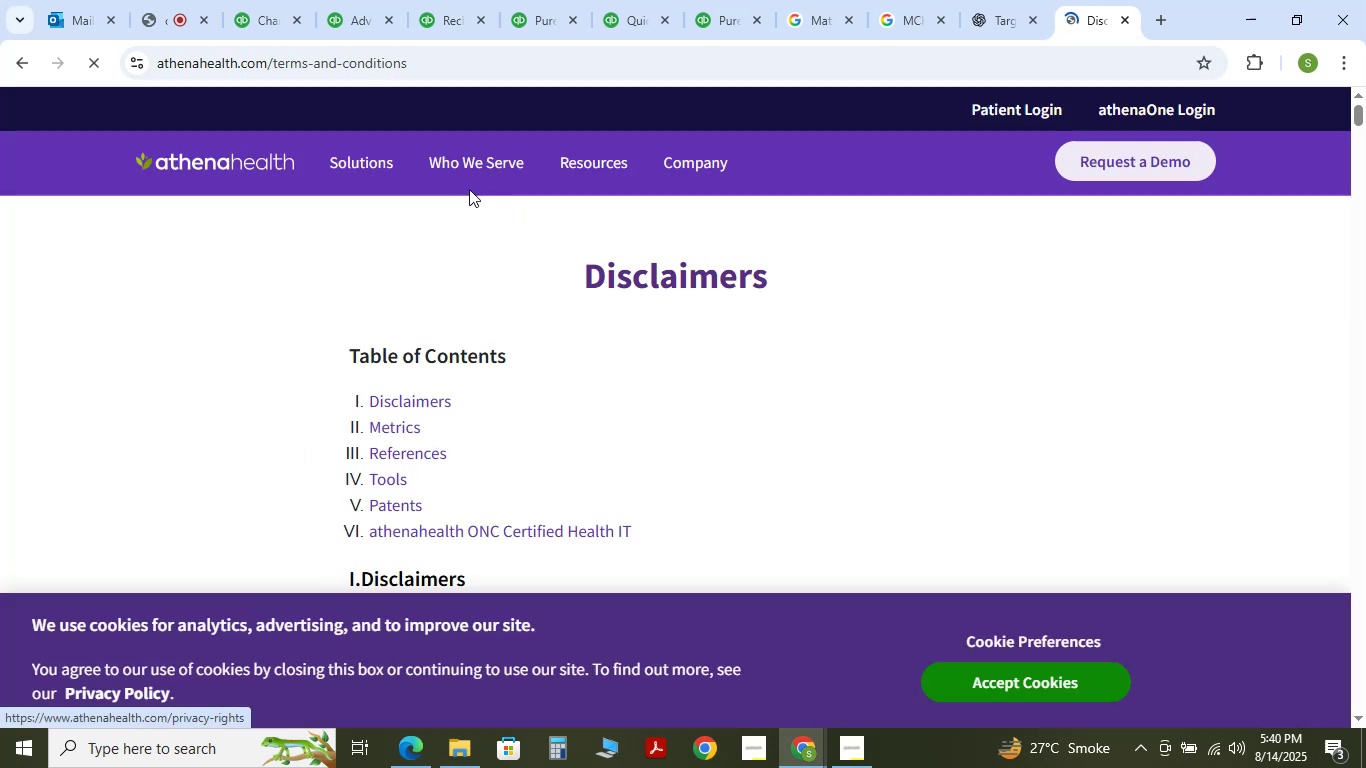 
left_click([478, 151])
 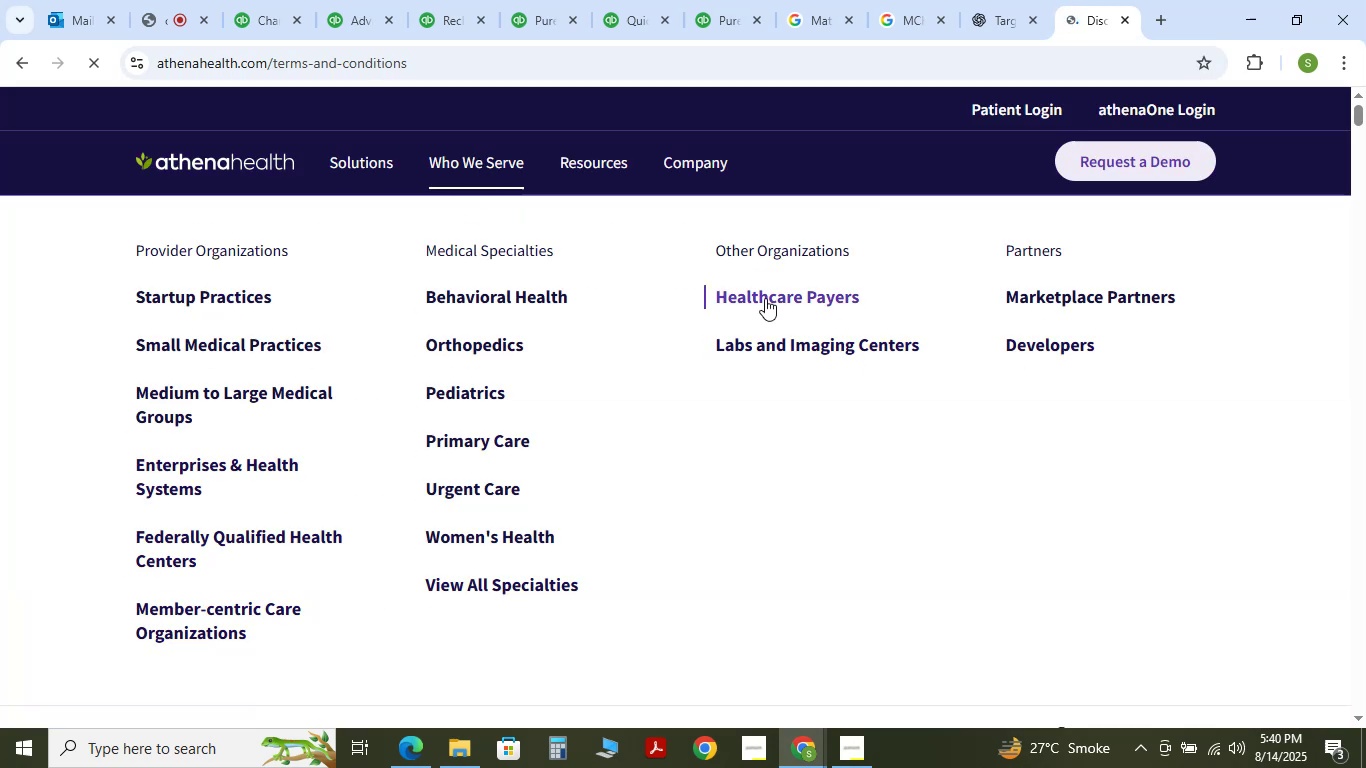 
wait(5.4)
 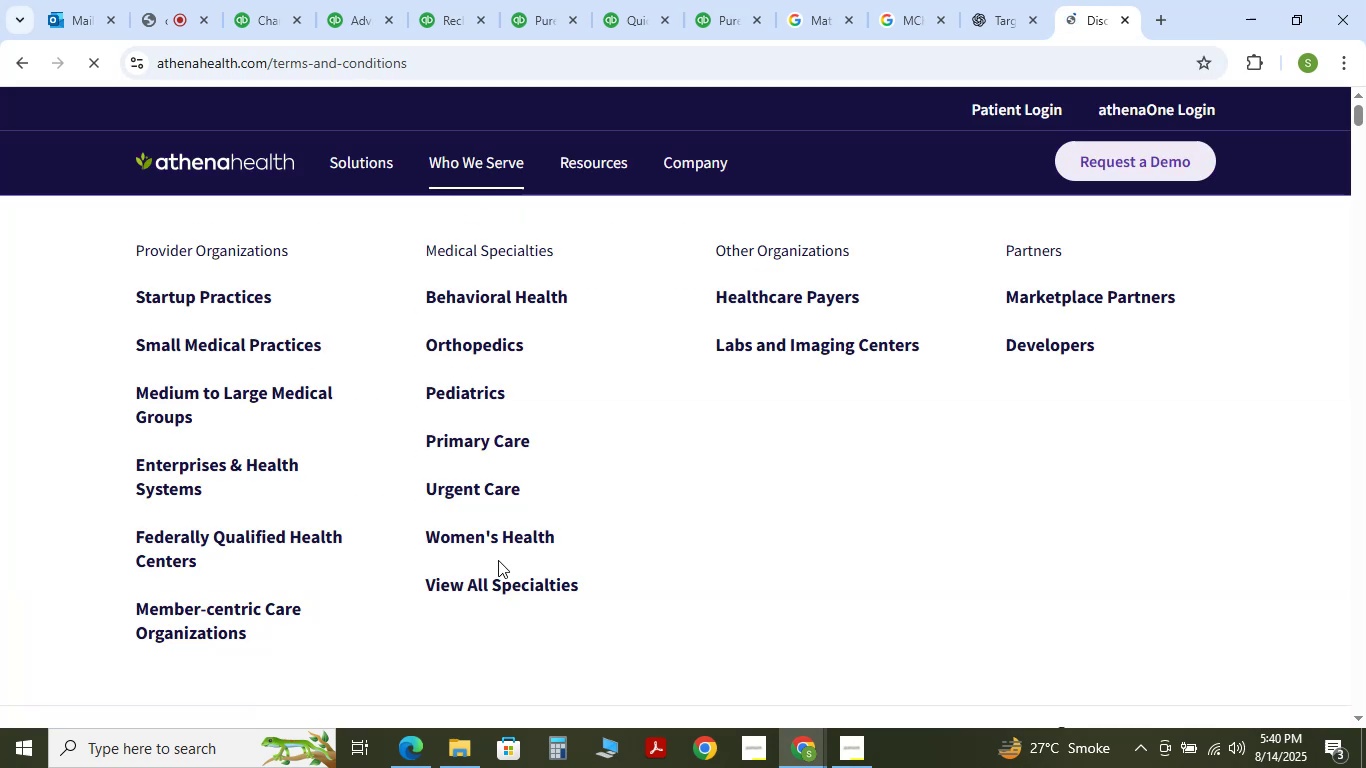 
double_click([992, 1])
 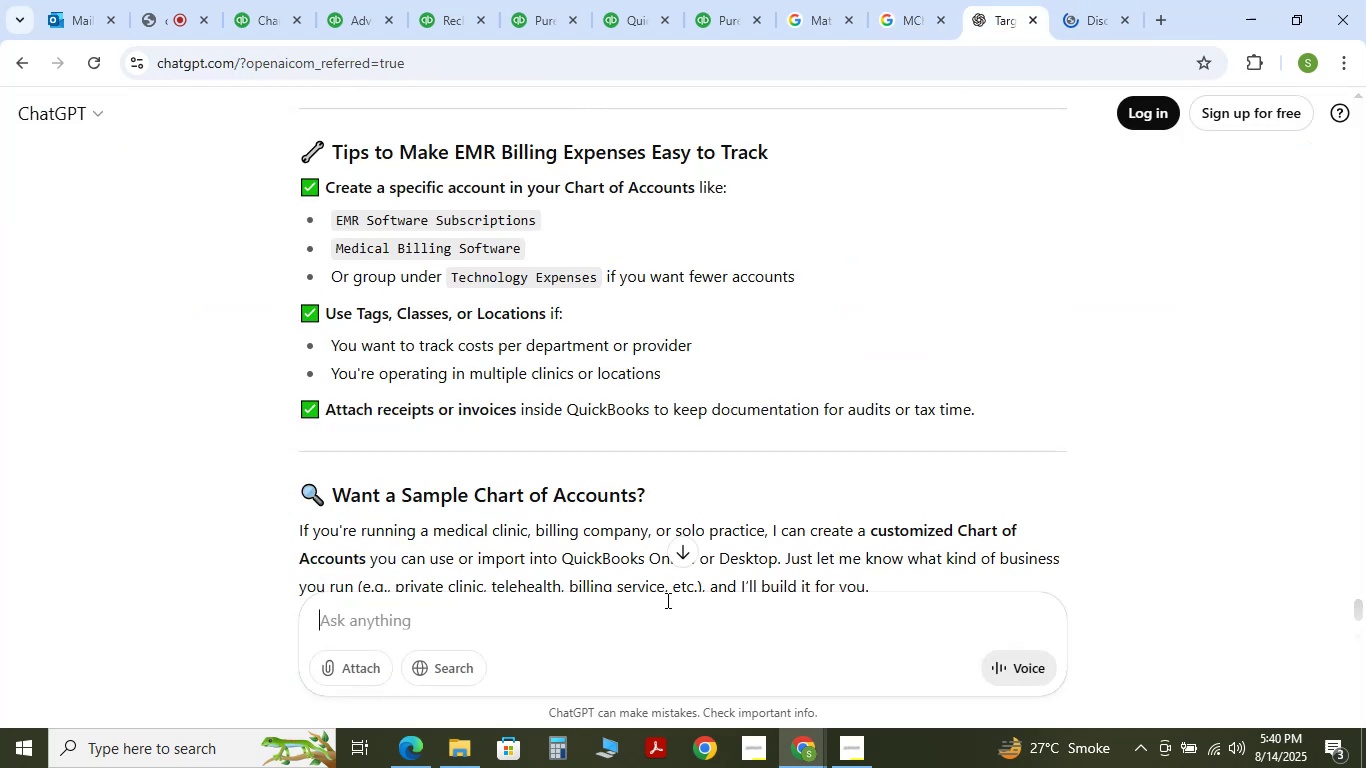 
left_click([662, 632])
 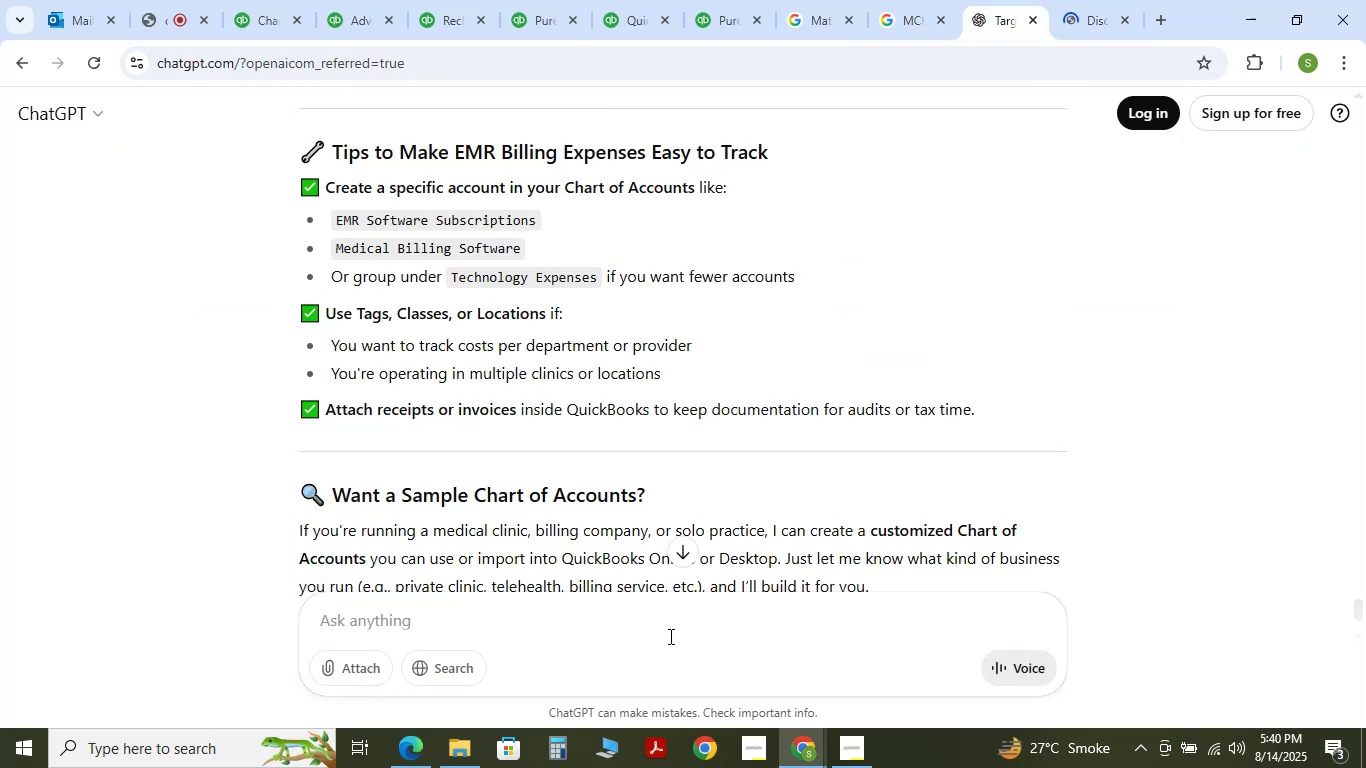 
type(expenses toa thenahealth)
 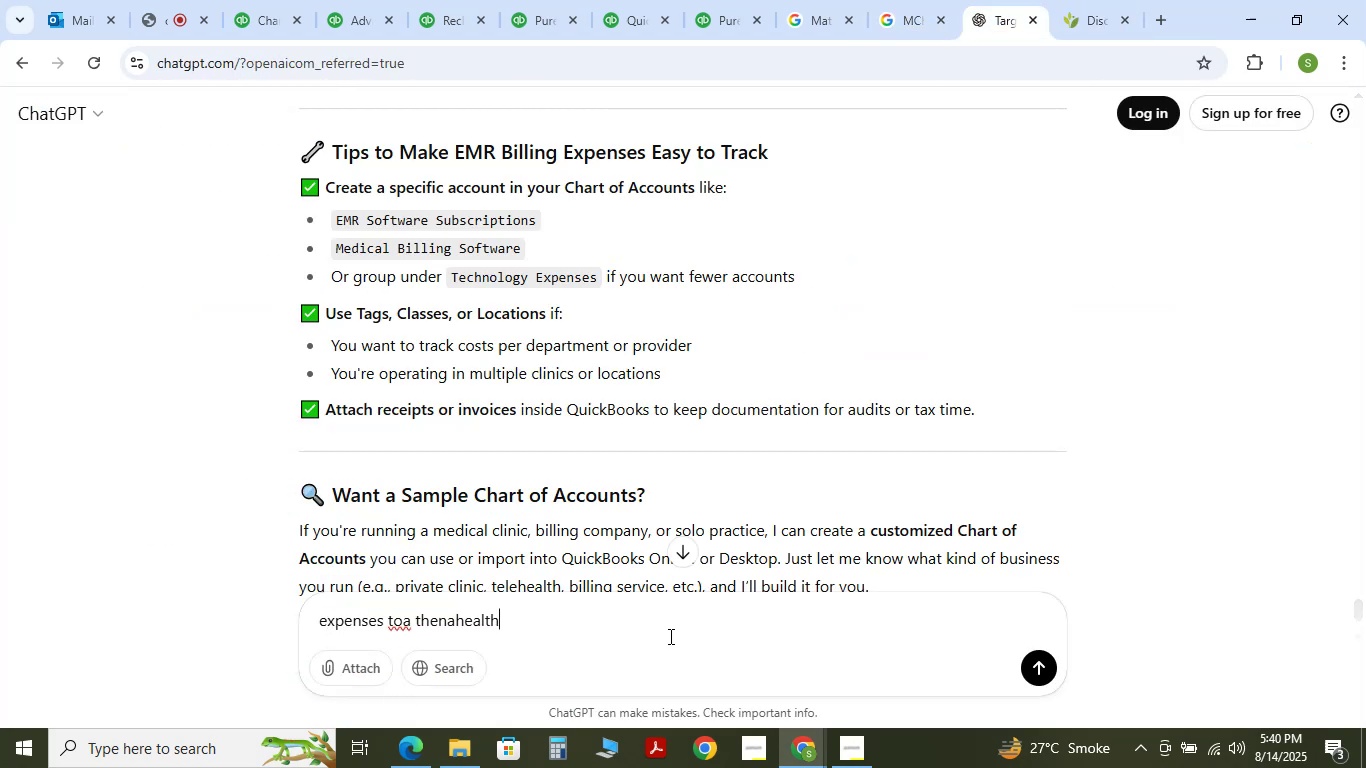 
key(Enter)
 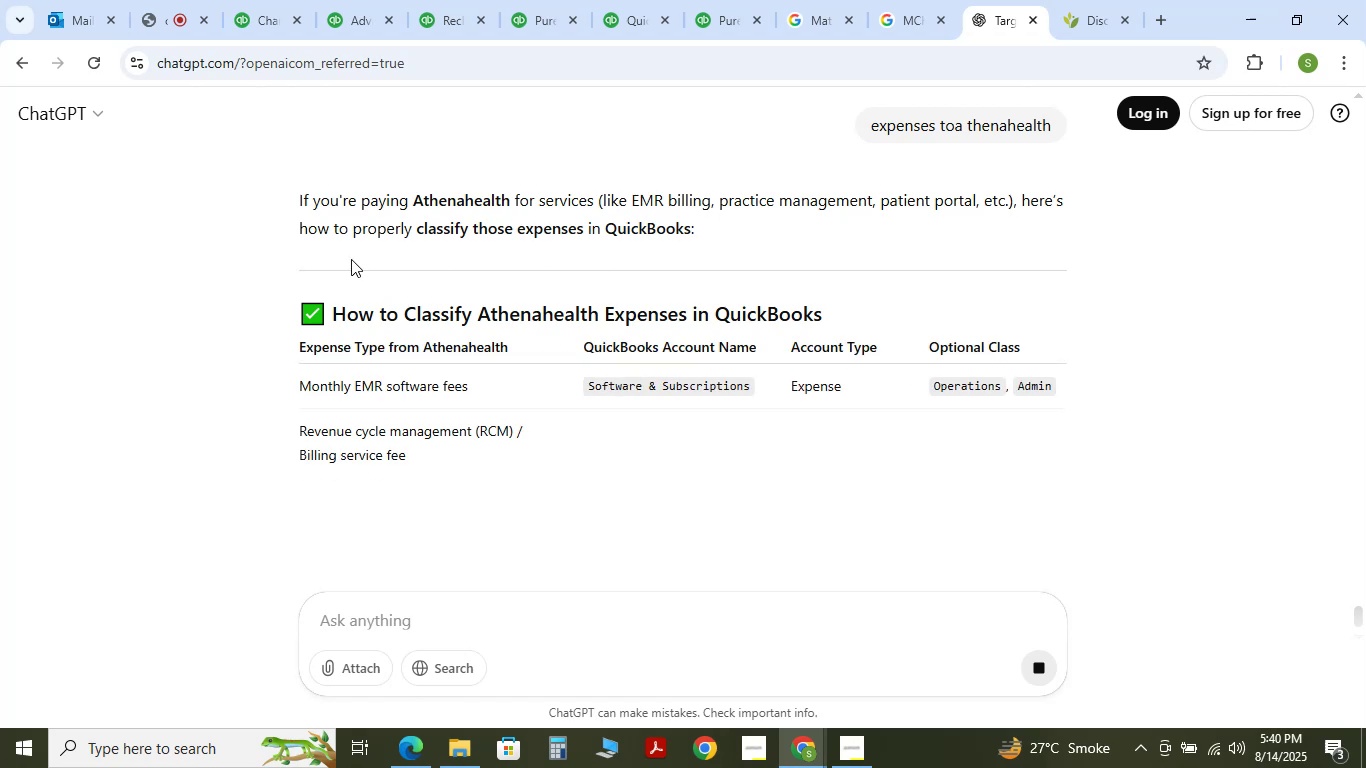 
wait(7.84)
 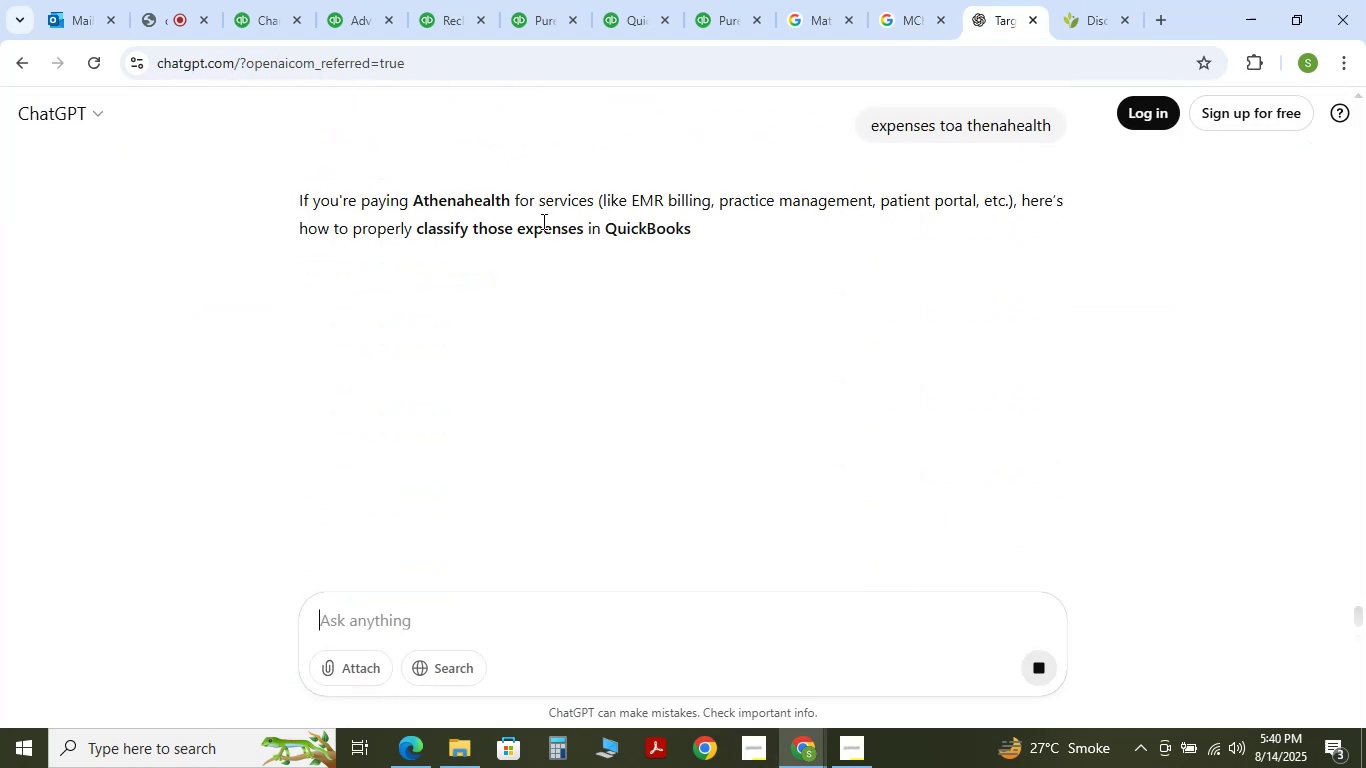 
left_click([501, 611])
 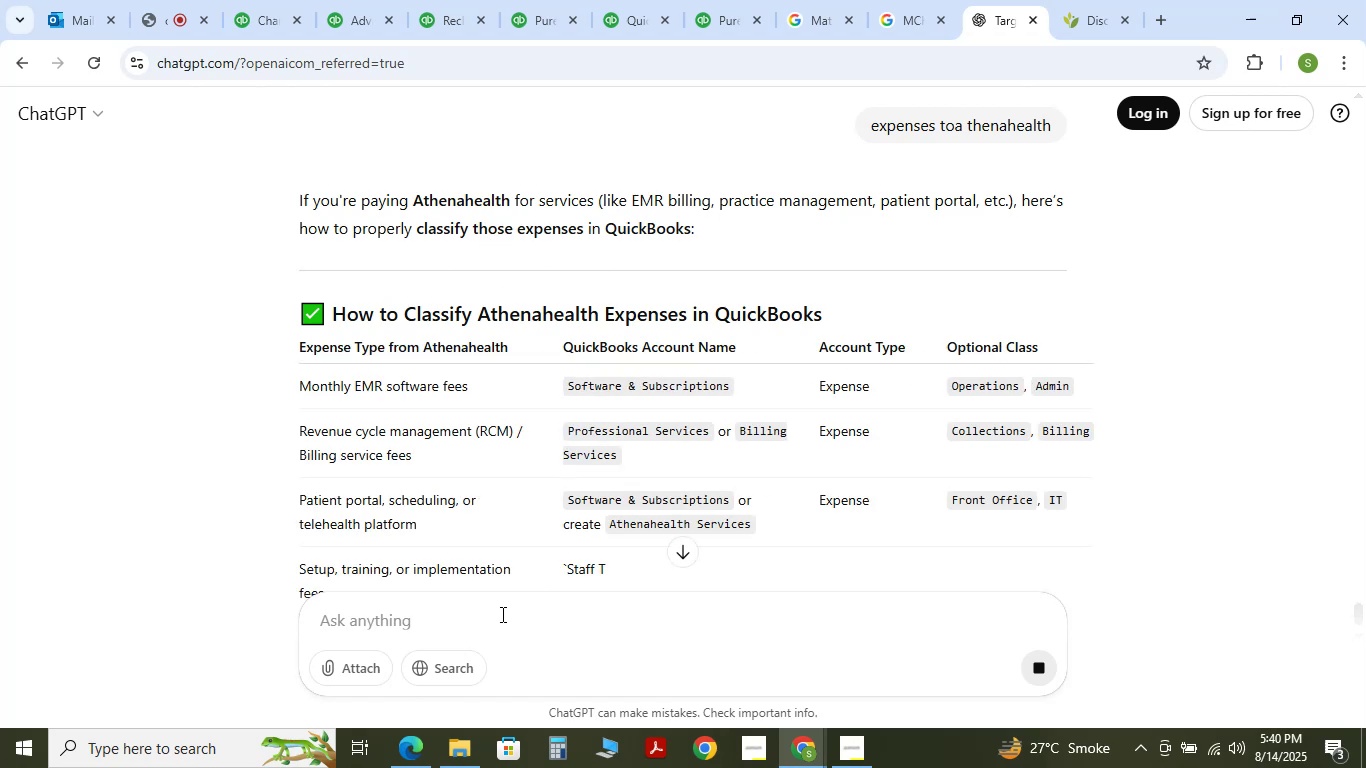 
type(dont know hi)
key(Backspace)
type(hic)
key(Backspace)
key(Backspace)
key(Backspace)
key(Backspace)
key(Backspace)
type( whoc[Insert])
key(Backspace)
key(Backspace)
type(ich )
key(Backspace)
key(Backspace)
key(Backspace)
key(Backspace)
key(Backspace)
key(Backspace)
key(Backspace)
key(Backspace)
type( )
key(Backspace)
type(w for which service but know the the induas)
key(Backspace)
type(stry am working is m)
key(Backspace)
type(medcial sevice)
 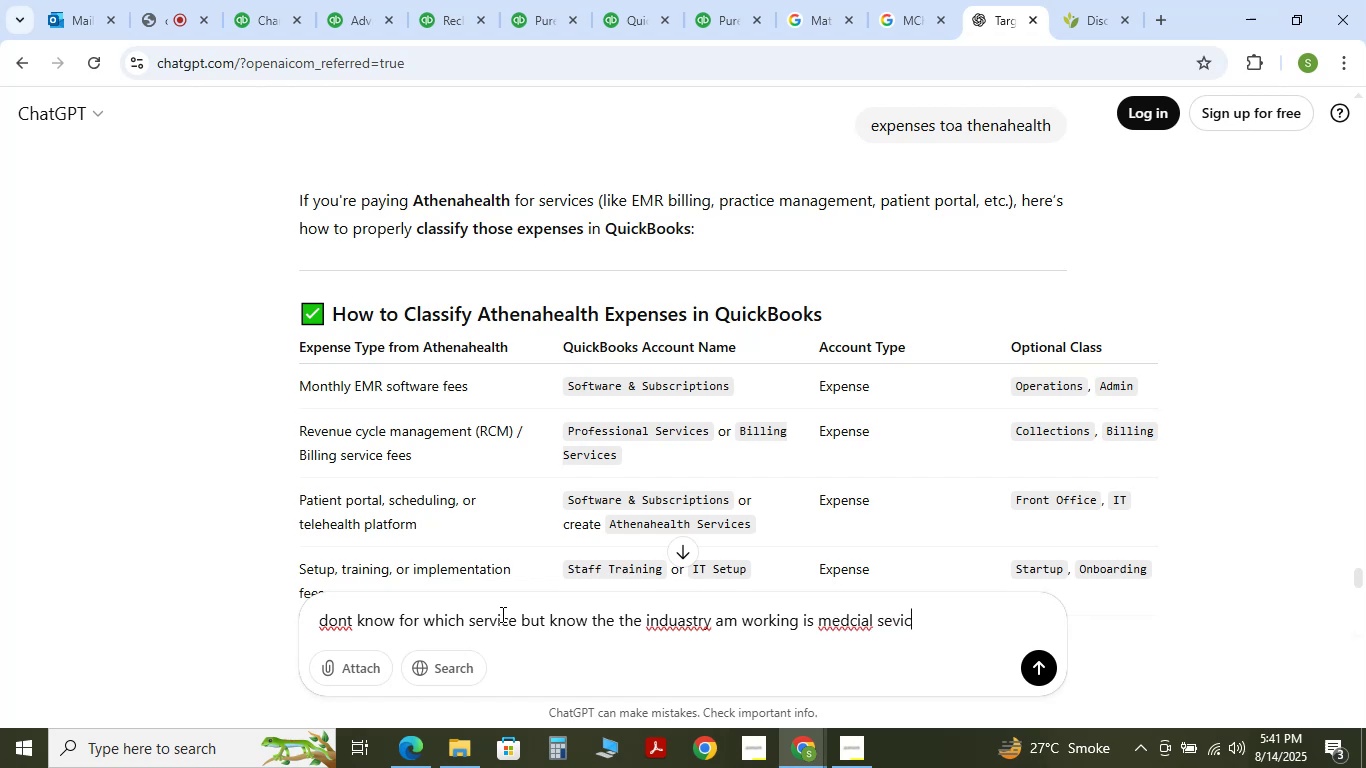 
key(Enter)
 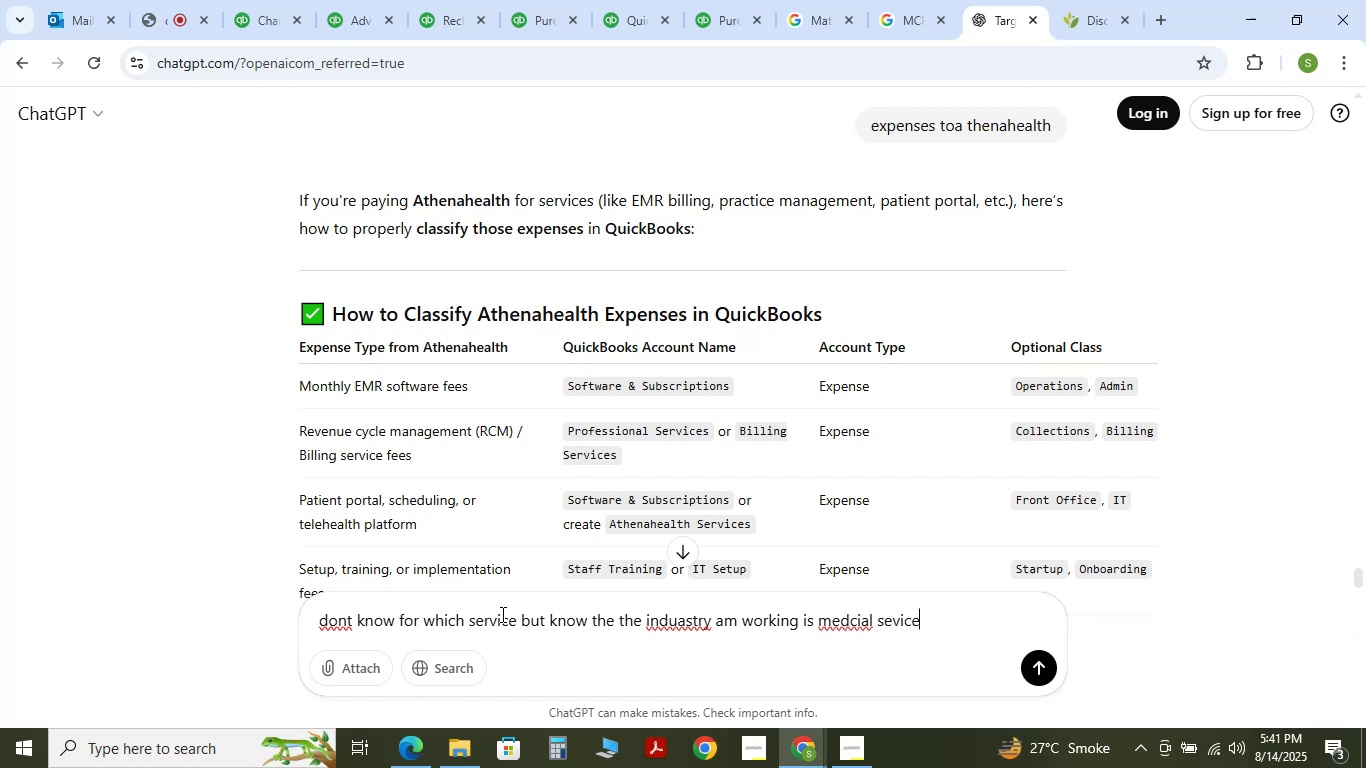 
key(S)
 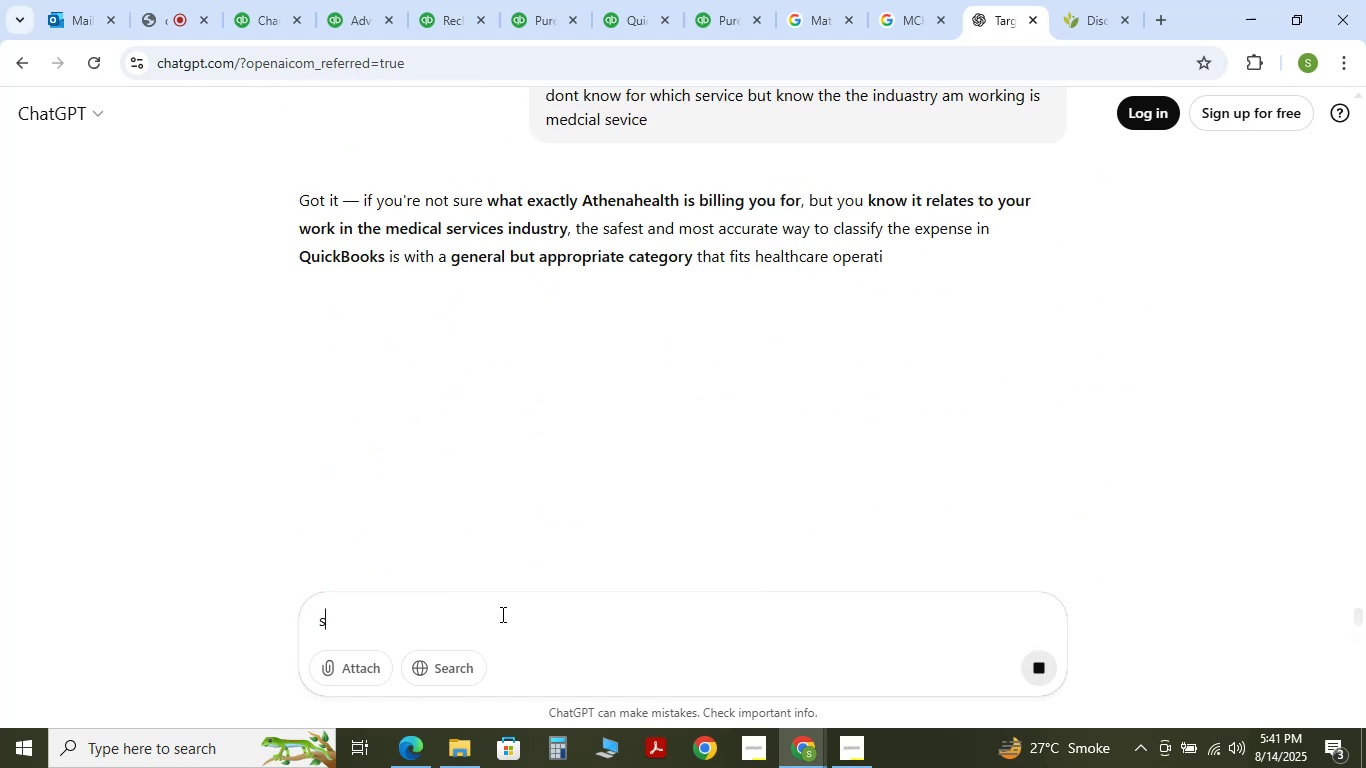 
wait(7.09)
 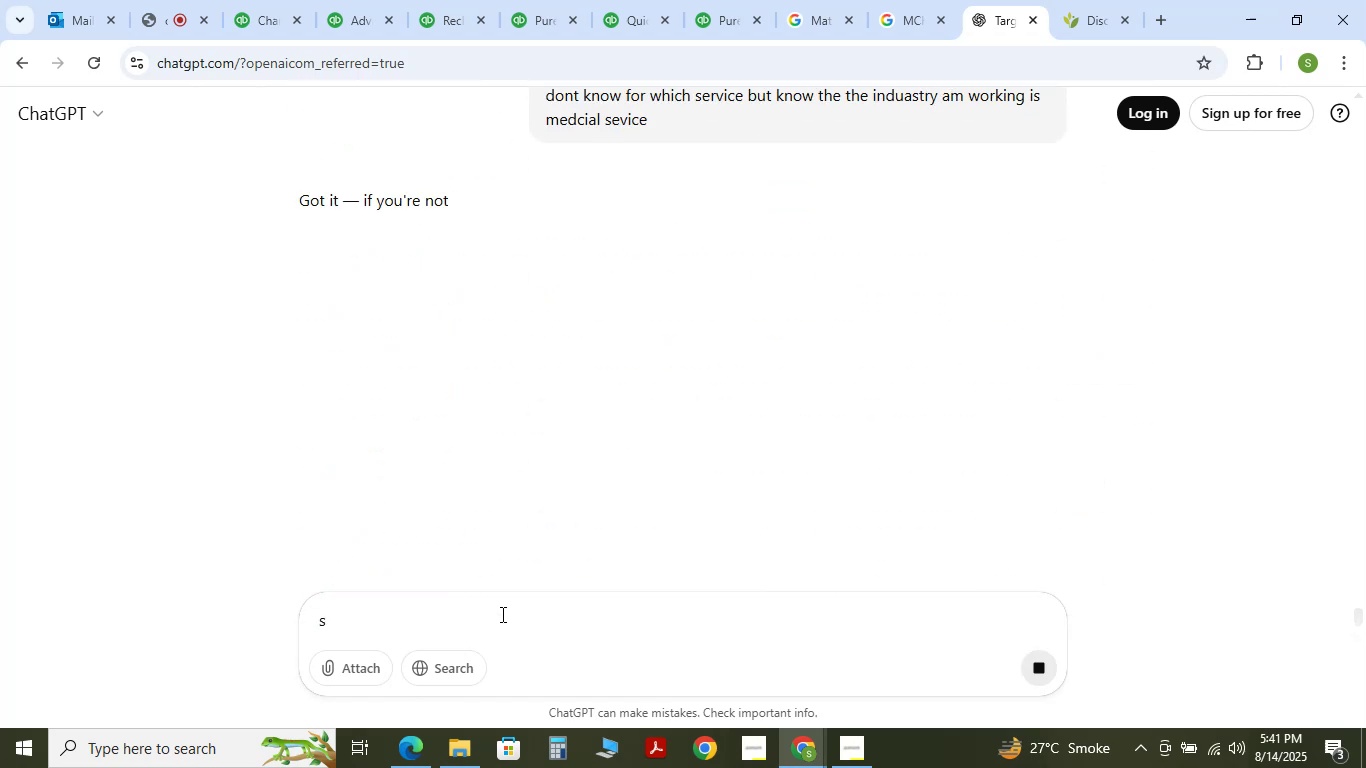 
scroll: coordinate [664, 343], scroll_direction: down, amount: 5.0
 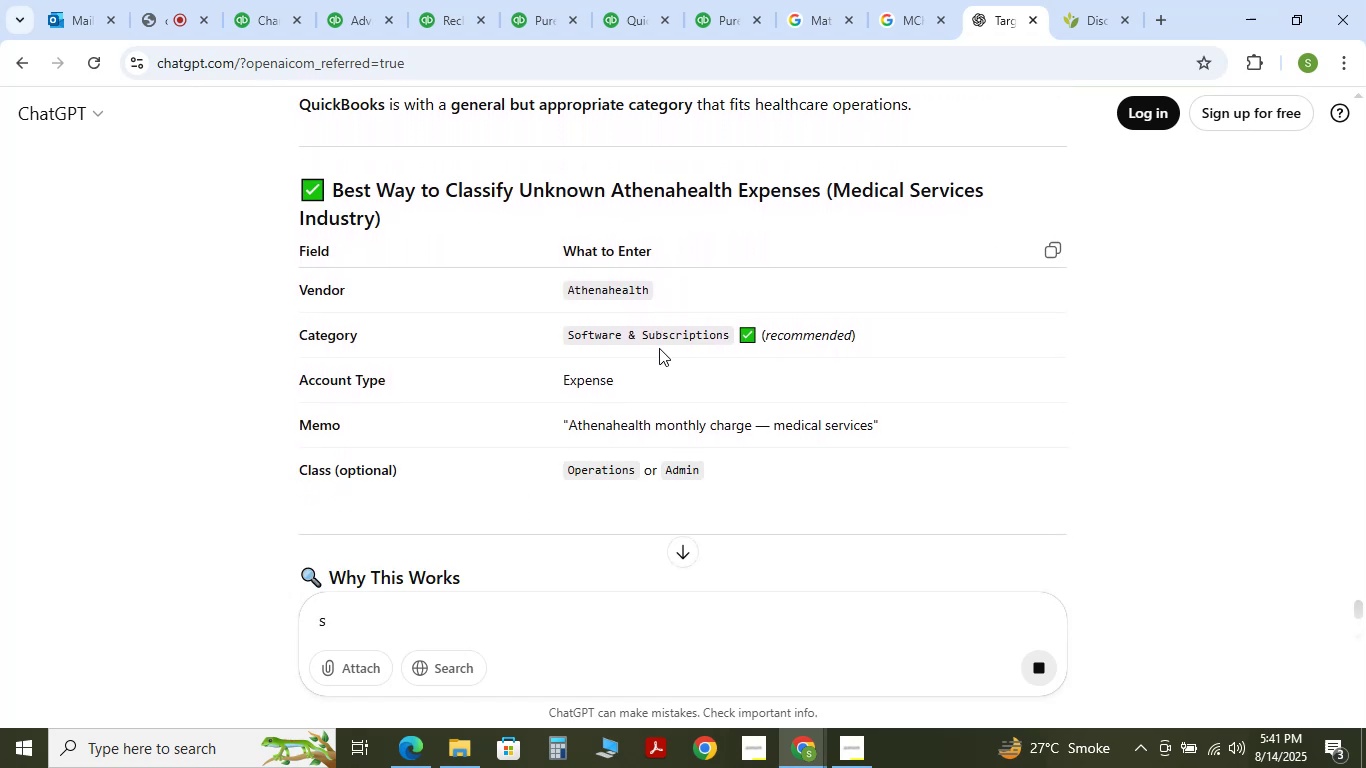 
left_click([410, 1])
 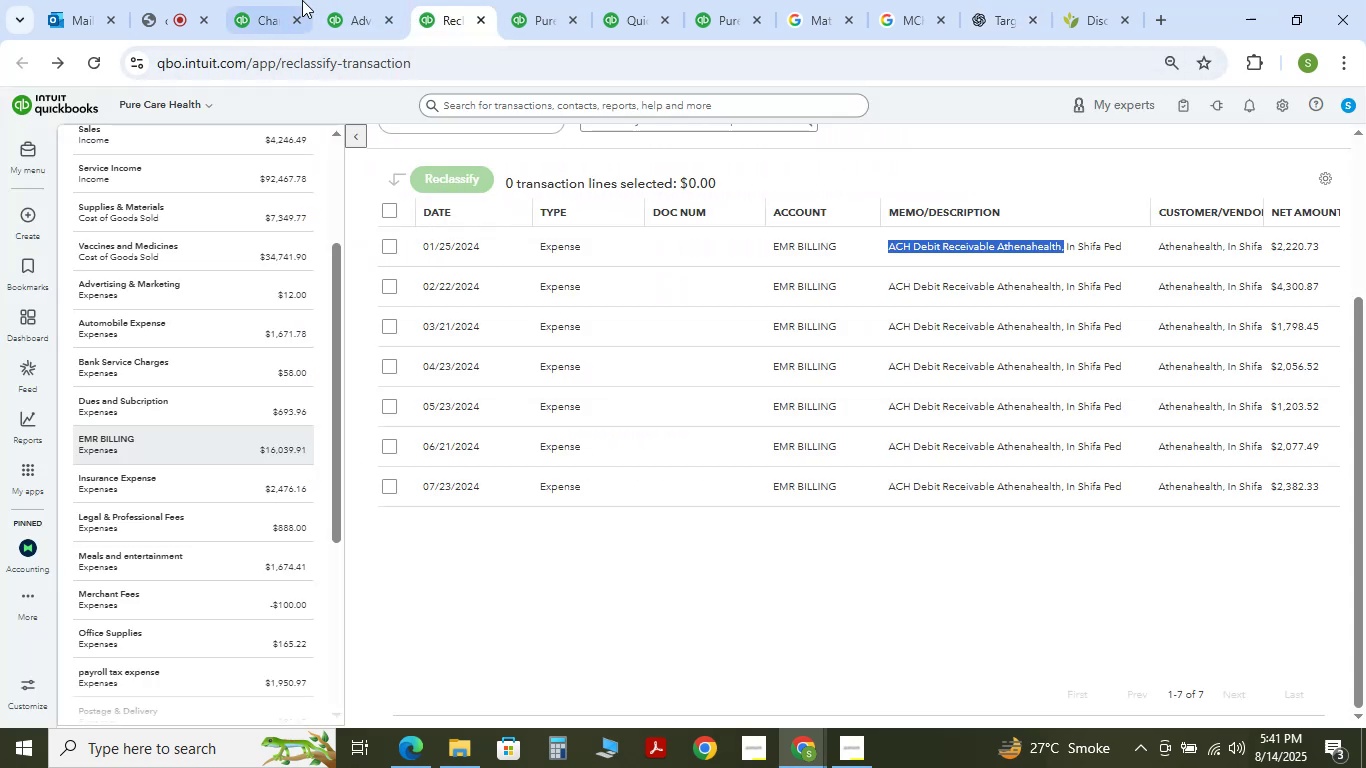 
double_click([358, 8])
 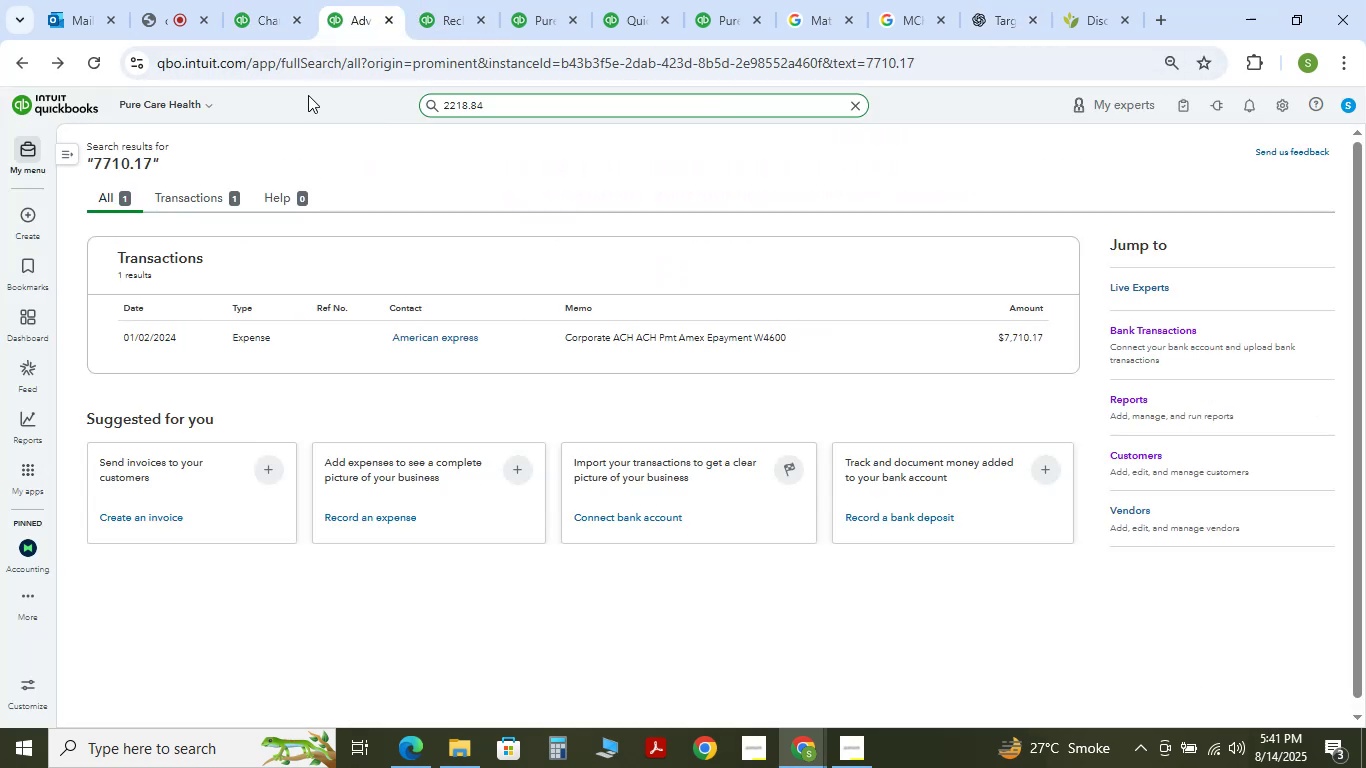 
triple_click([255, 0])
 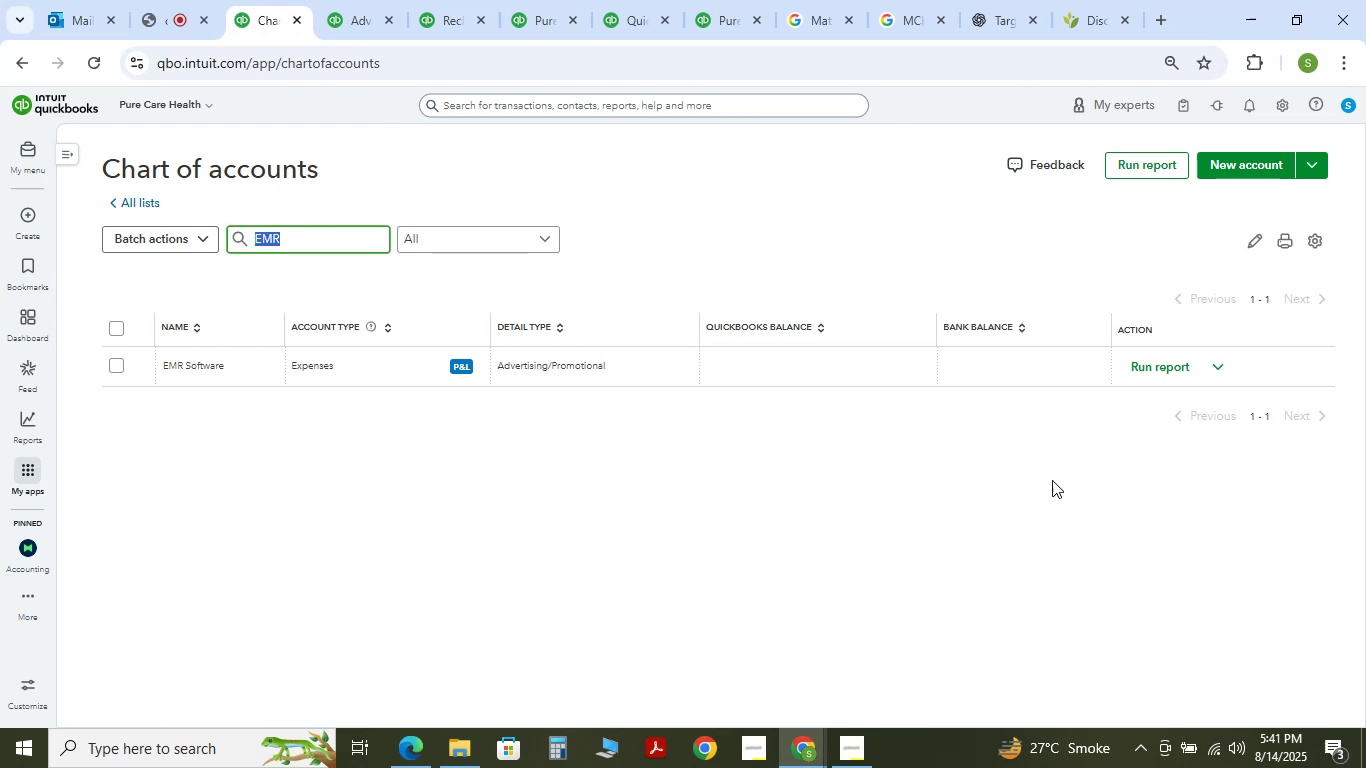 
left_click([1212, 362])
 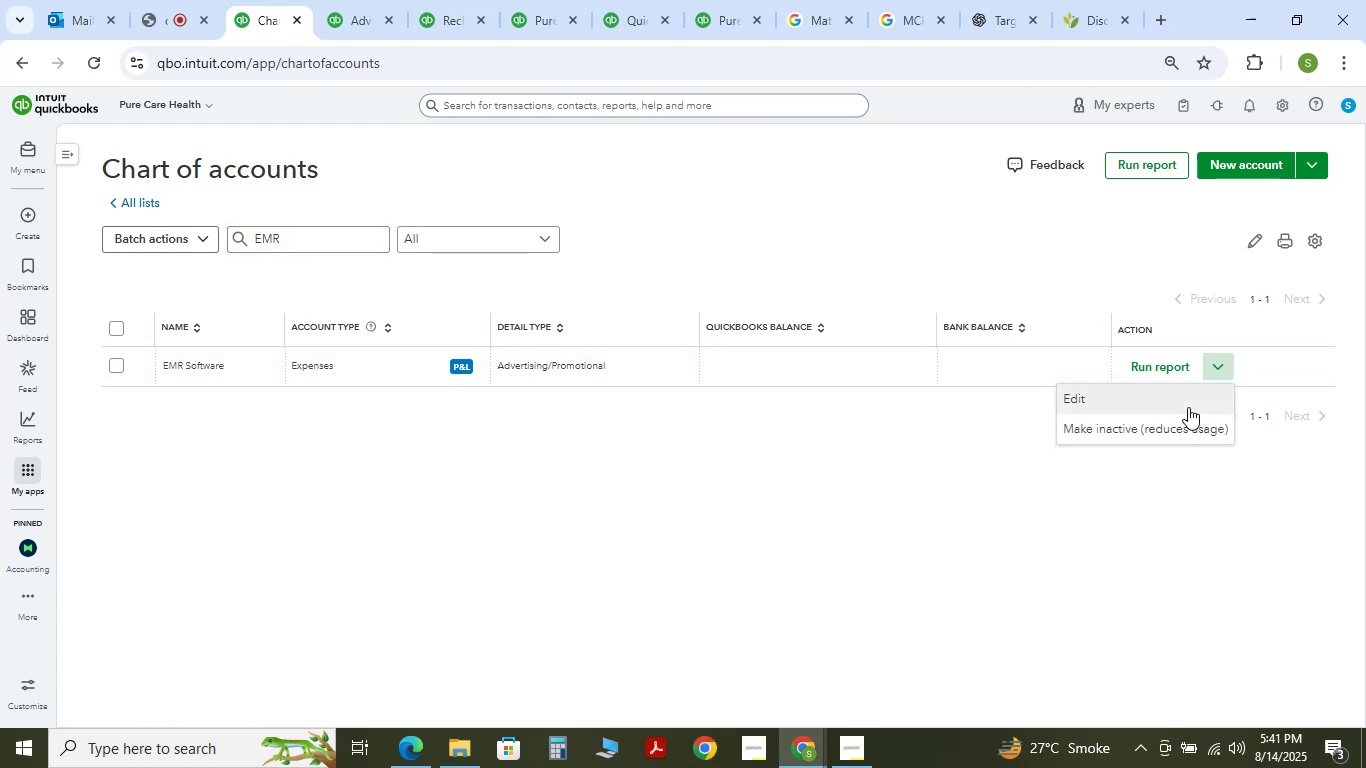 
left_click([1187, 404])
 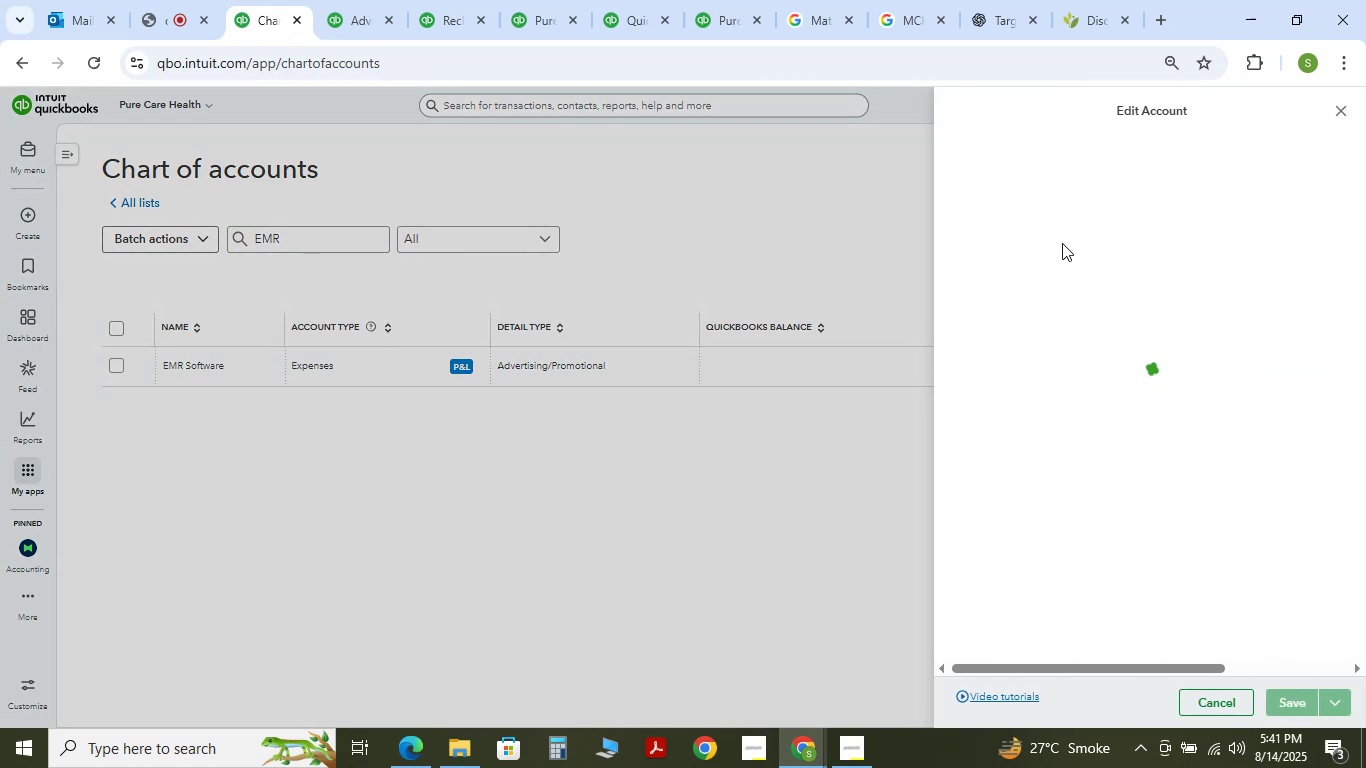 
wait(8.05)
 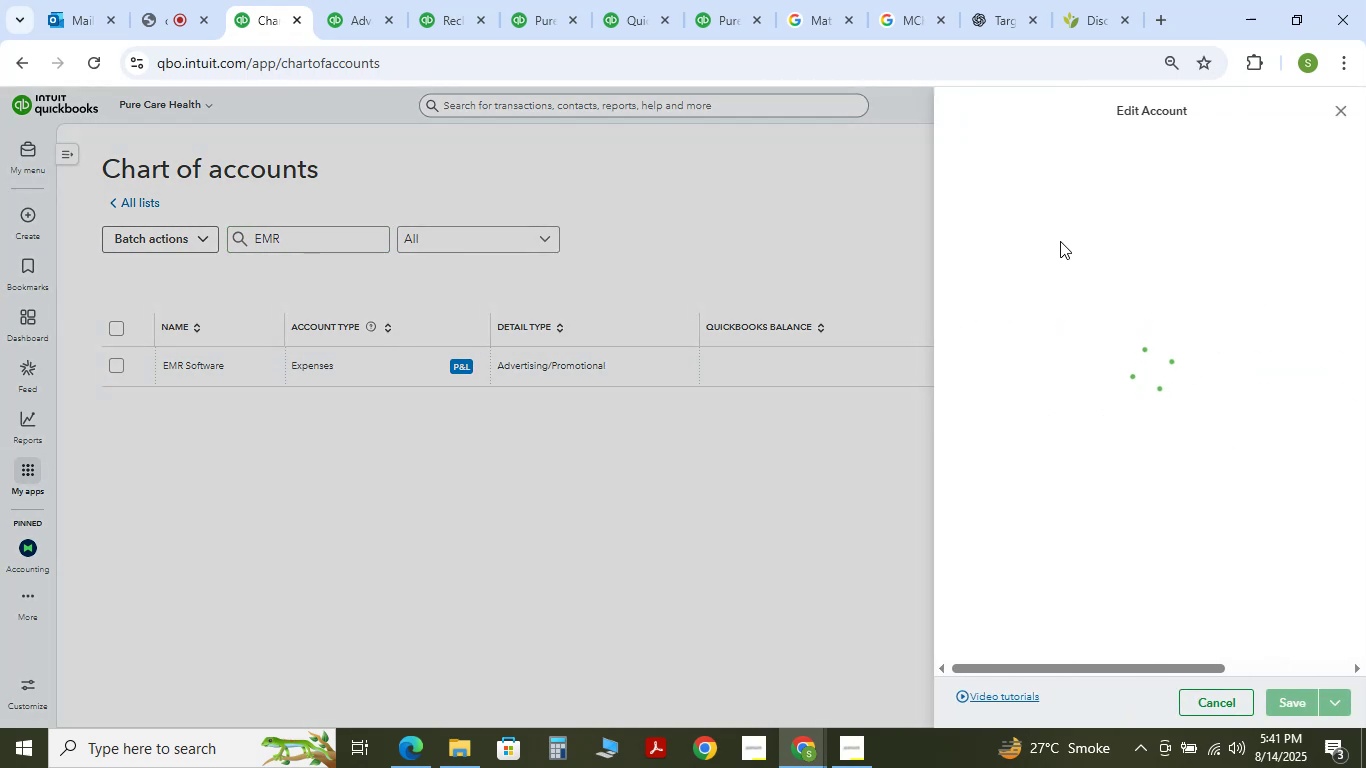 
type(Mer)
key(Backspace)
type(e)
key(Backspace)
type(dical Software )
key(Backspace)
type(& )
key(Backspace)
key(Backspace)
type( & Subscriptions)
 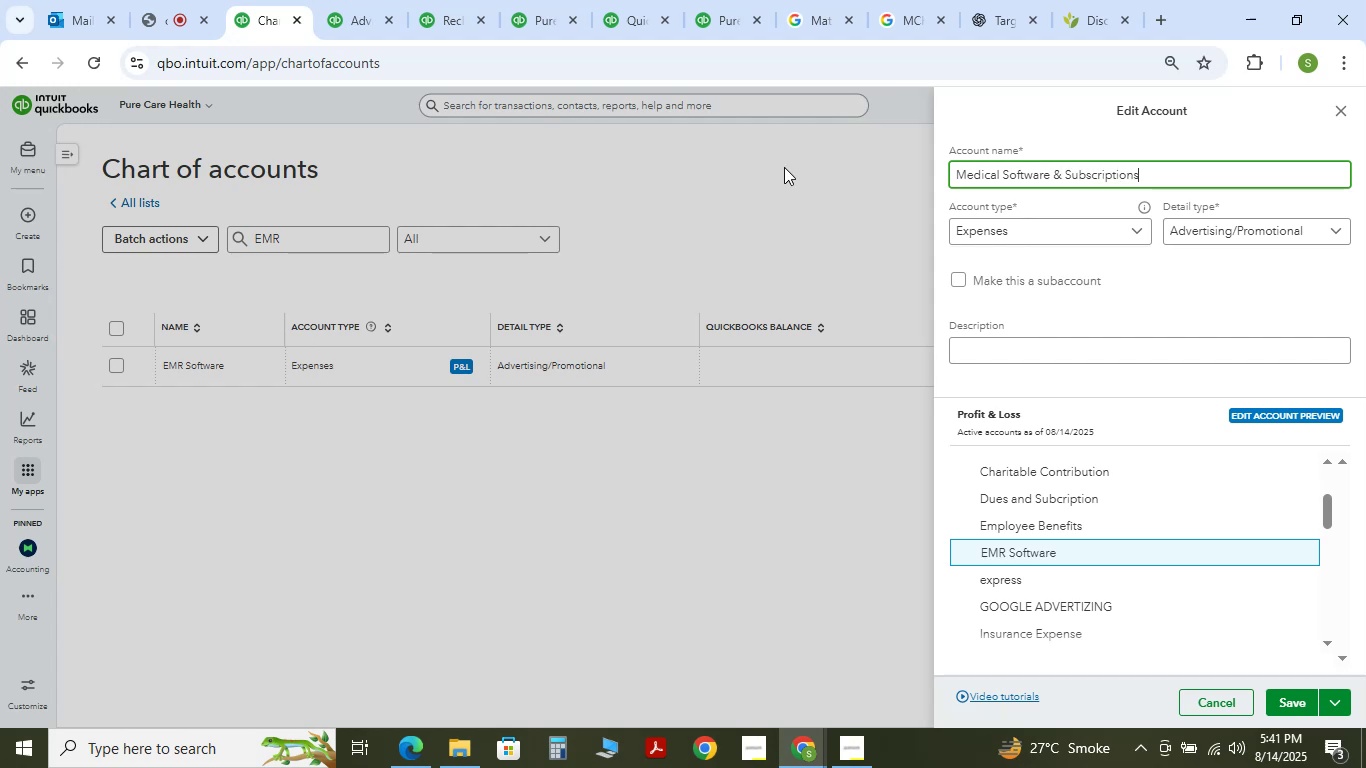 
left_click([1305, 695])
 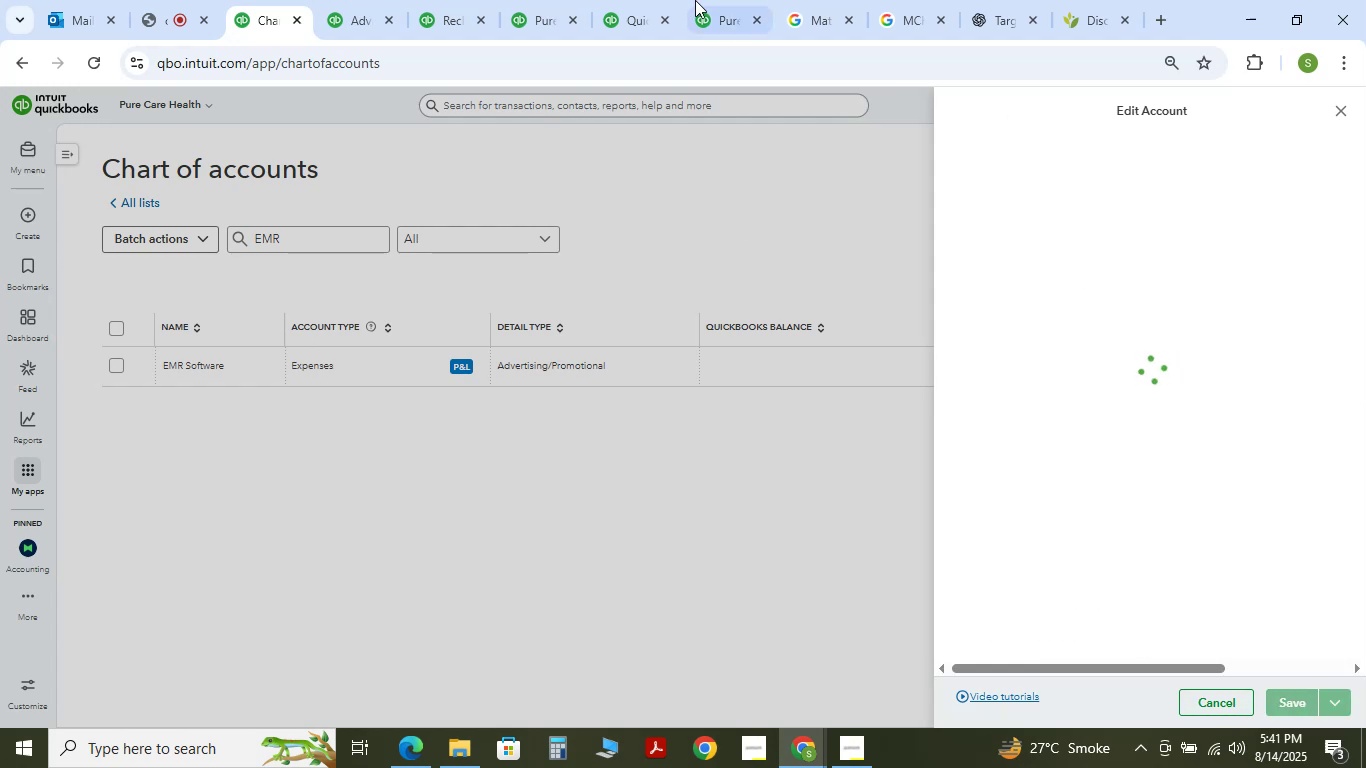 
double_click([699, 0])
 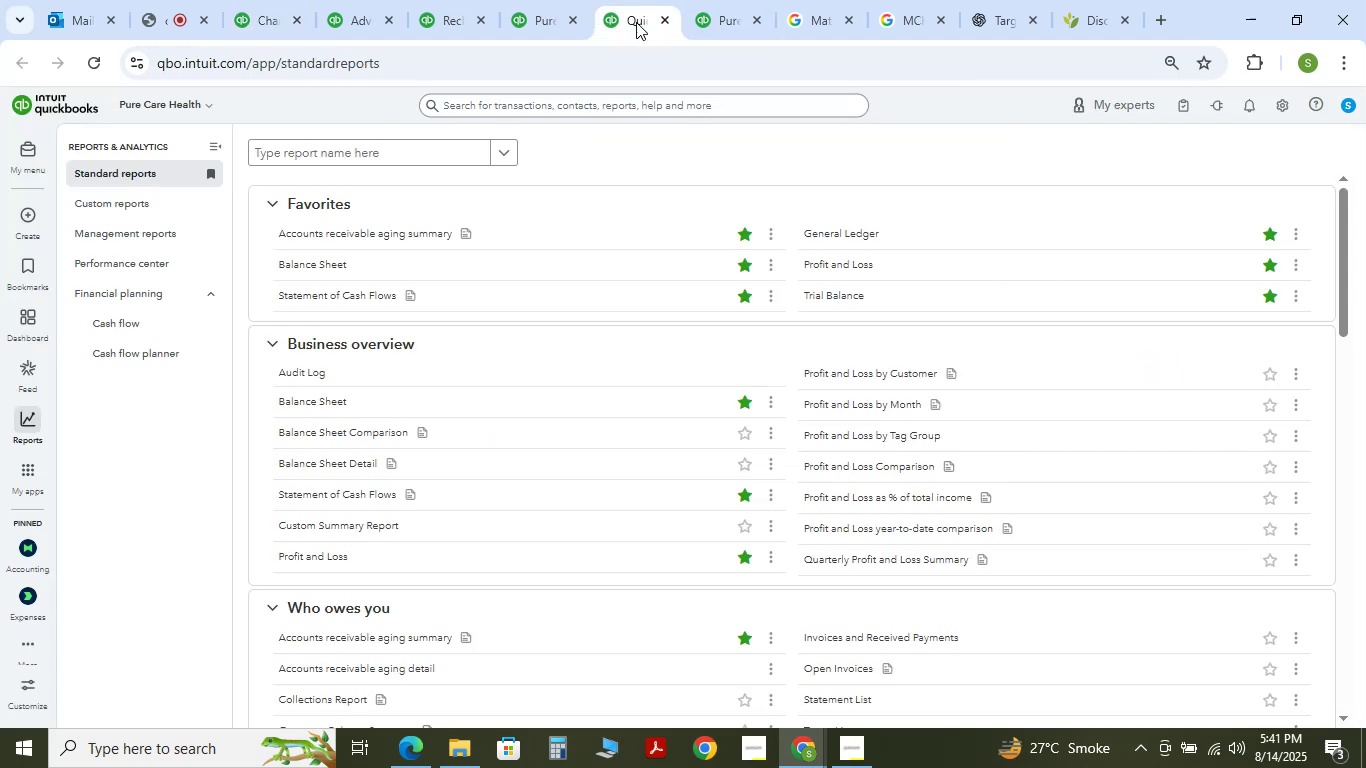 
triple_click([531, 0])
 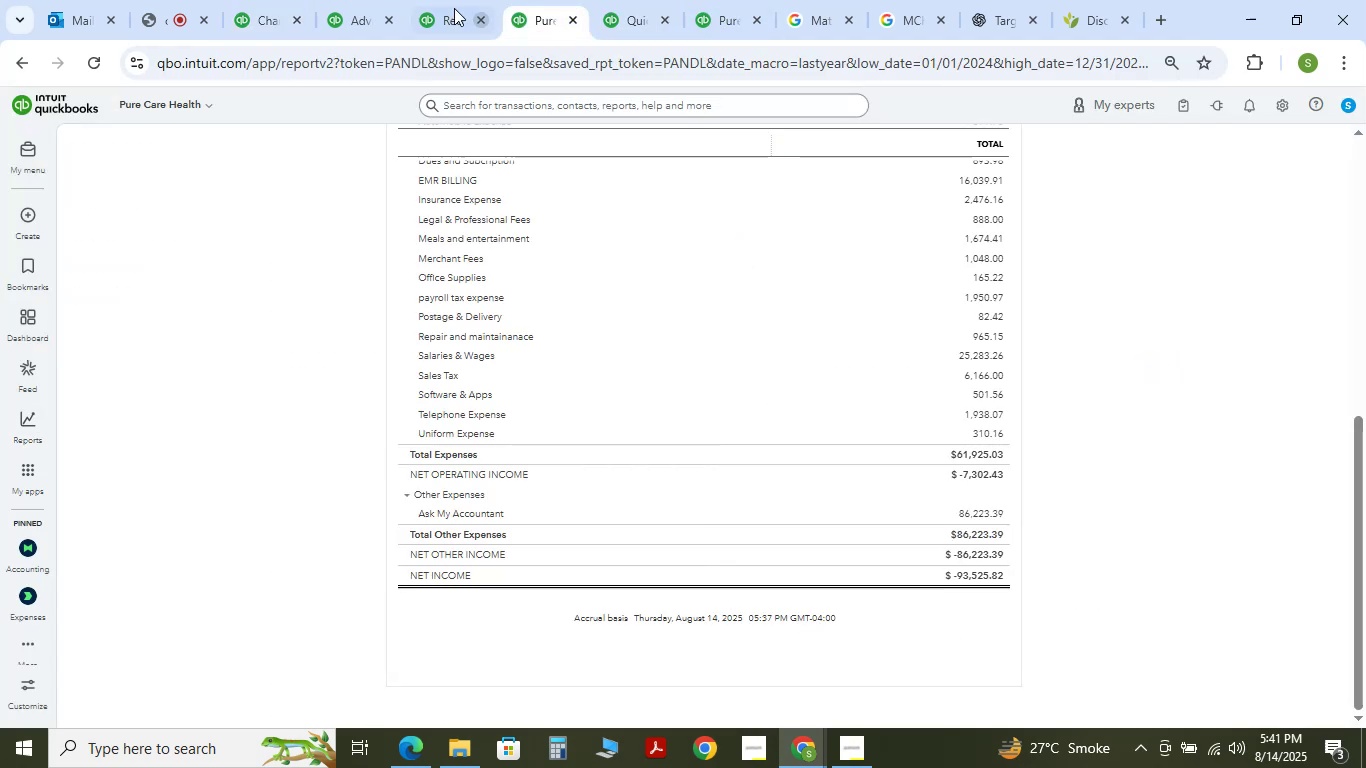 
triple_click([452, 3])
 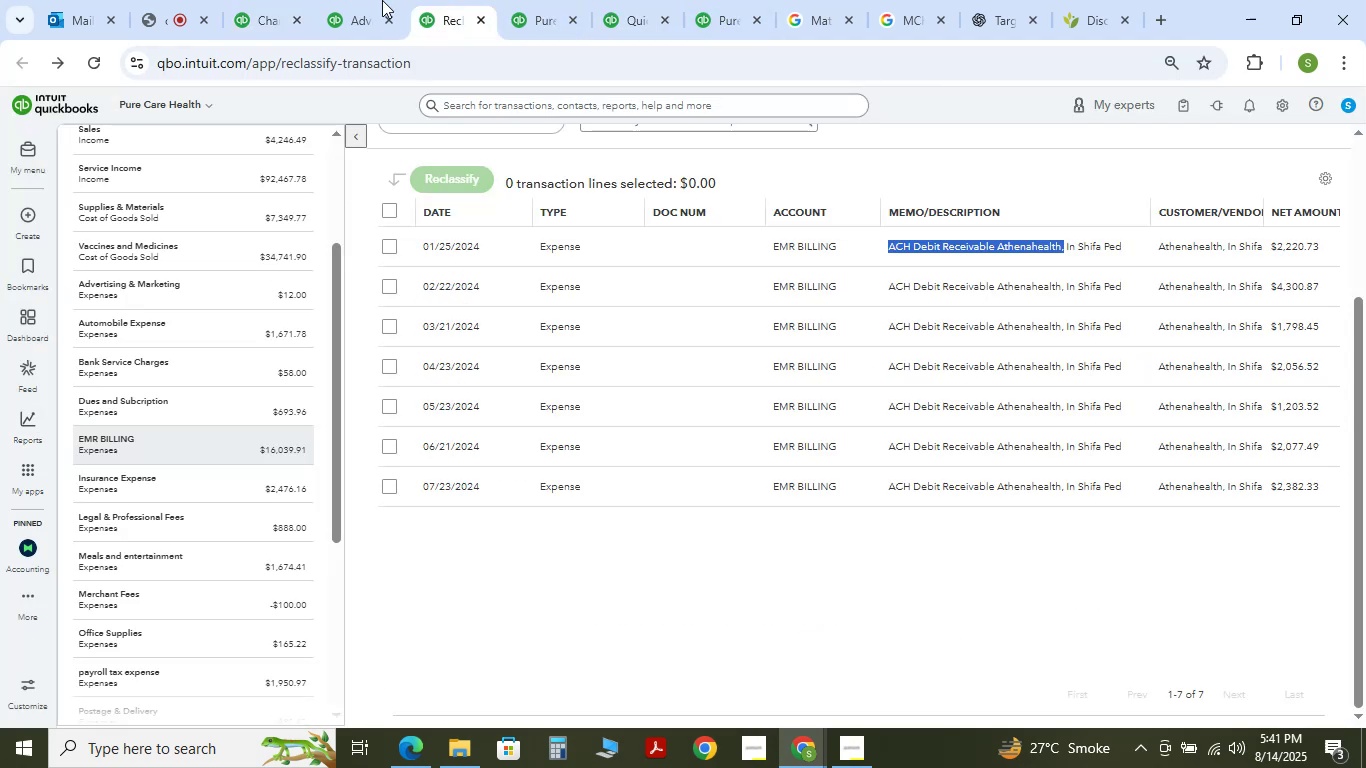 
triple_click([366, 0])
 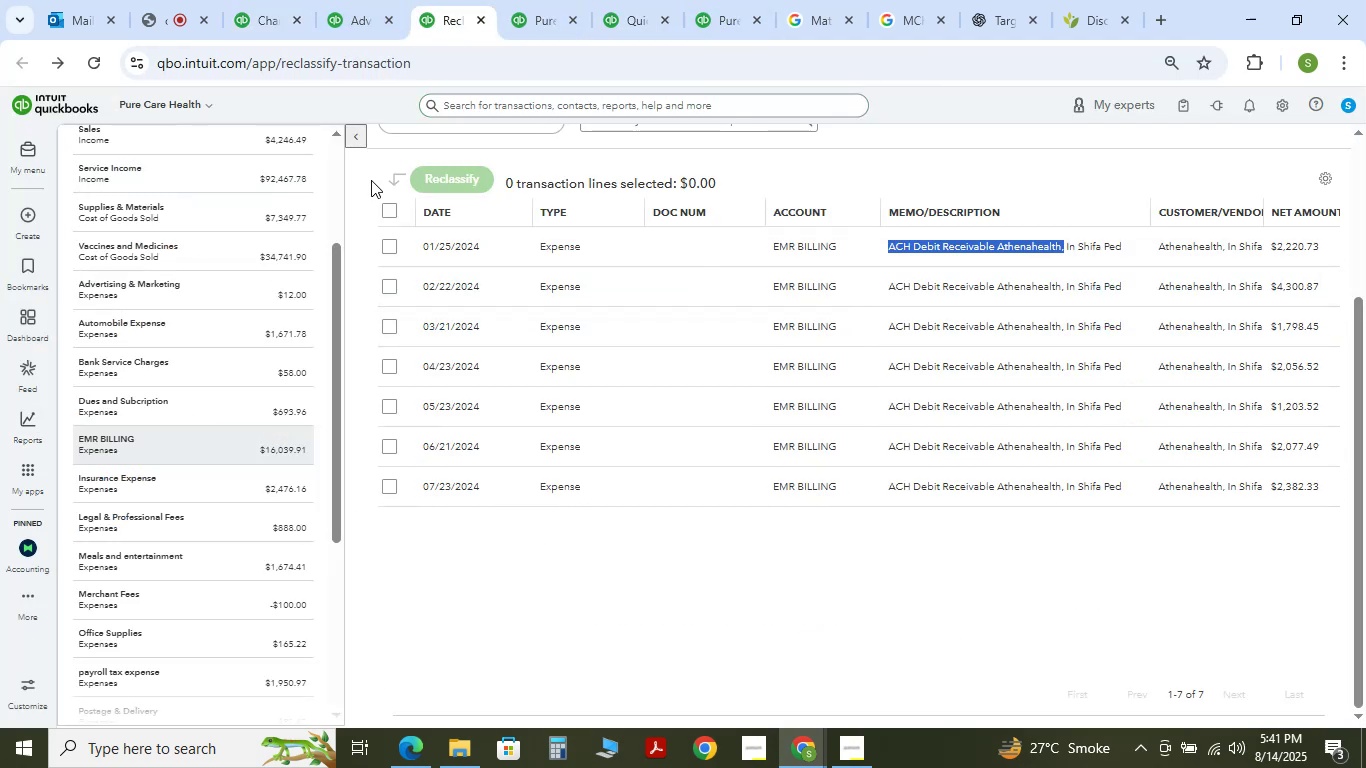 
double_click([446, 175])
 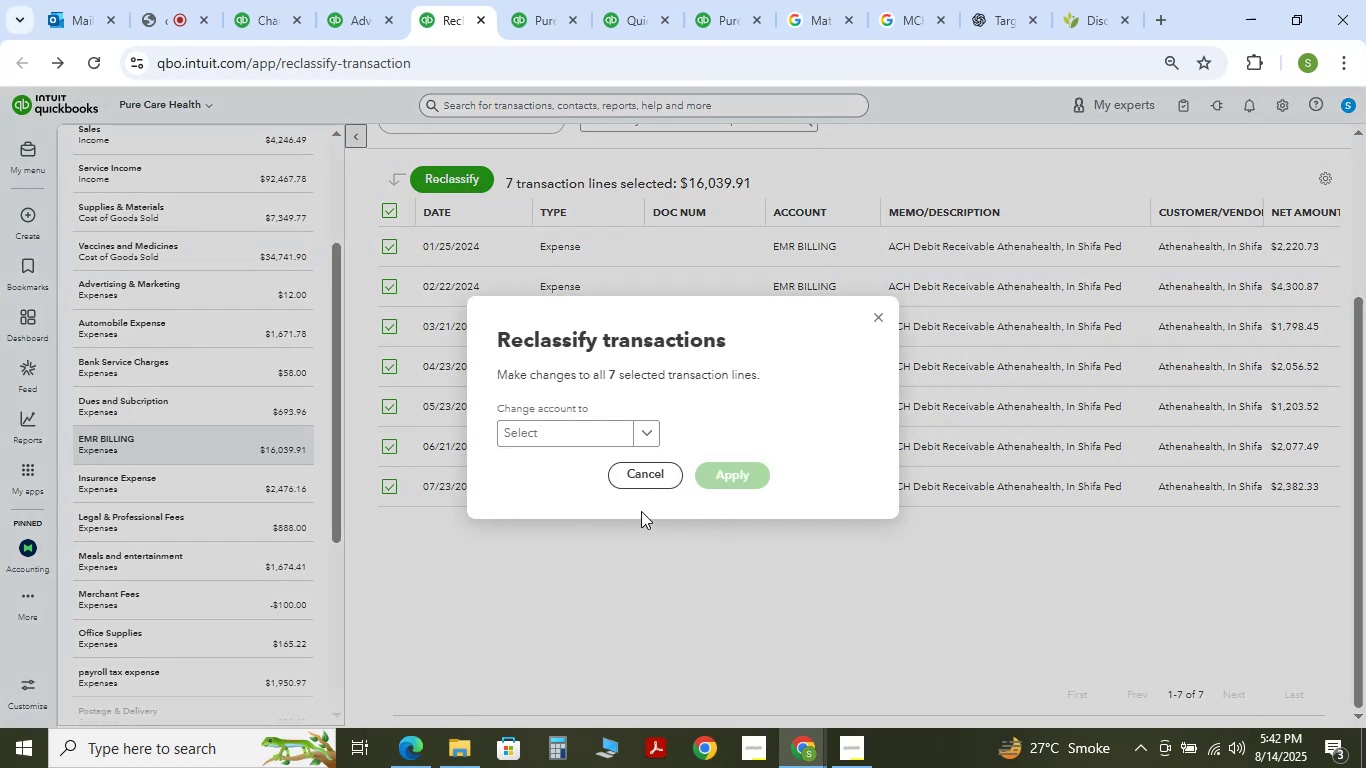 
left_click([648, 485])
 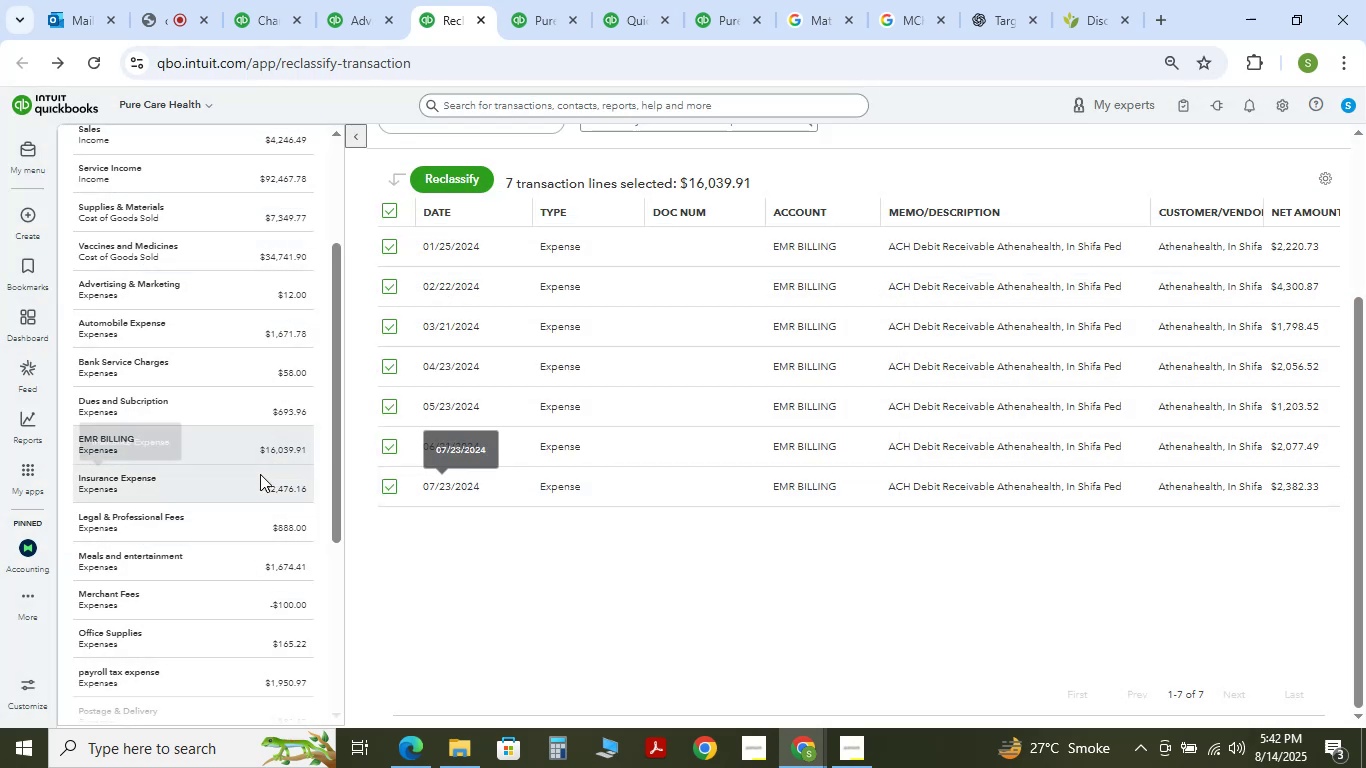 
left_click([253, 478])
 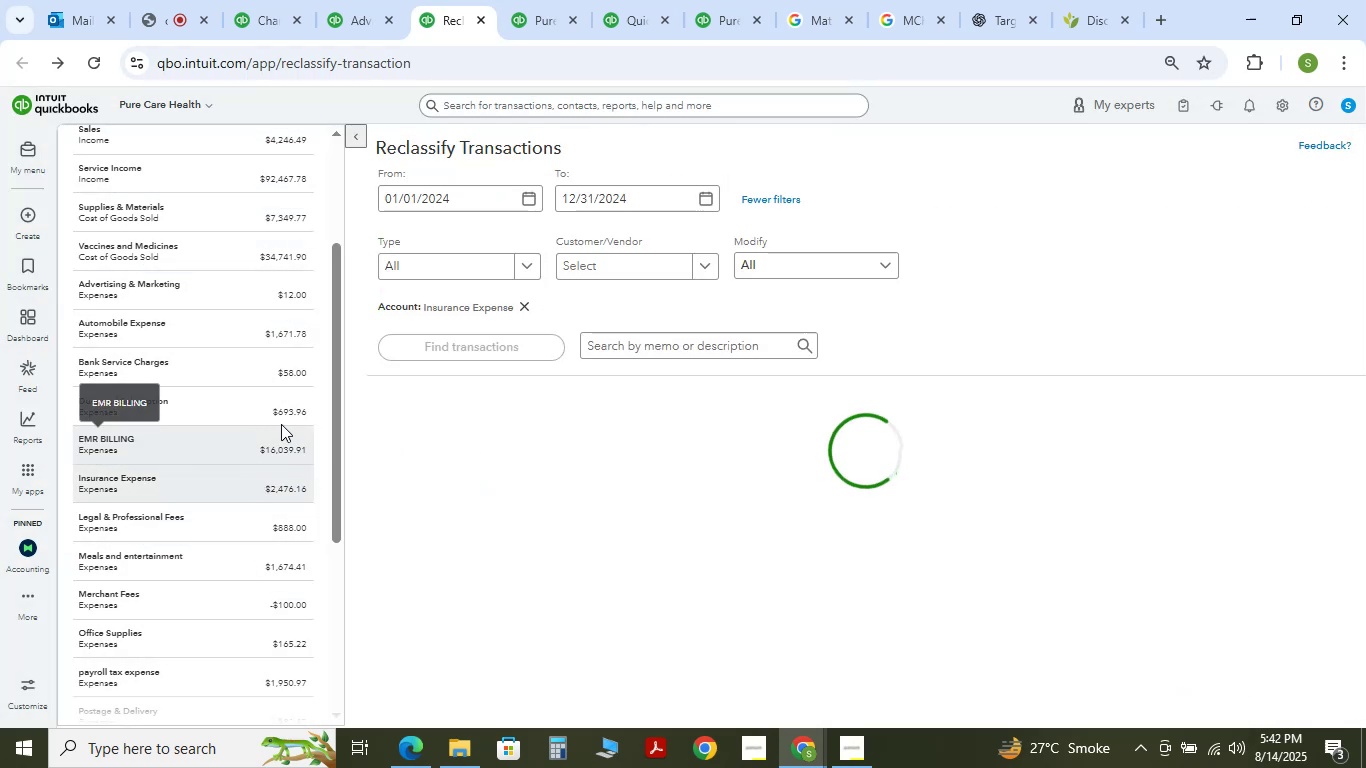 
left_click([285, 411])
 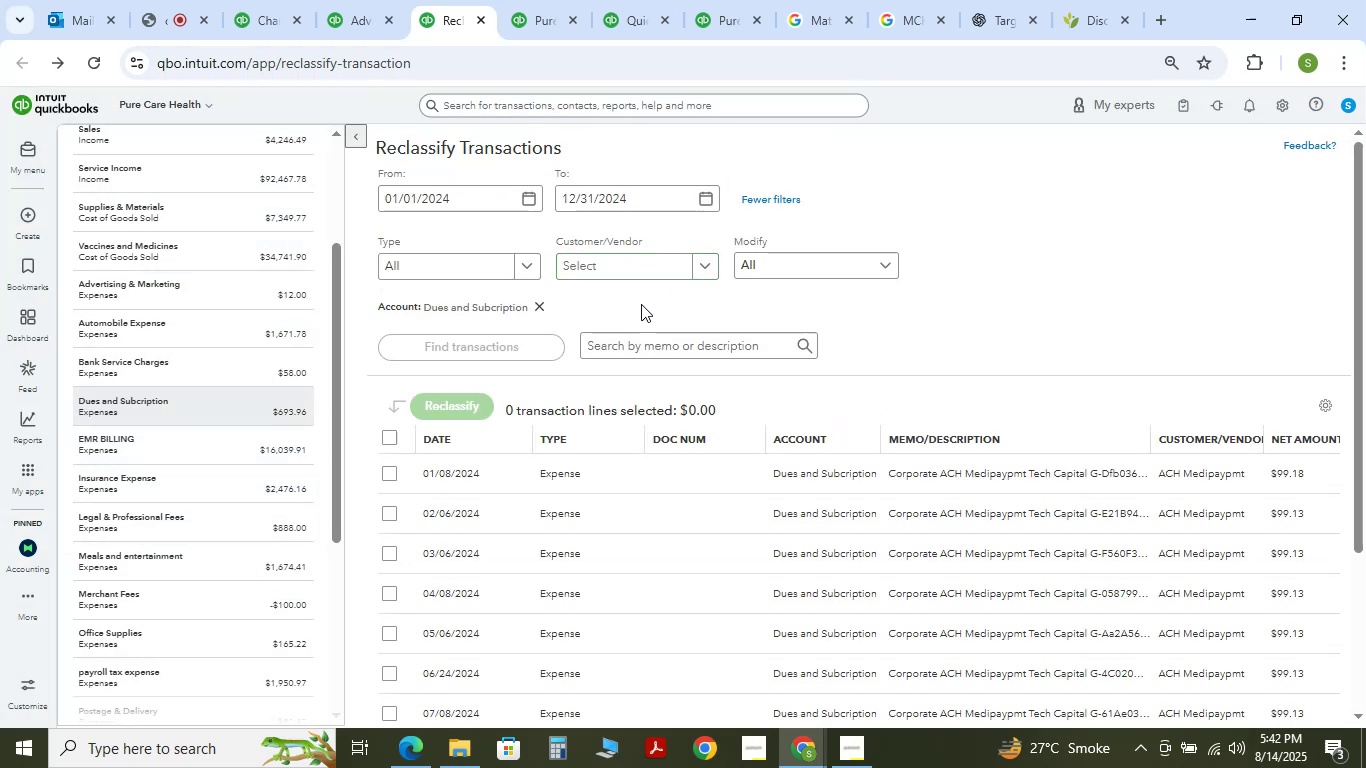 
scroll: coordinate [931, 303], scroll_direction: down, amount: 4.0
 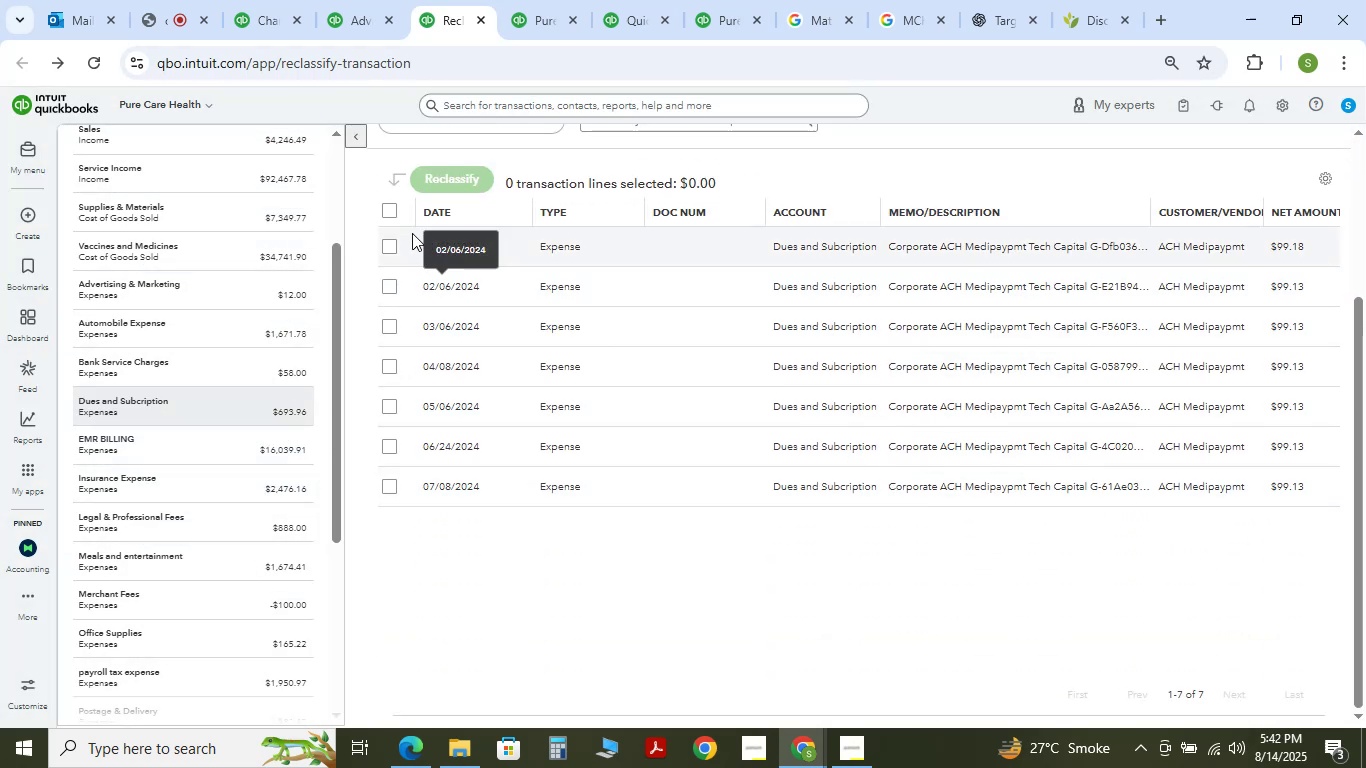 
left_click([392, 216])
 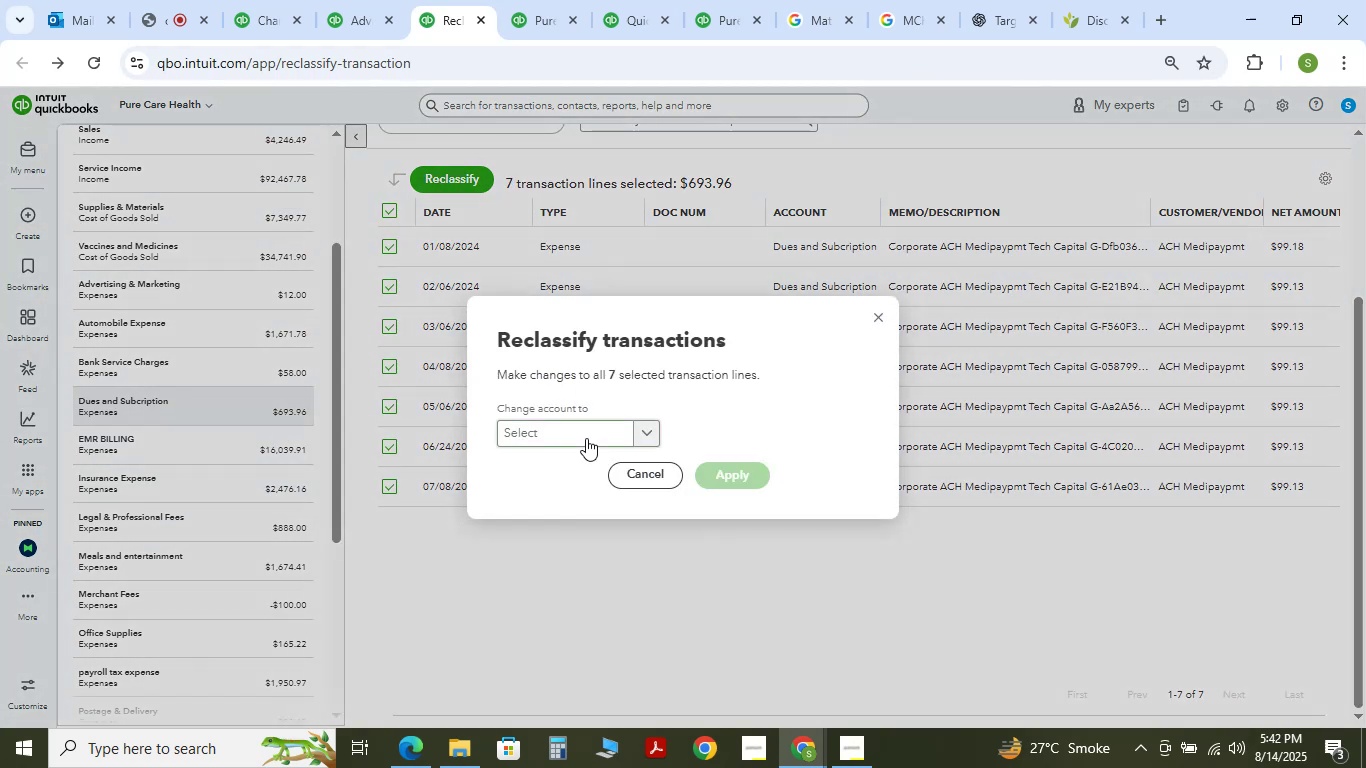 
left_click([844, 138])
 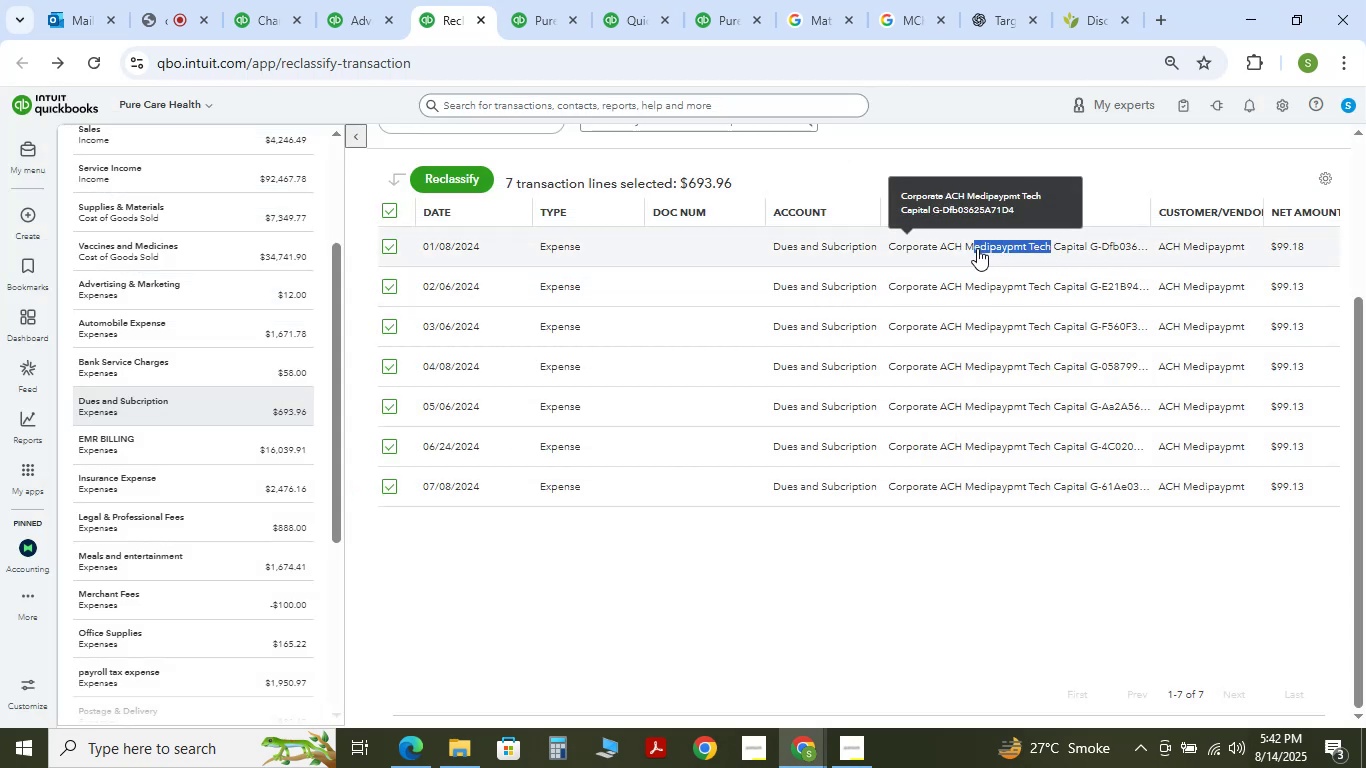 
key(Control+C)
 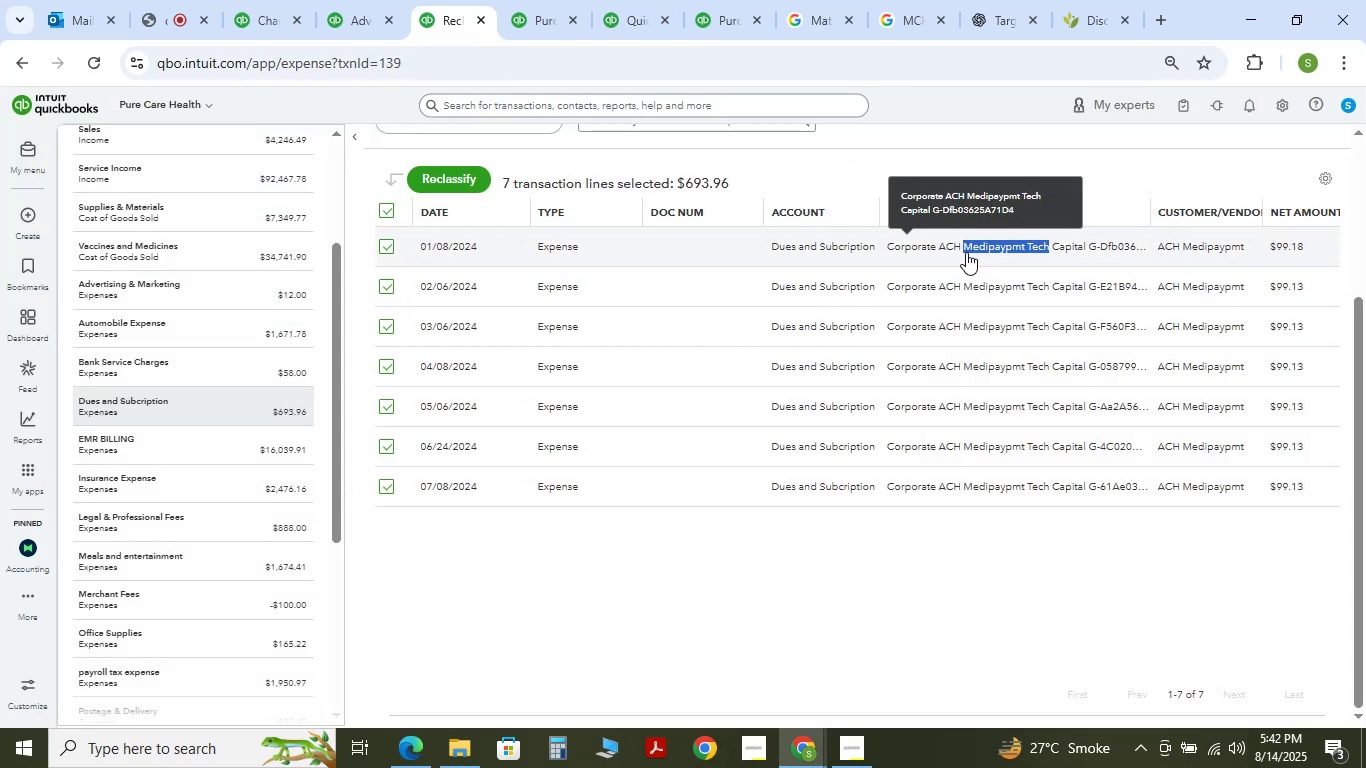 
key(Control+T)
 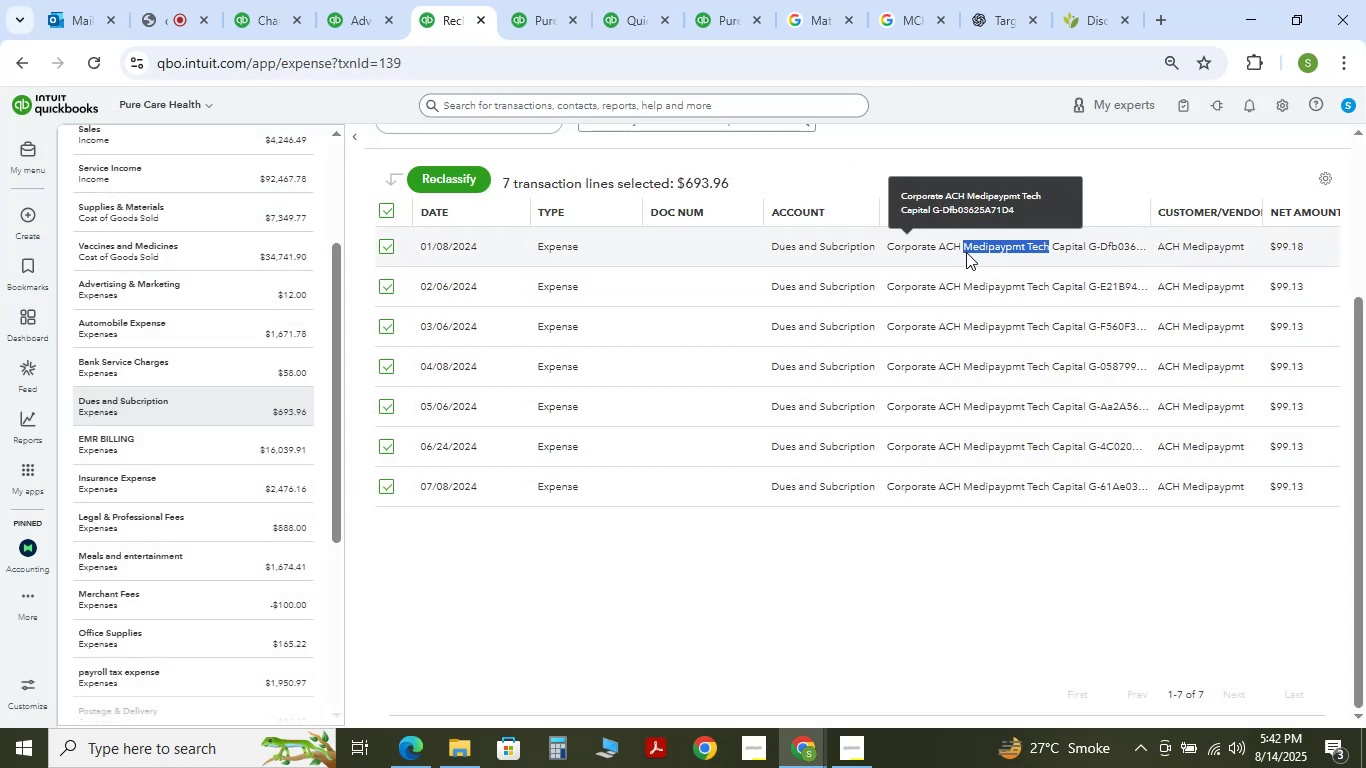 
key(Control+V)
 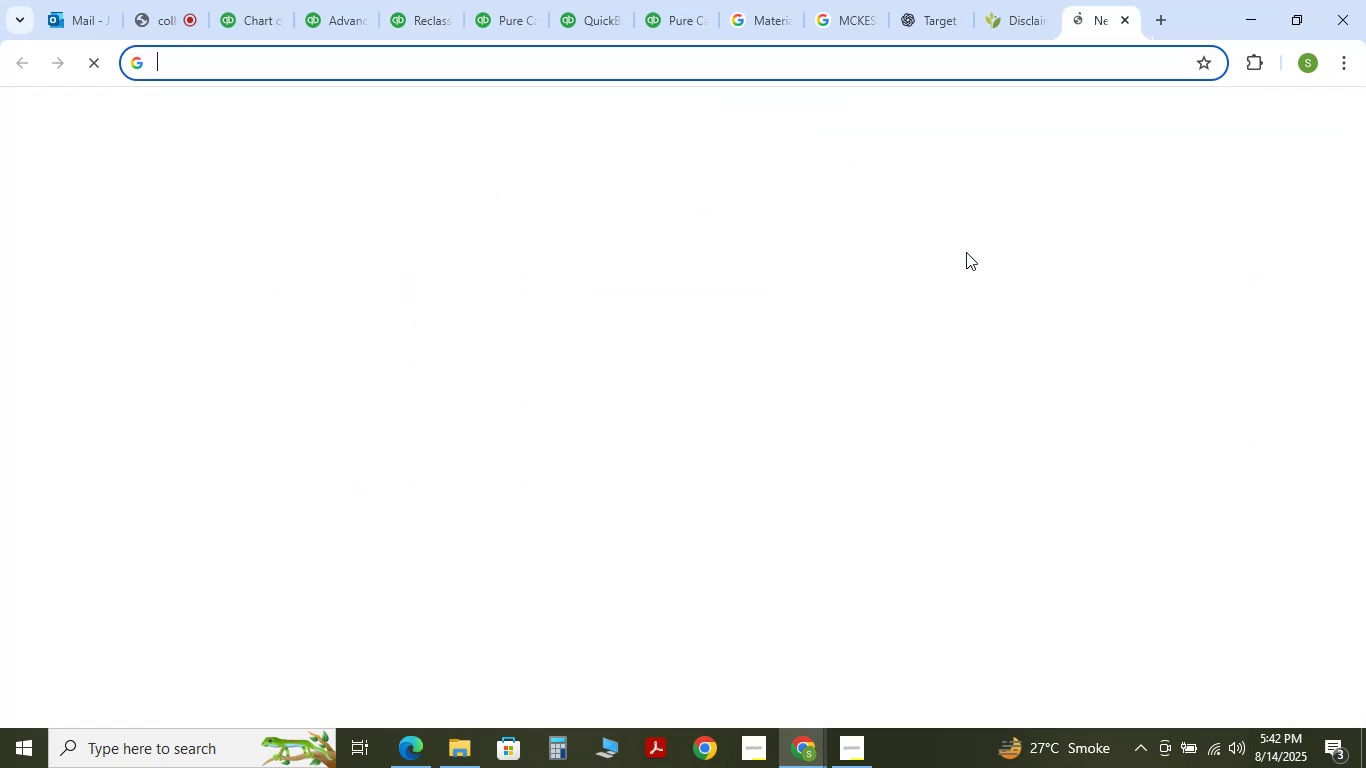 
key(Control+NumpadEnter)
 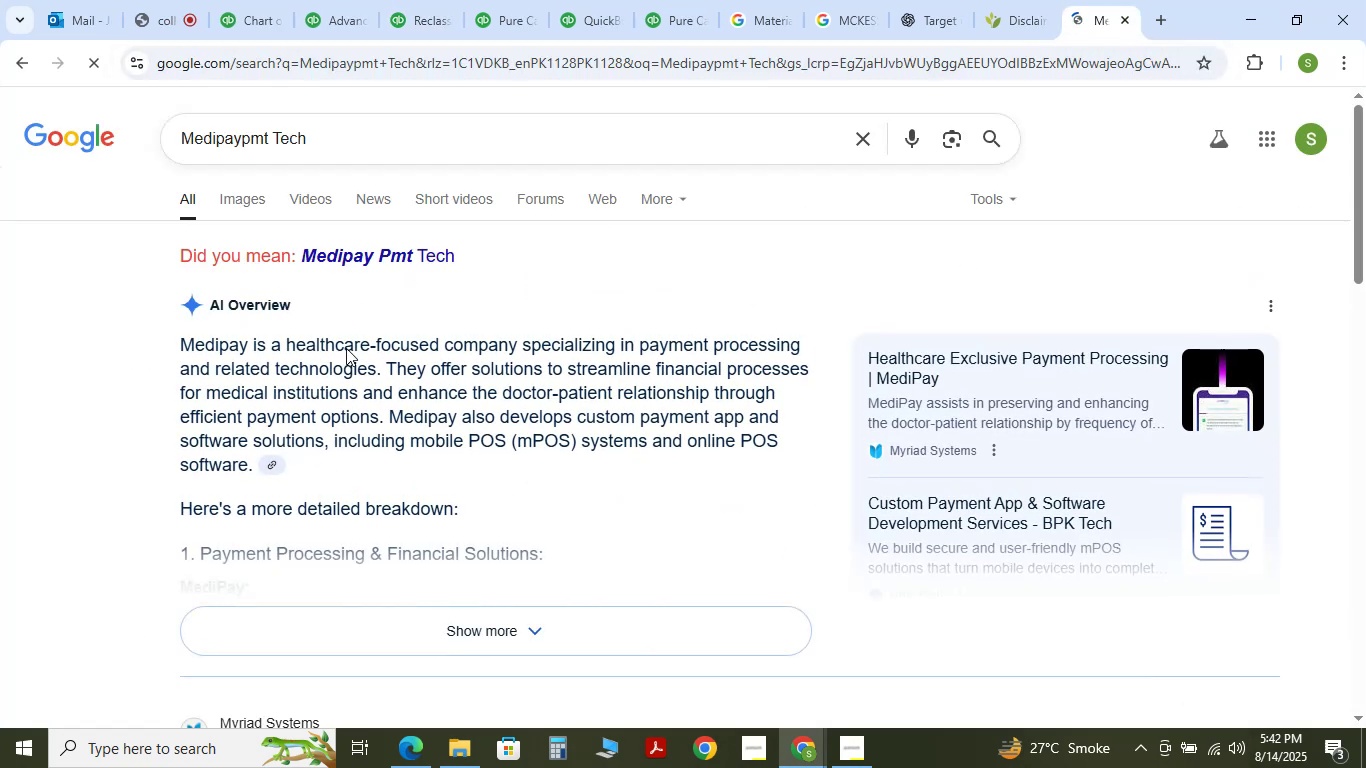 
scroll: coordinate [643, 542], scroll_direction: down, amount: 2.0
 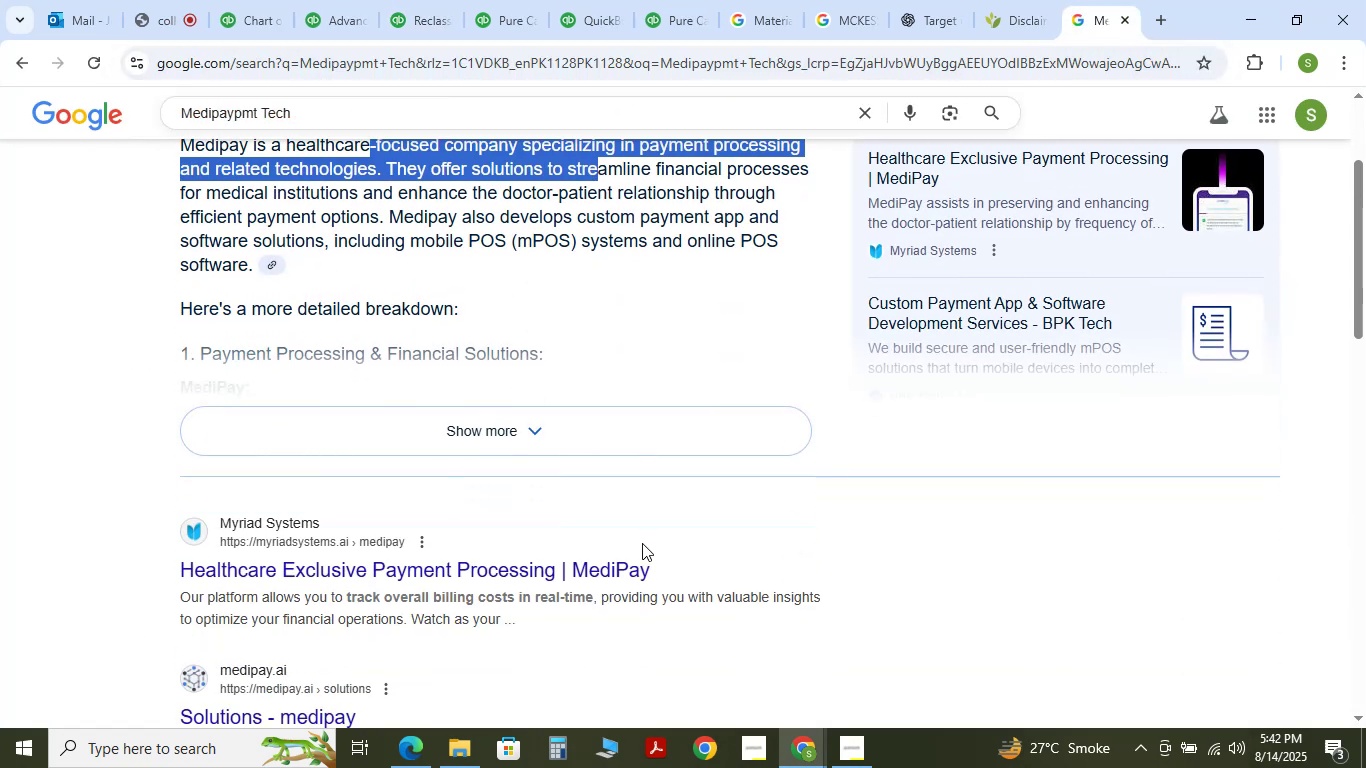 
scroll: coordinate [641, 539], scroll_direction: up, amount: 1.0
 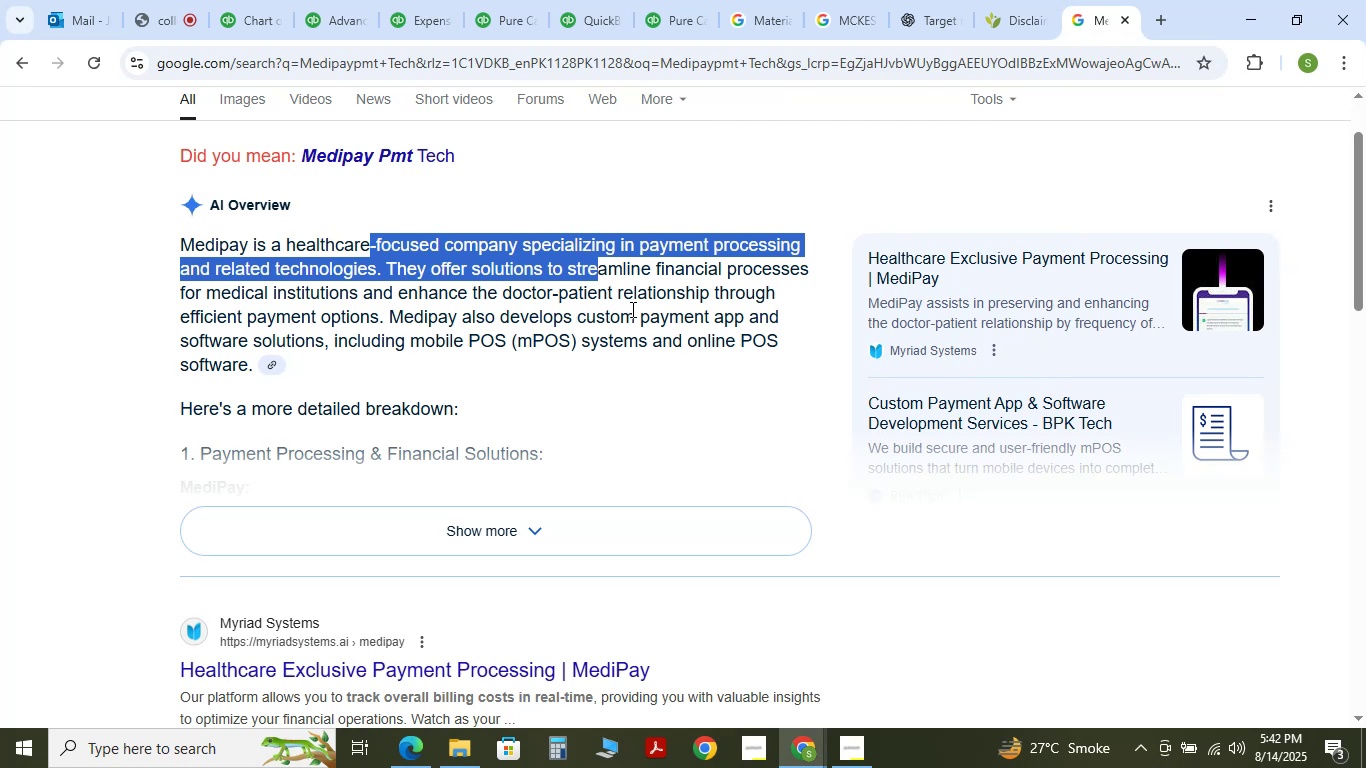 
left_click([277, 0])
 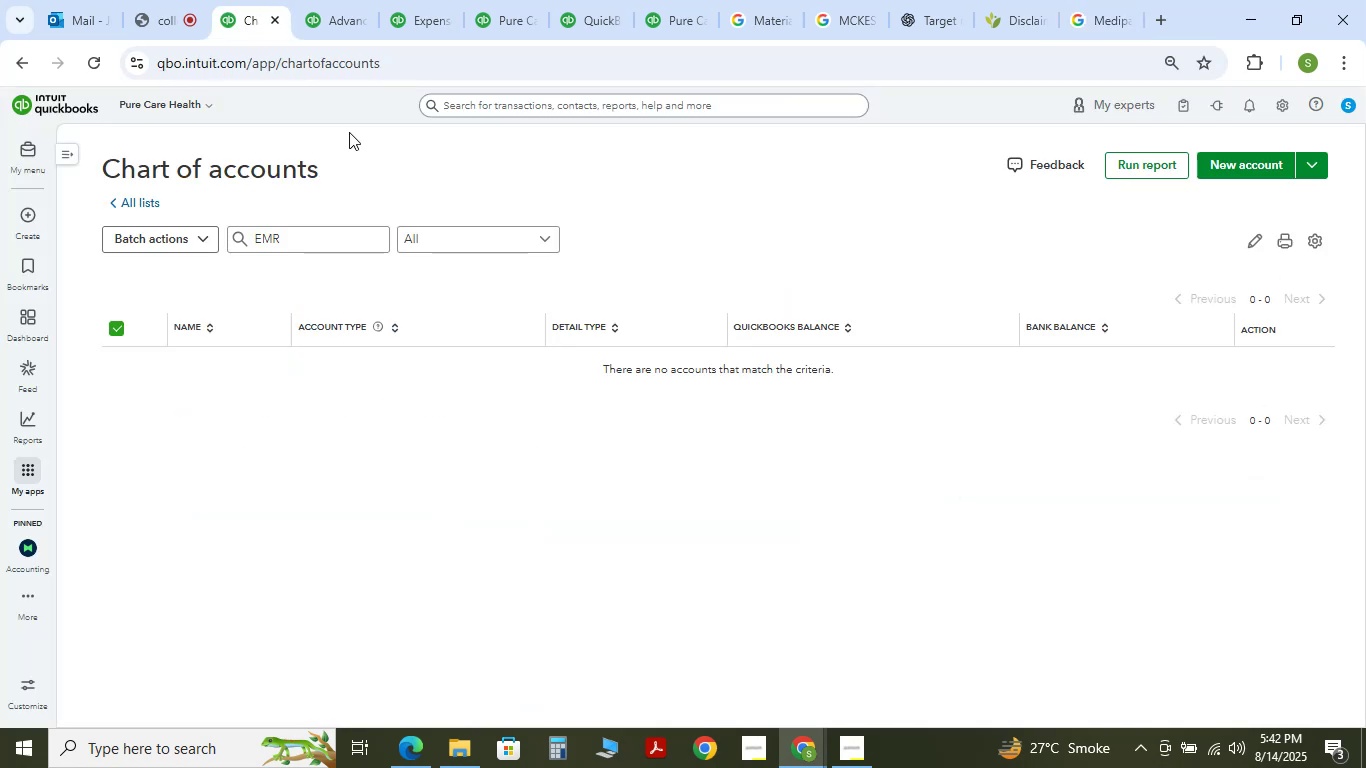 
left_click([313, 0])
 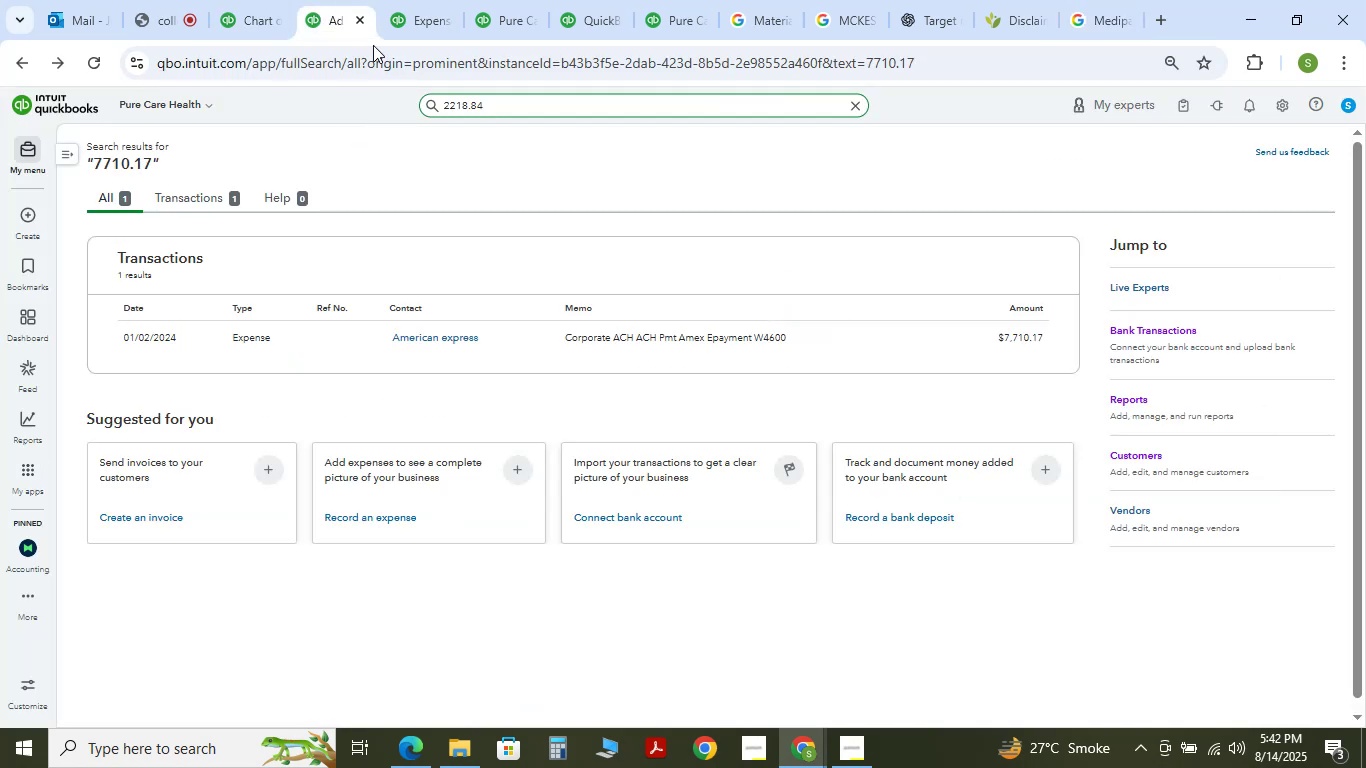 
left_click([400, 0])
 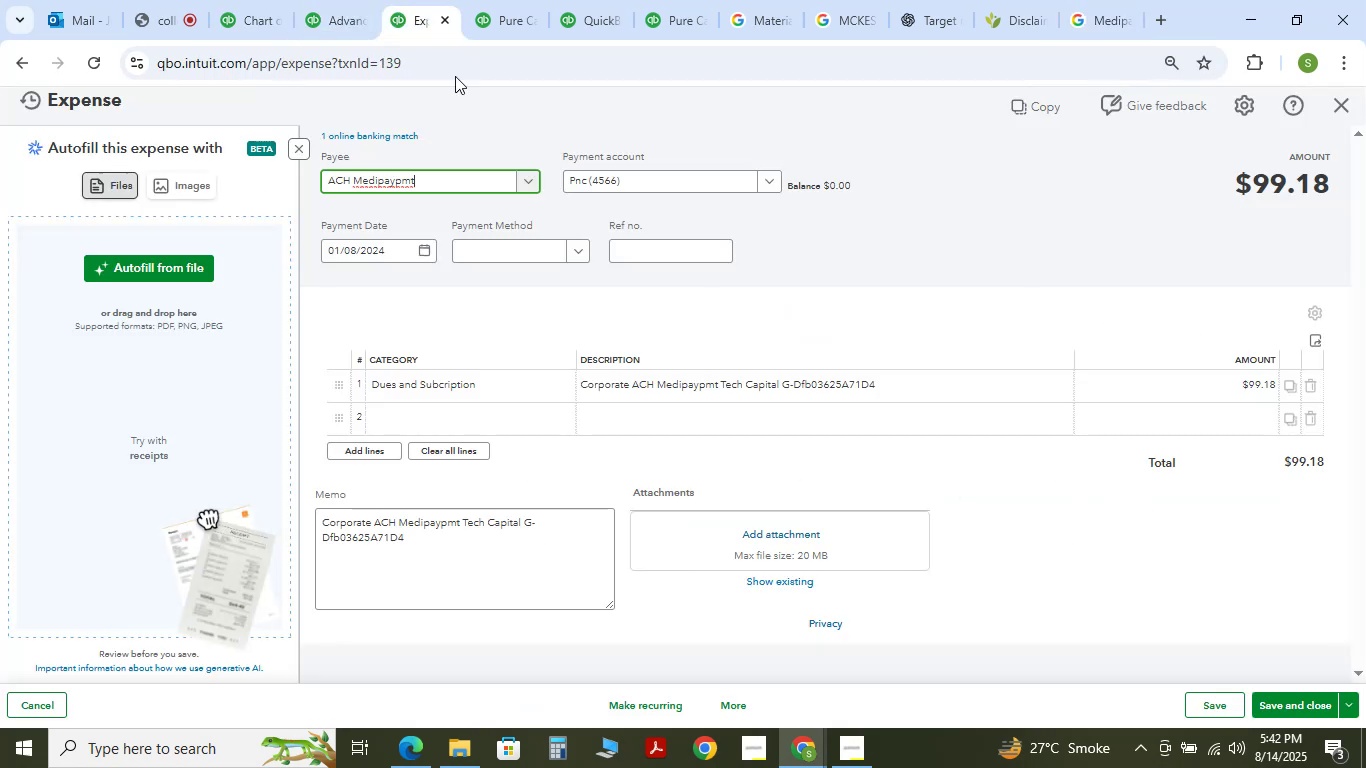 
left_click([490, 0])
 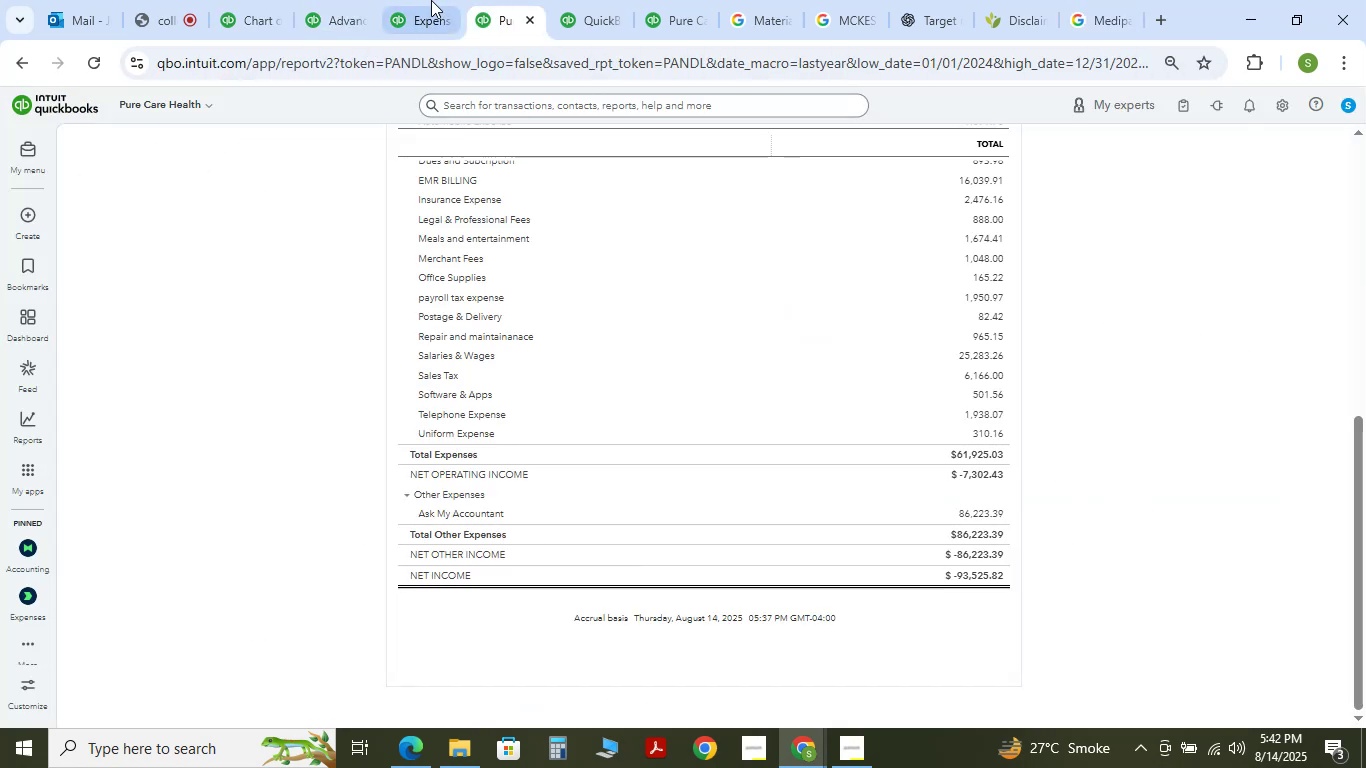 
left_click([426, 0])
 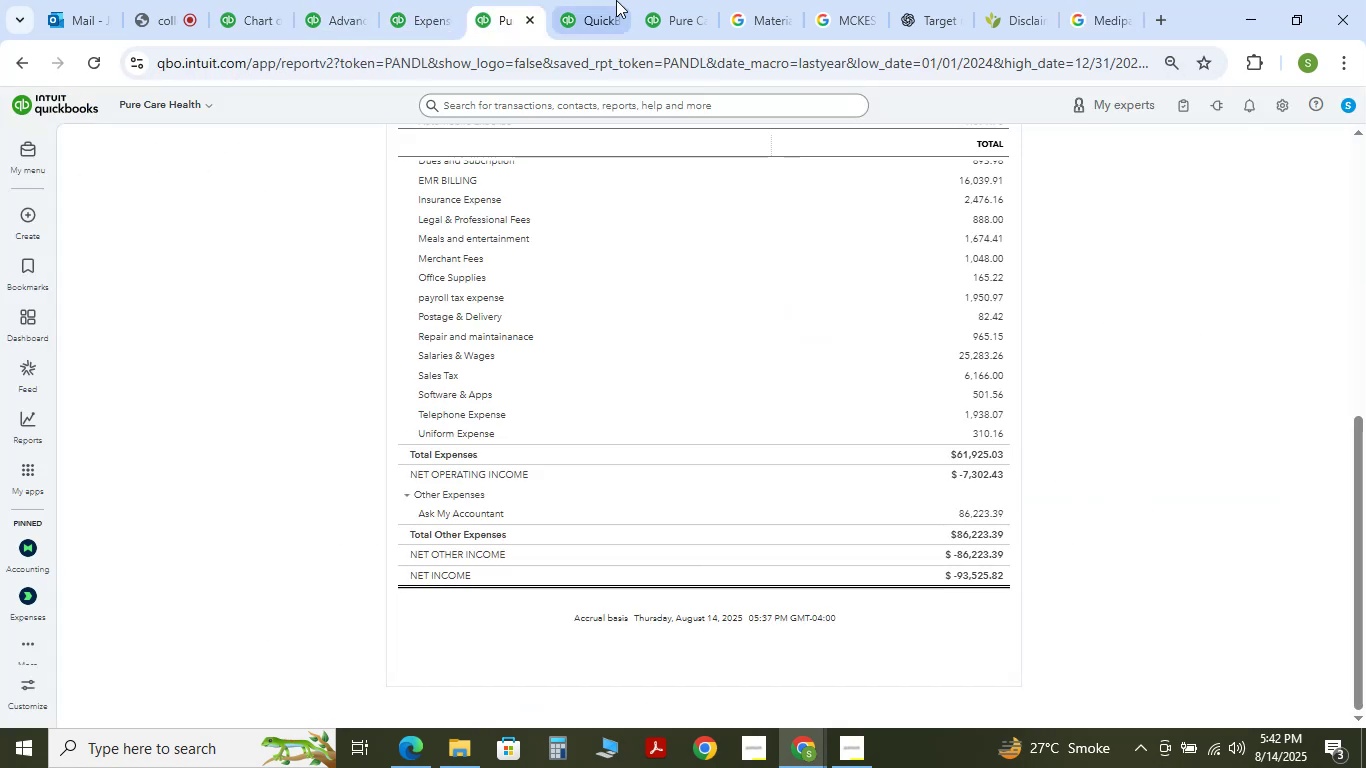 
triple_click([619, 0])
 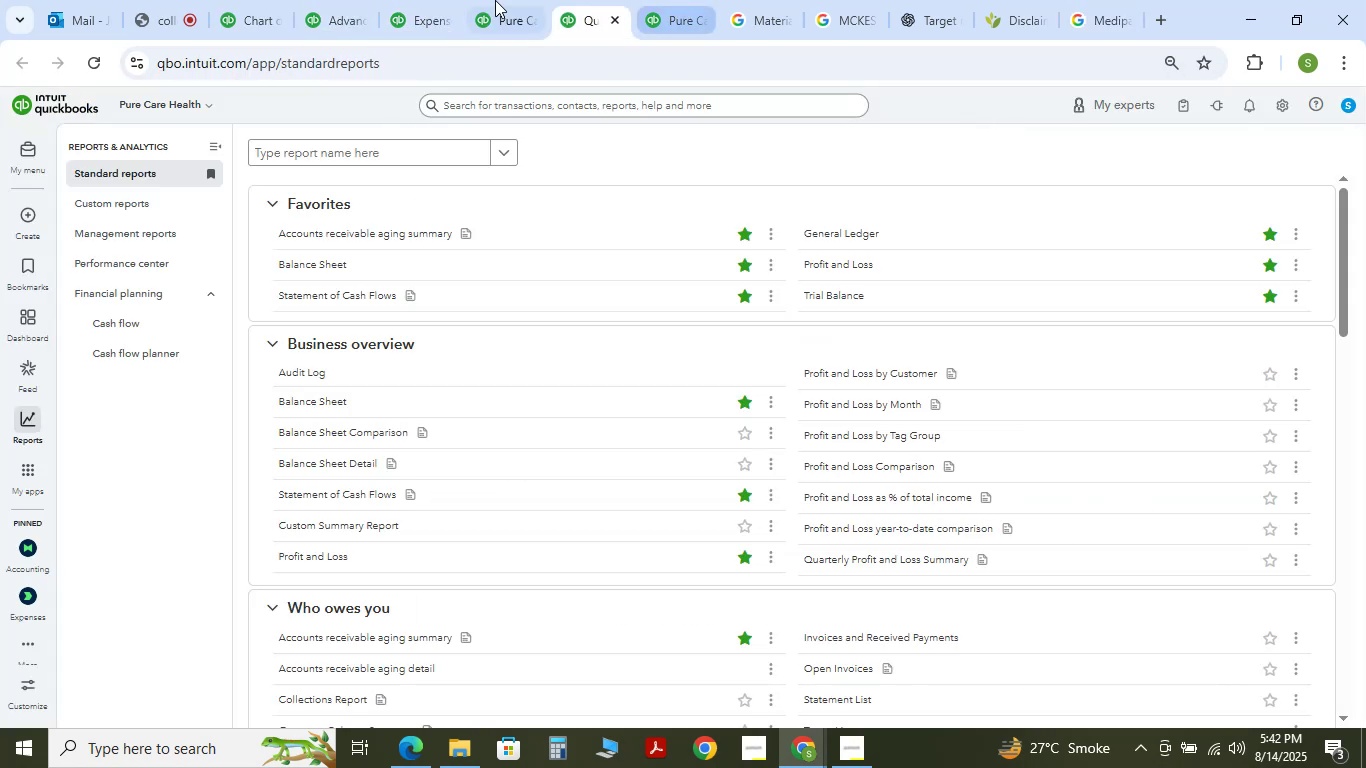 
left_click([494, 0])
 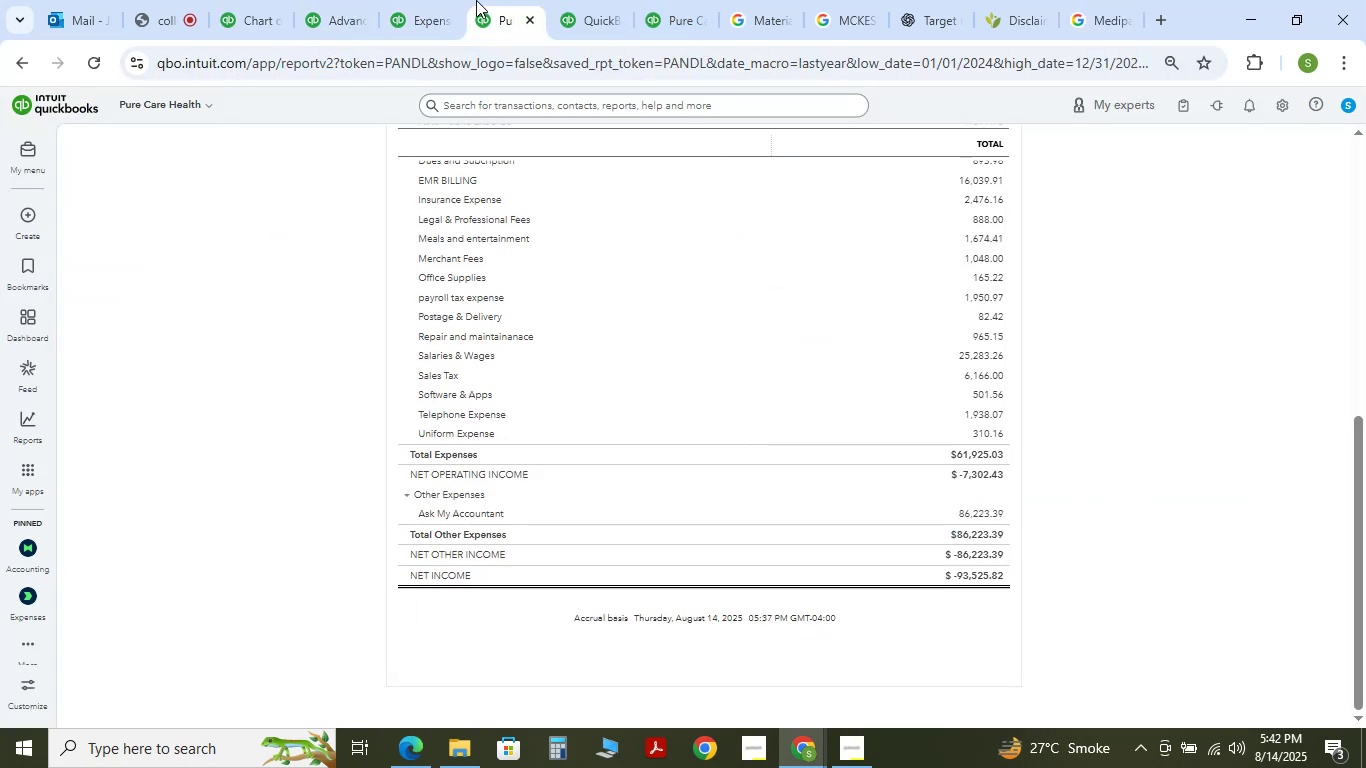 
double_click([445, 0])
 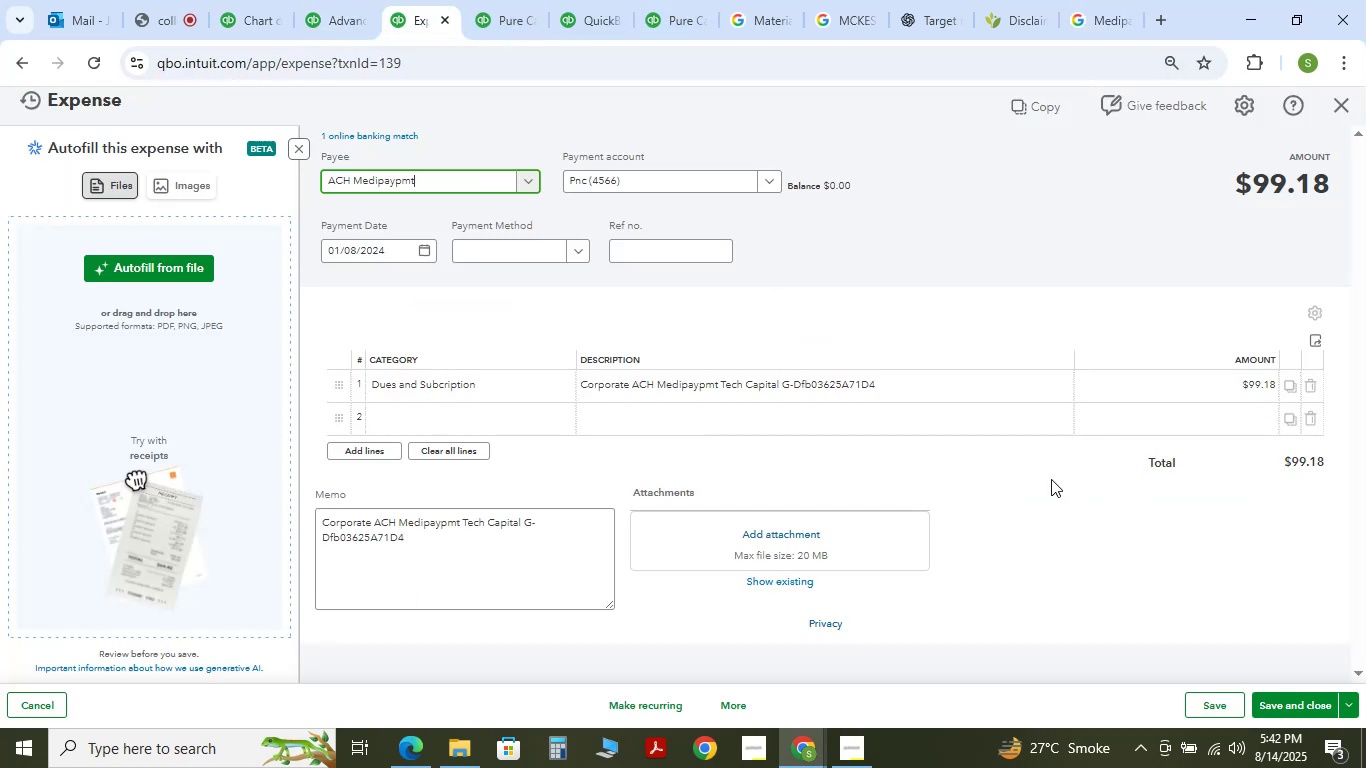 
scroll: coordinate [1063, 476], scroll_direction: up, amount: 3.0
 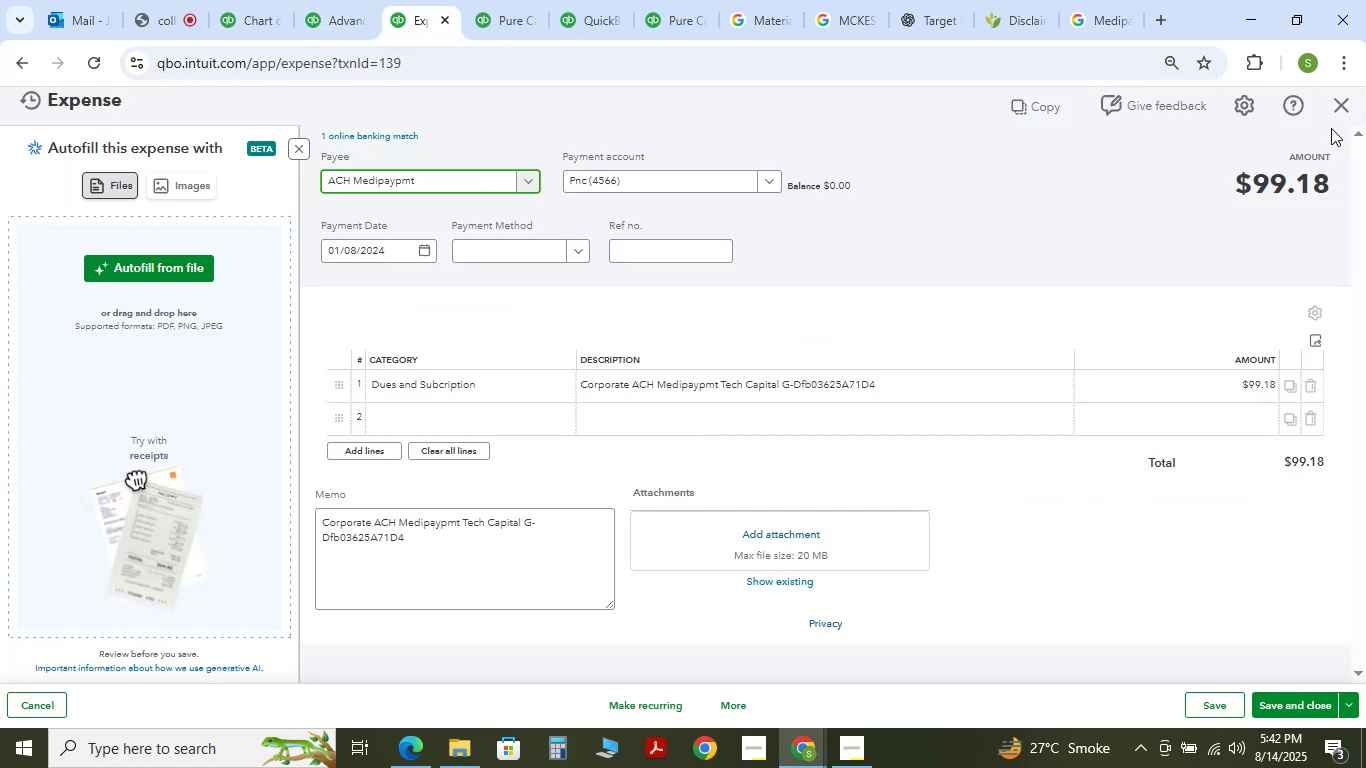 
left_click([1337, 109])
 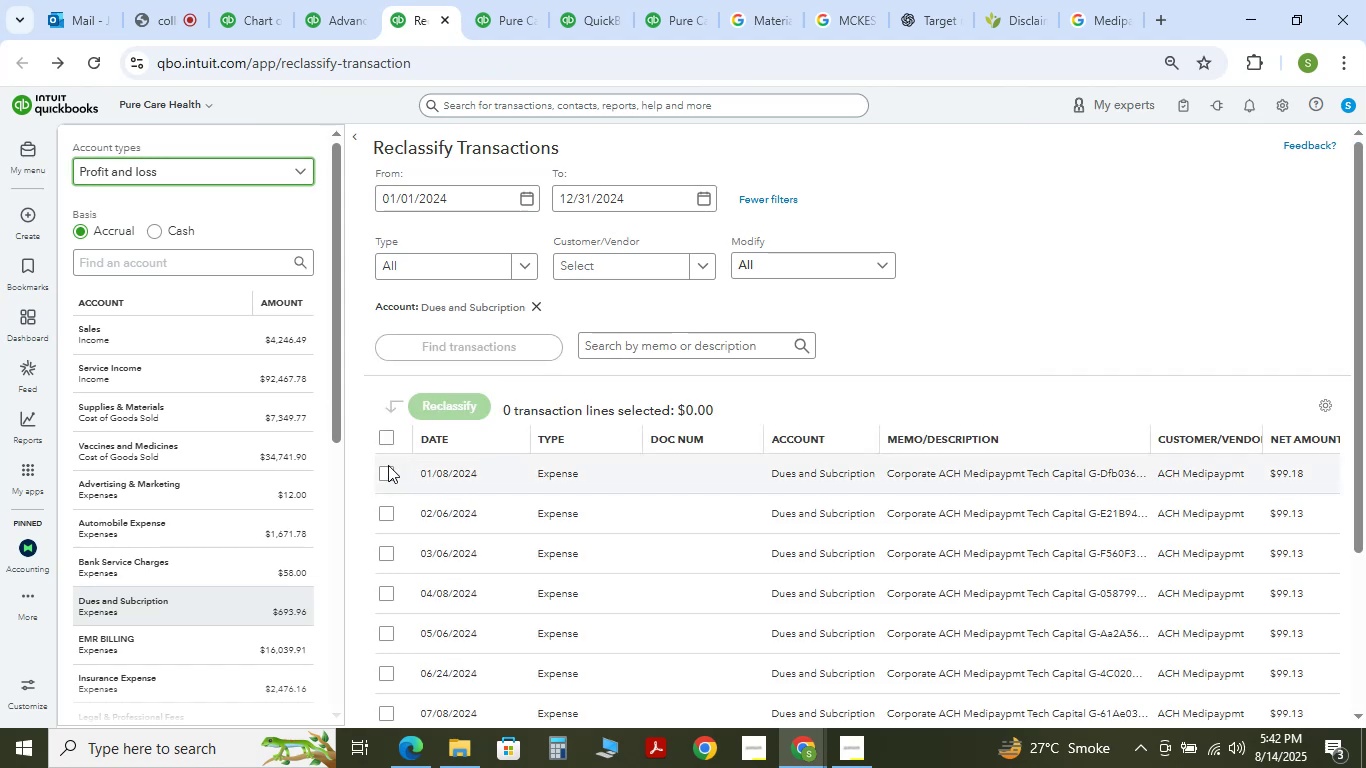 
double_click([415, 422])
 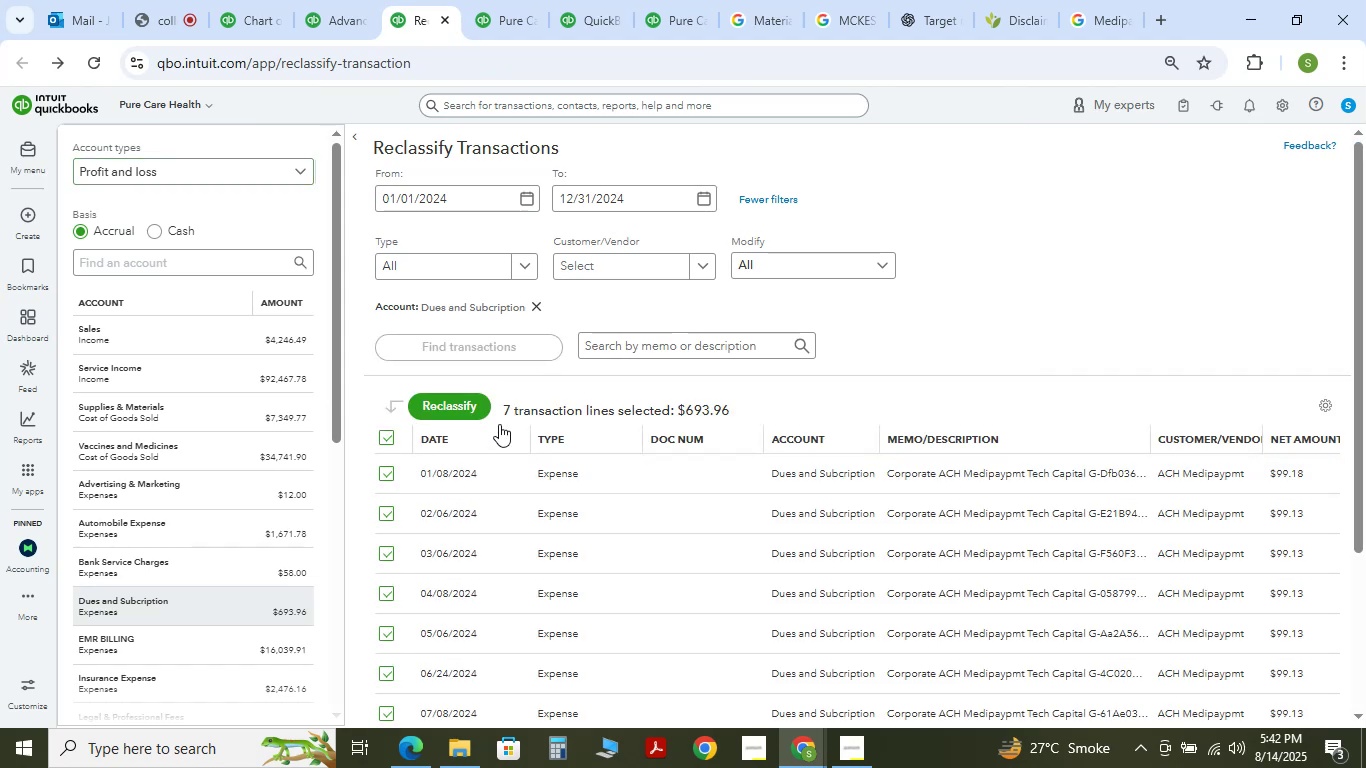 
triple_click([481, 416])
 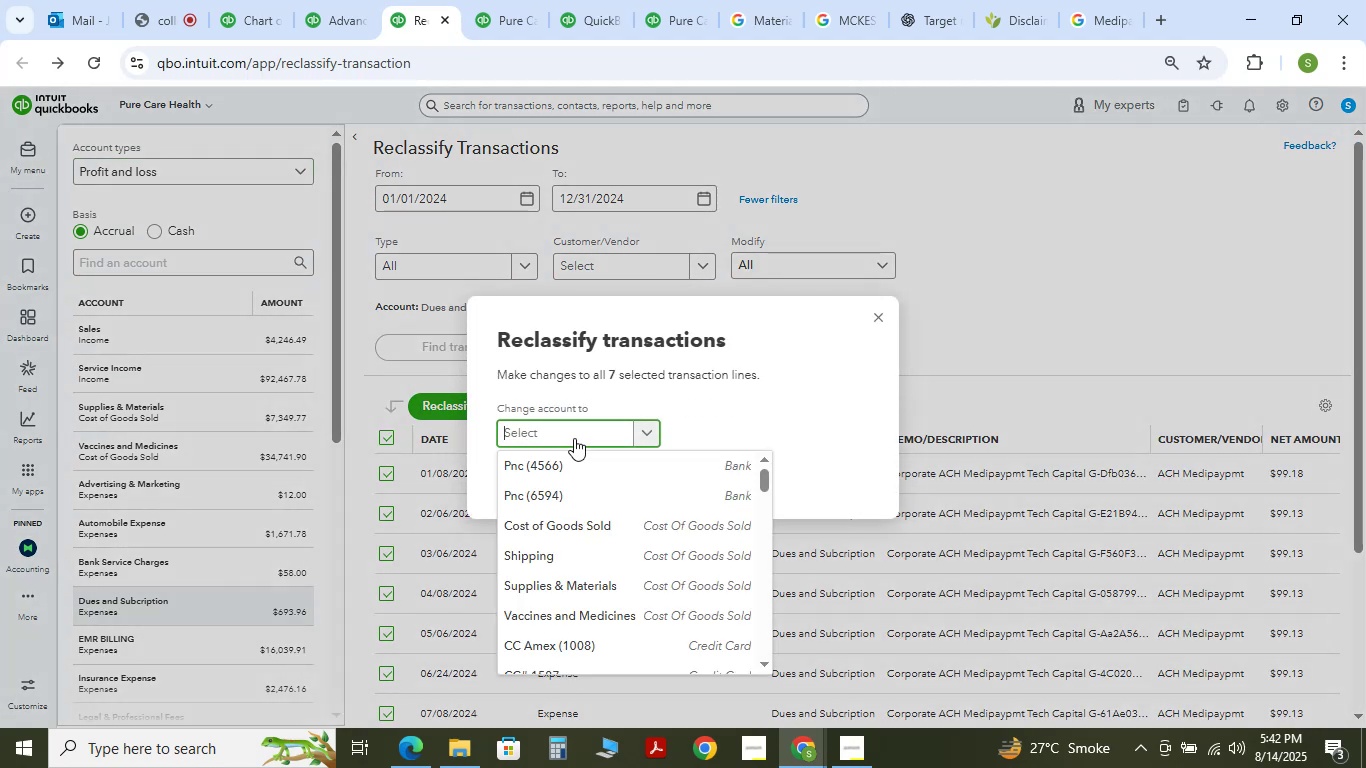 
type(merhcant)
 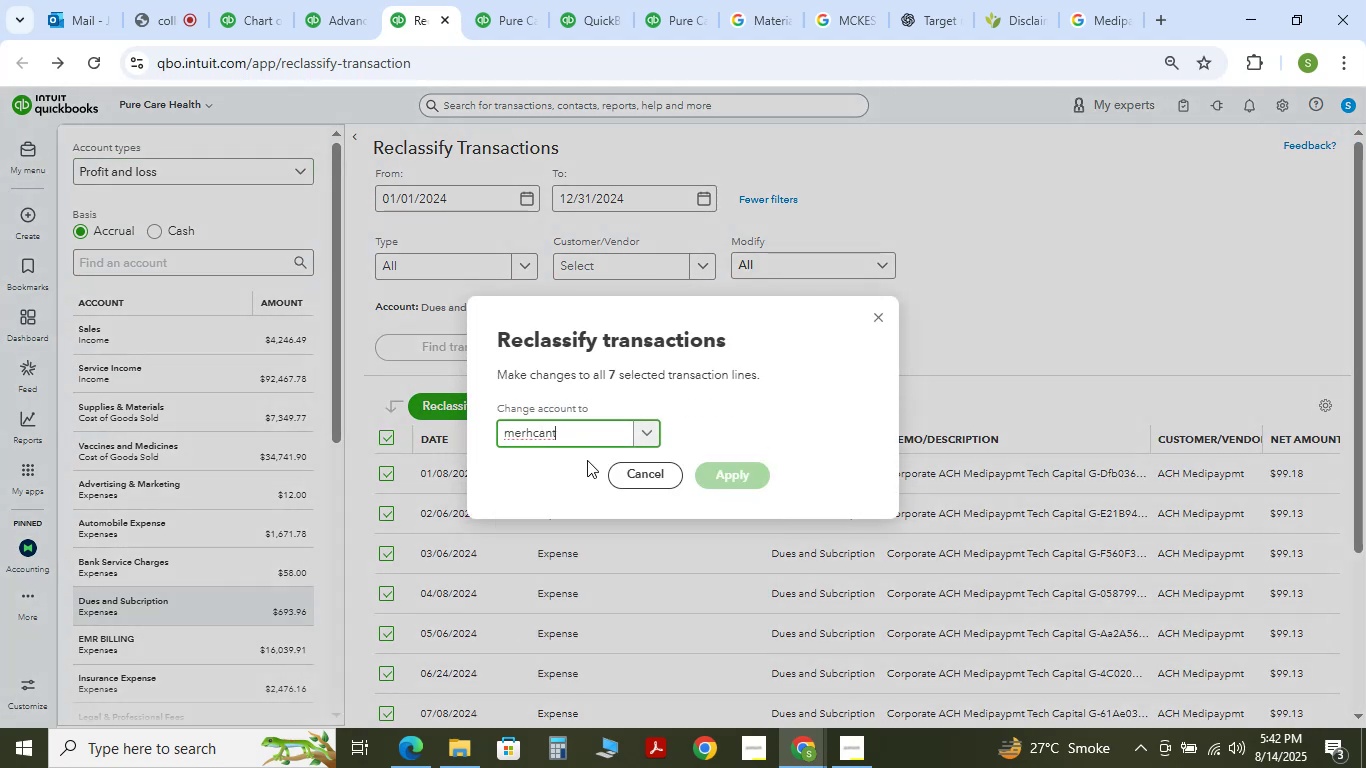 
key(Backspace)
key(Backspace)
key(Backspace)
key(Backspace)
key(Backspace)
type(chan)
 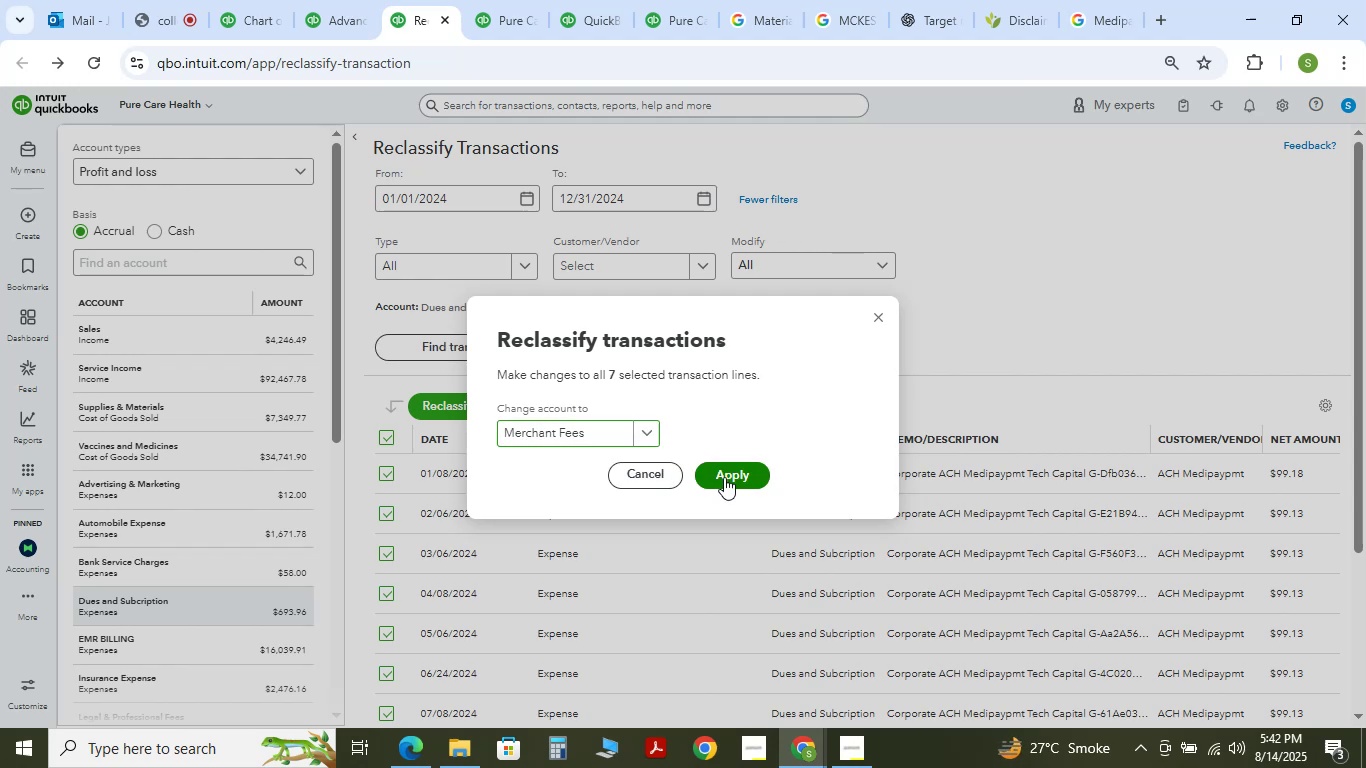 
wait(5.03)
 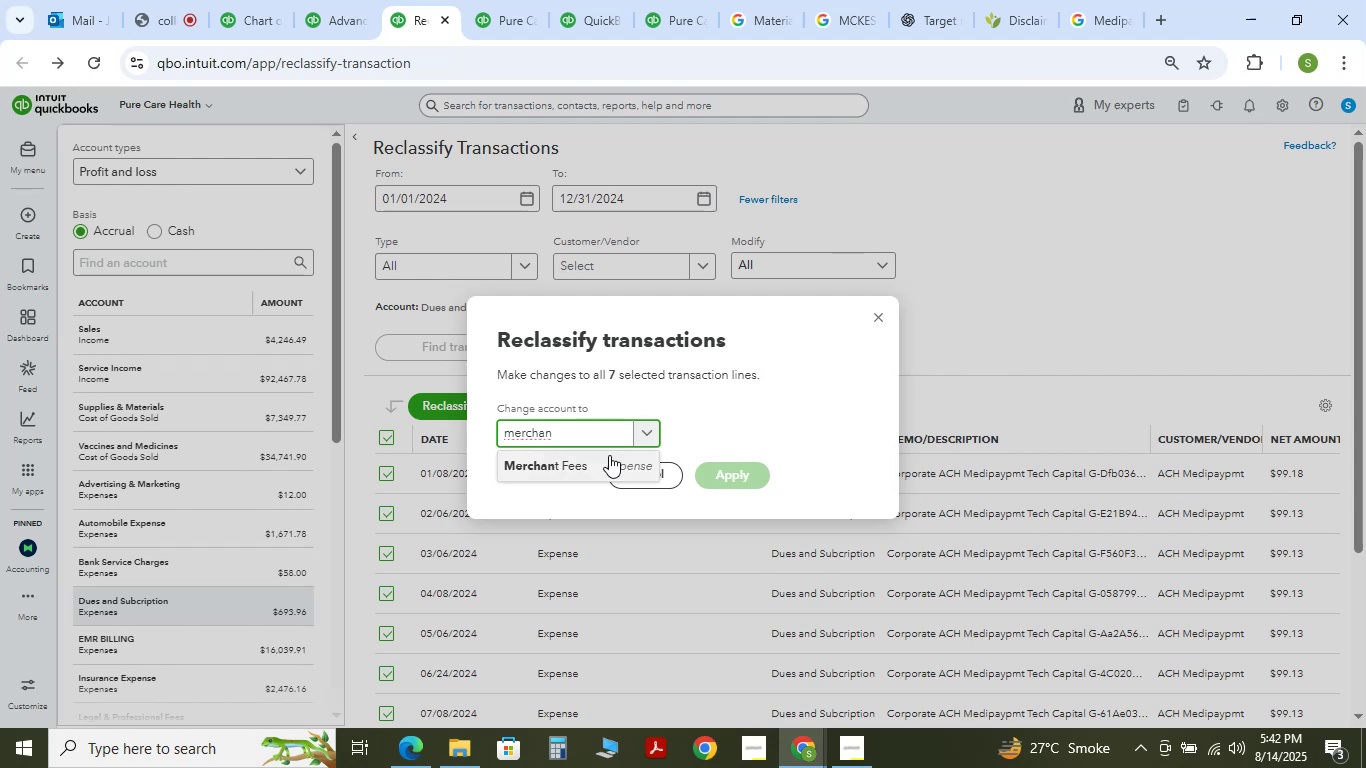 
scroll: coordinate [243, 536], scroll_direction: down, amount: 15.0
 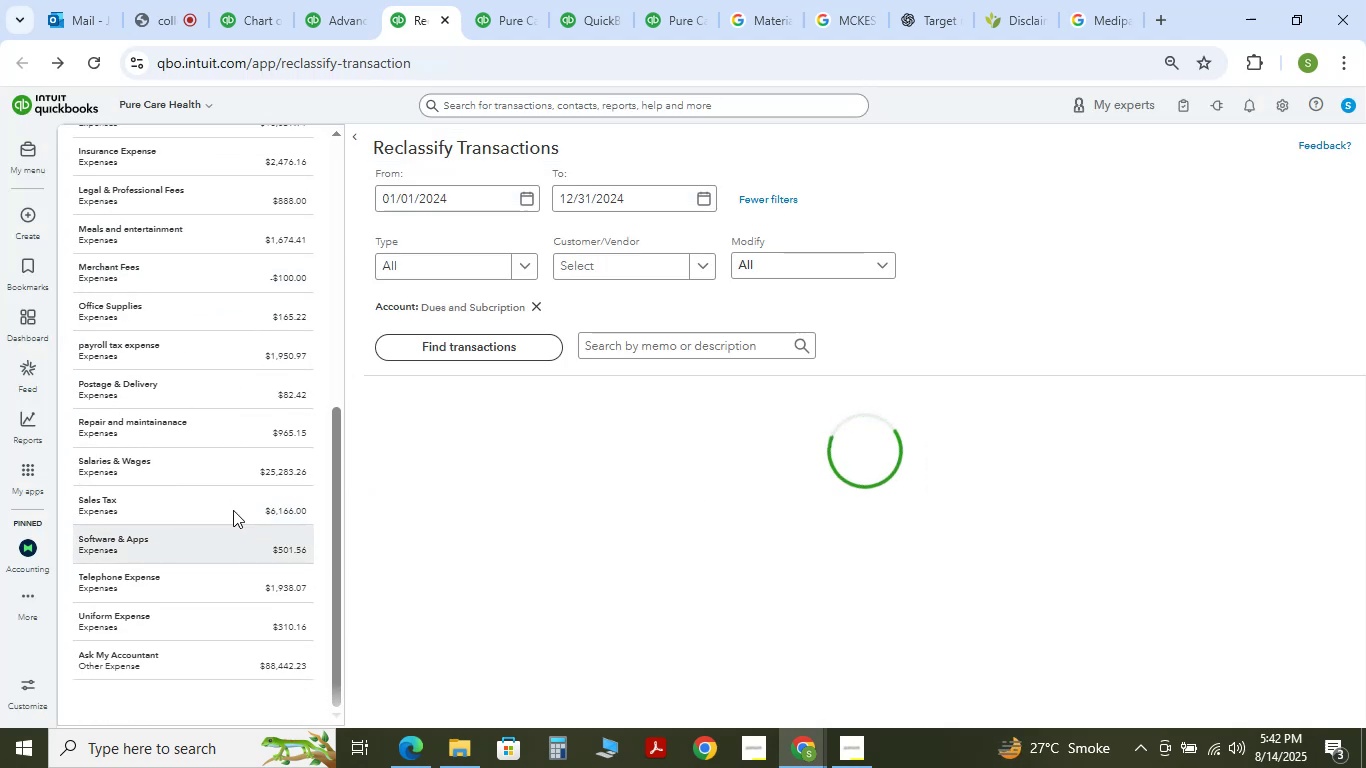 
left_click([233, 504])
 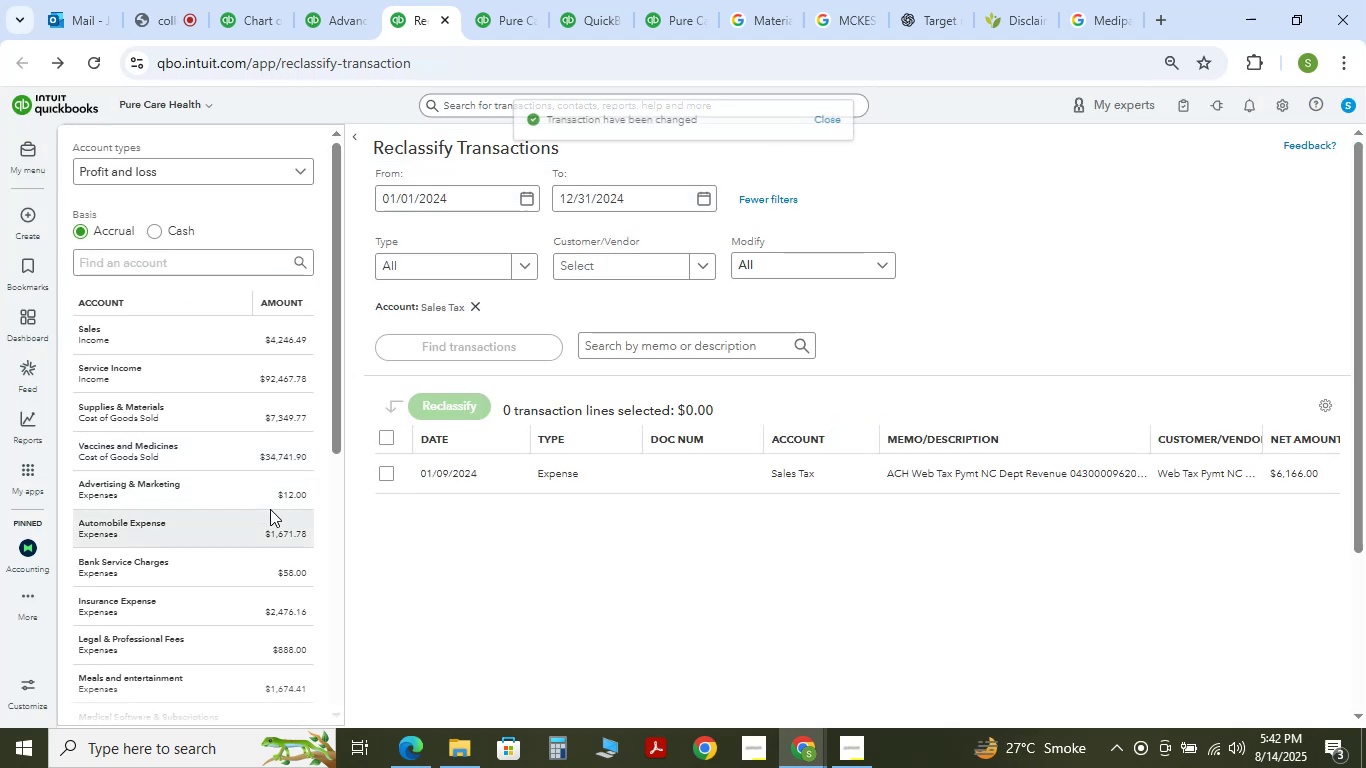 
scroll: coordinate [211, 530], scroll_direction: down, amount: 8.0
 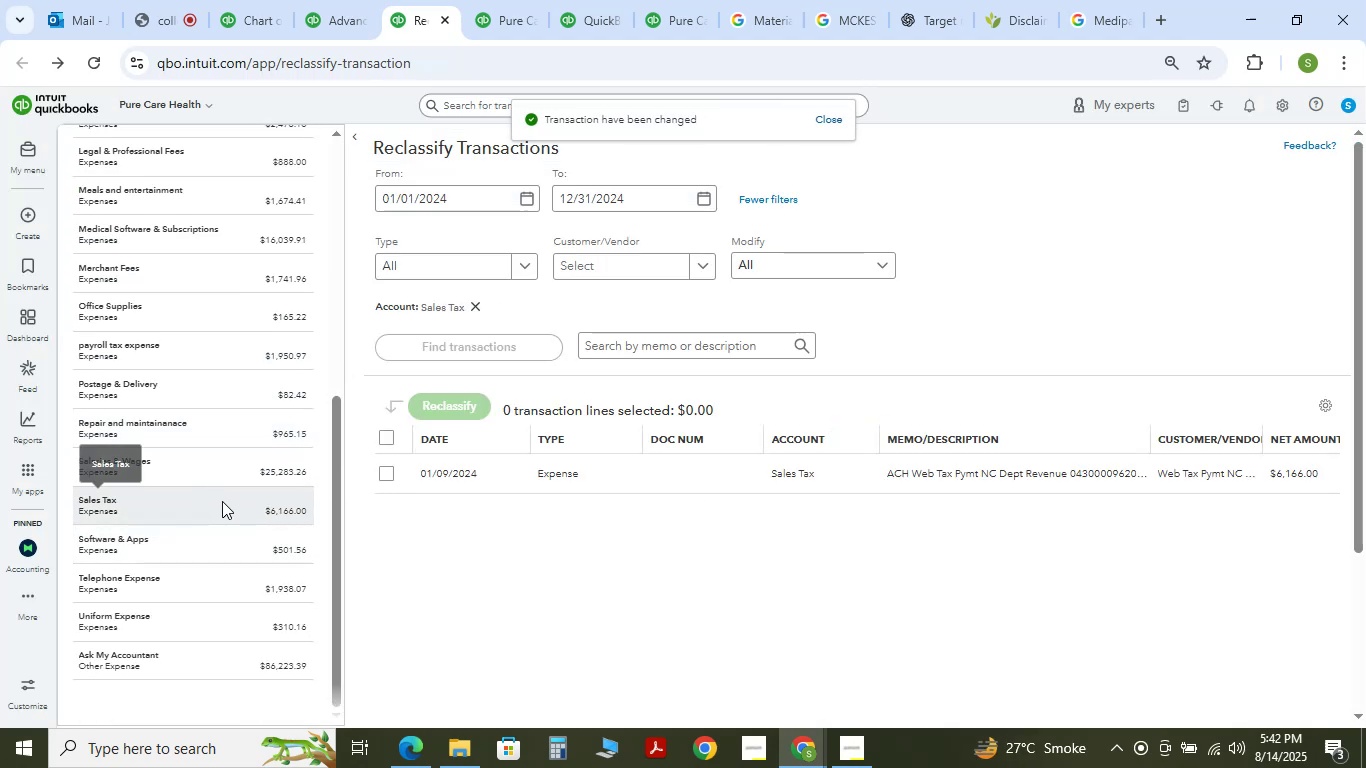 
left_click([228, 471])
 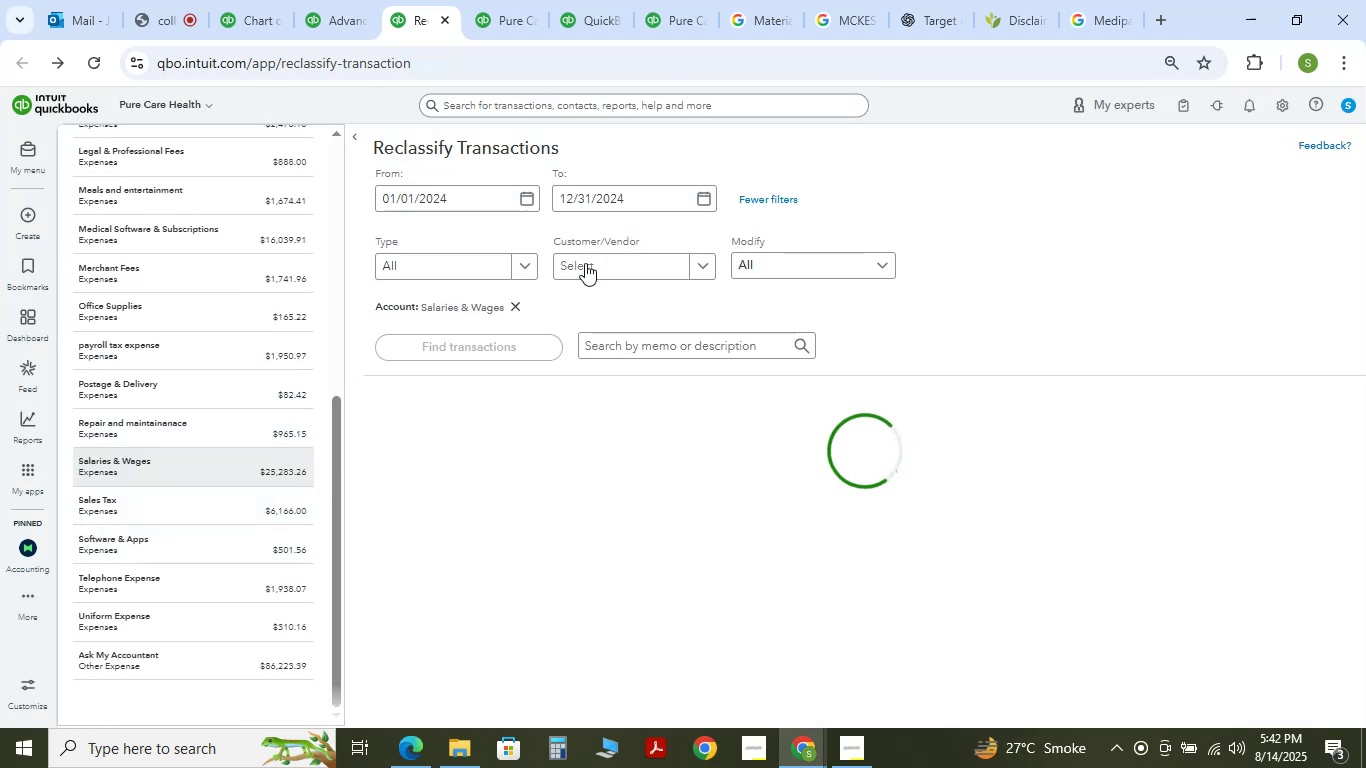 
scroll: coordinate [904, 350], scroll_direction: down, amount: 14.0
 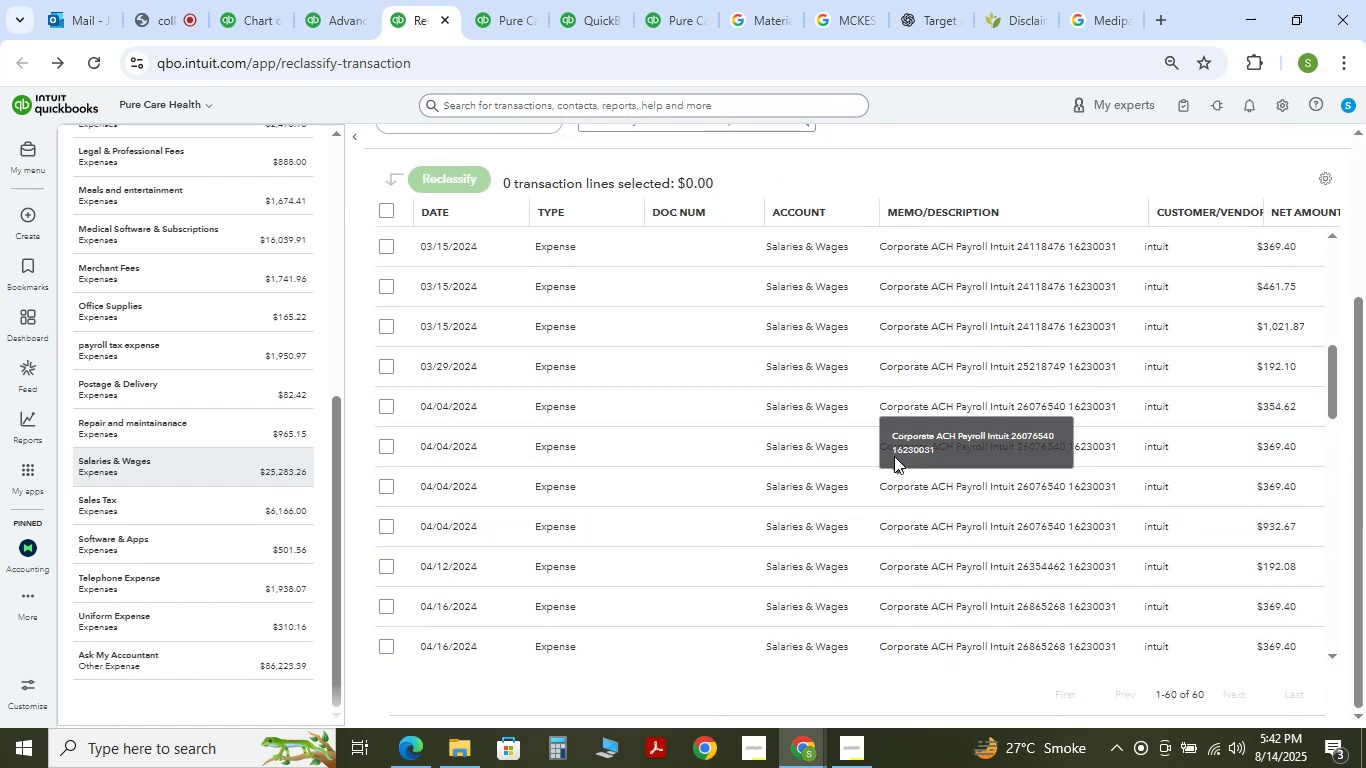 
scroll: coordinate [1094, 534], scroll_direction: up, amount: 8.0
 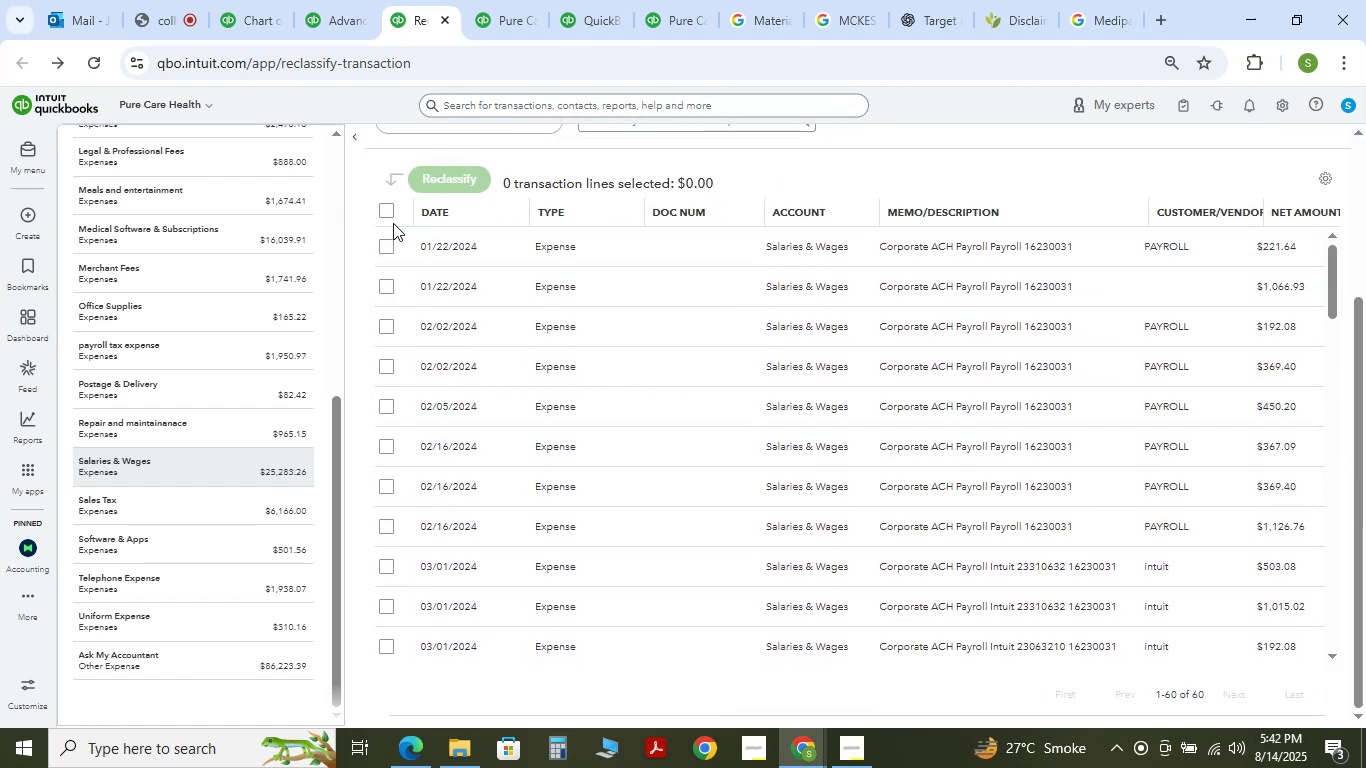 
double_click([439, 180])
 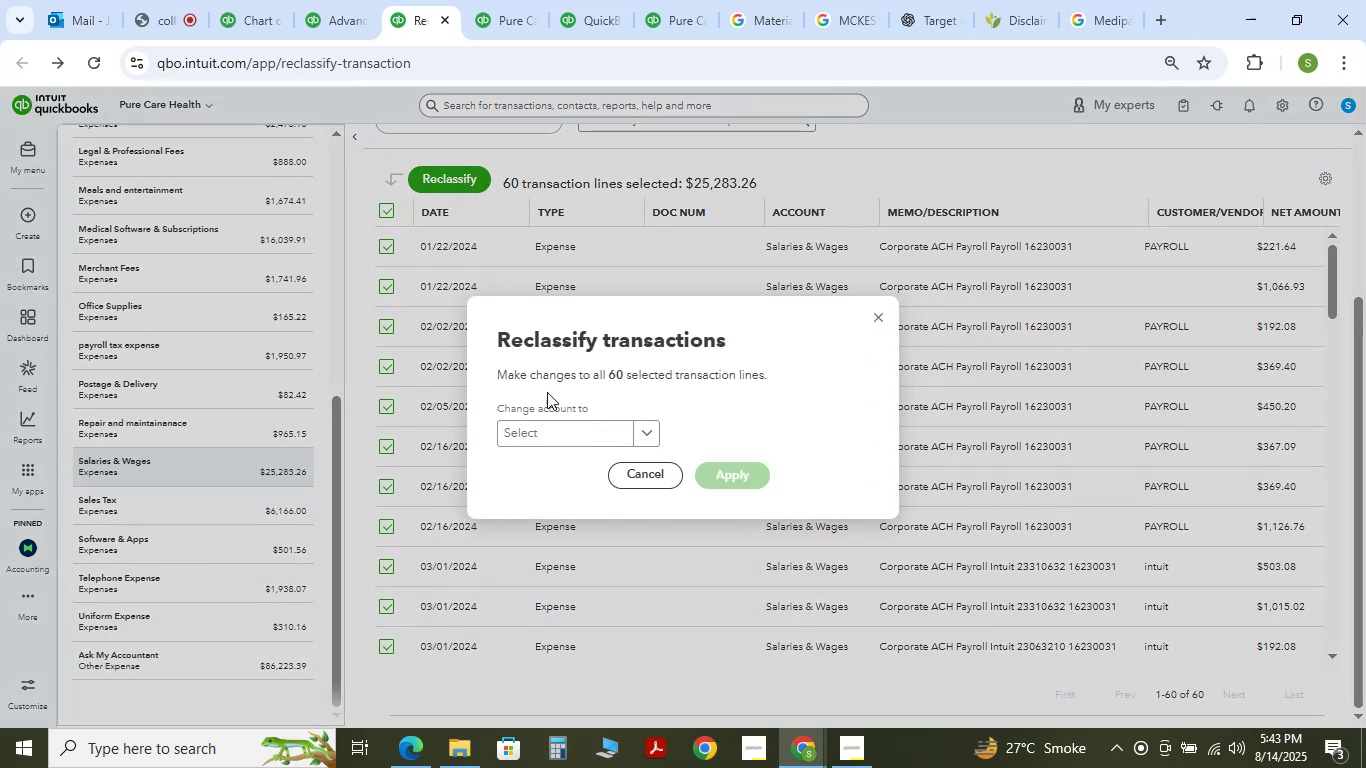 
left_click([556, 434])
 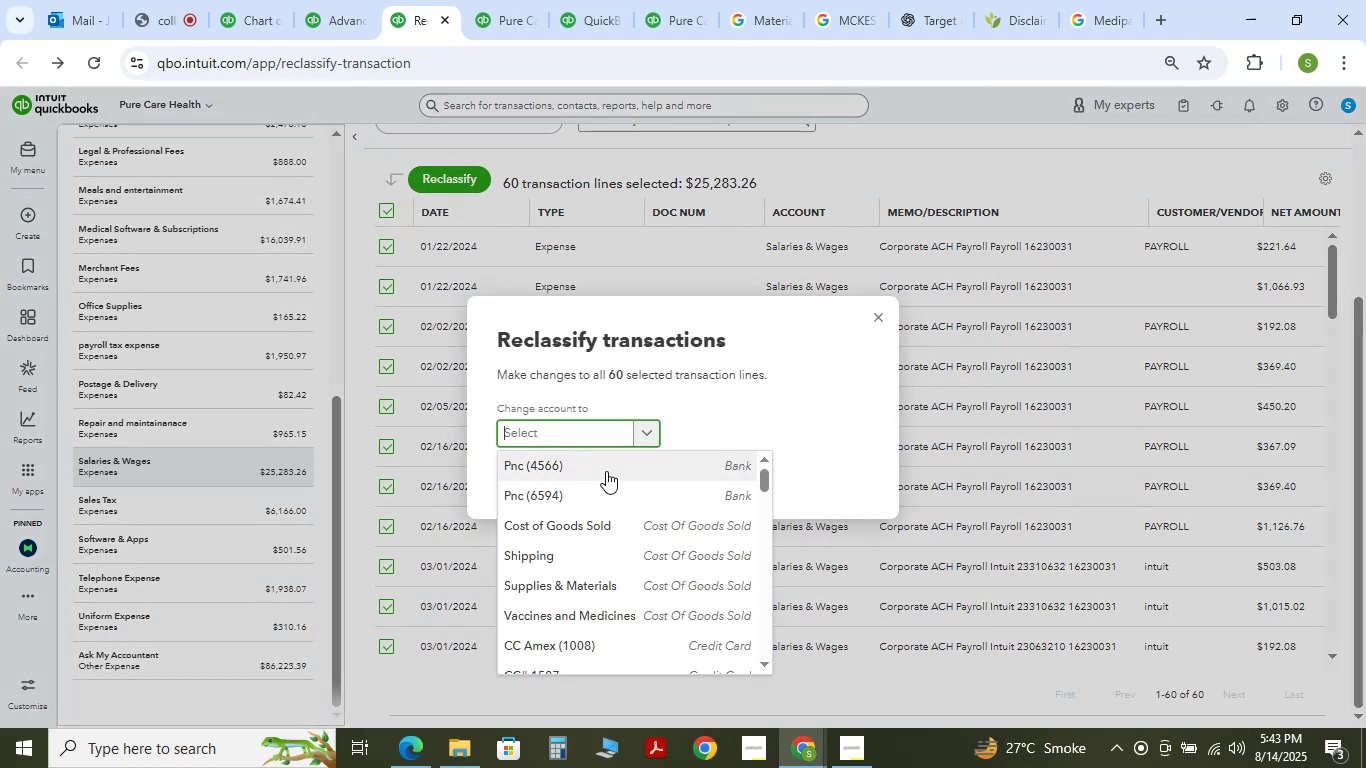 
type(payrok)
key(Backspace)
key(Backspace)
type(oll )
 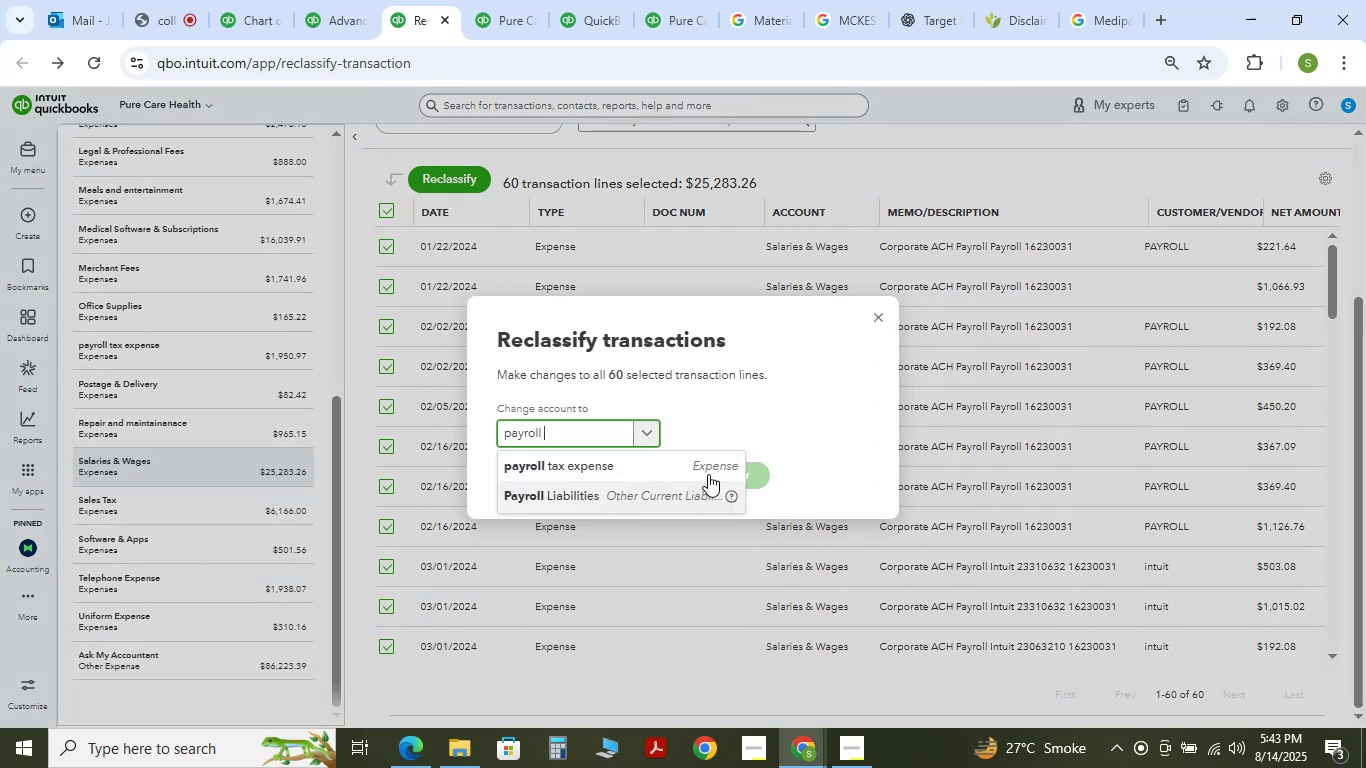 
left_click([730, 474])
 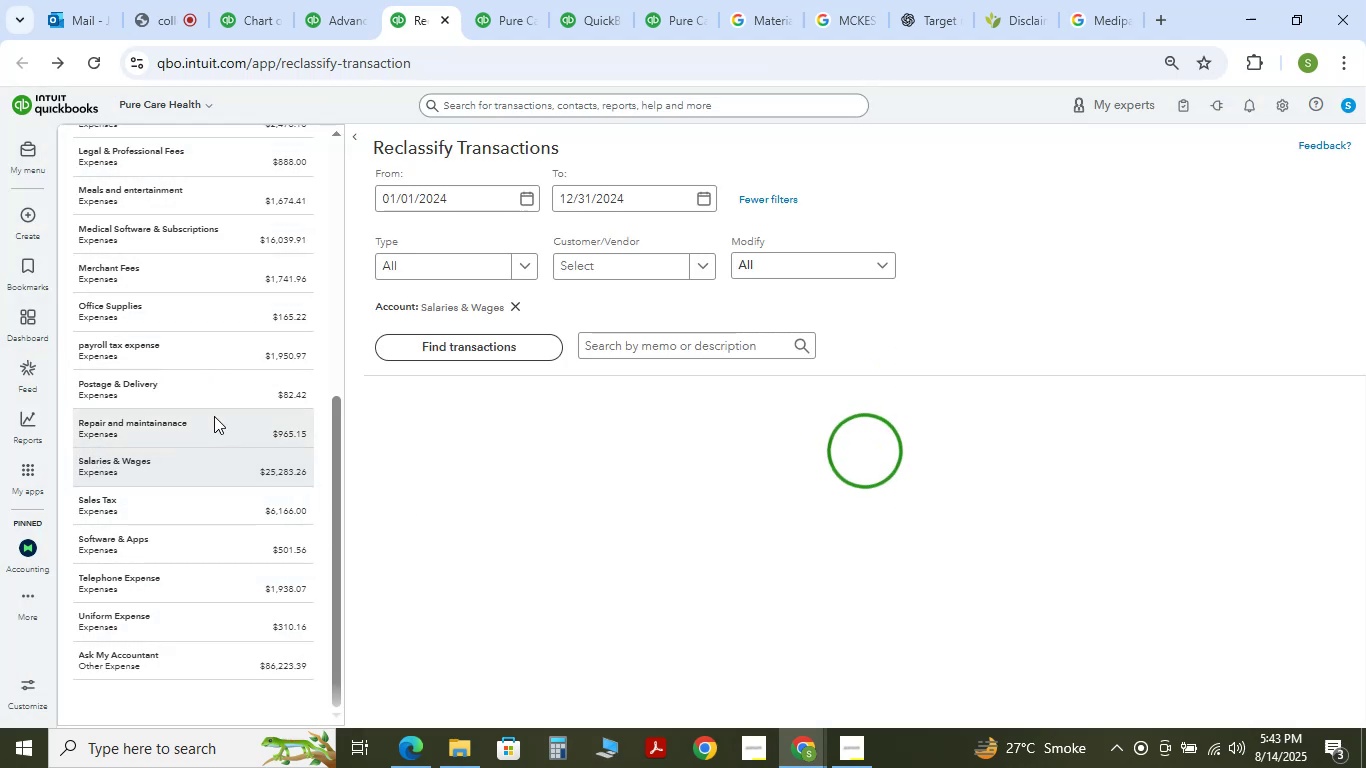 
left_click([226, 362])
 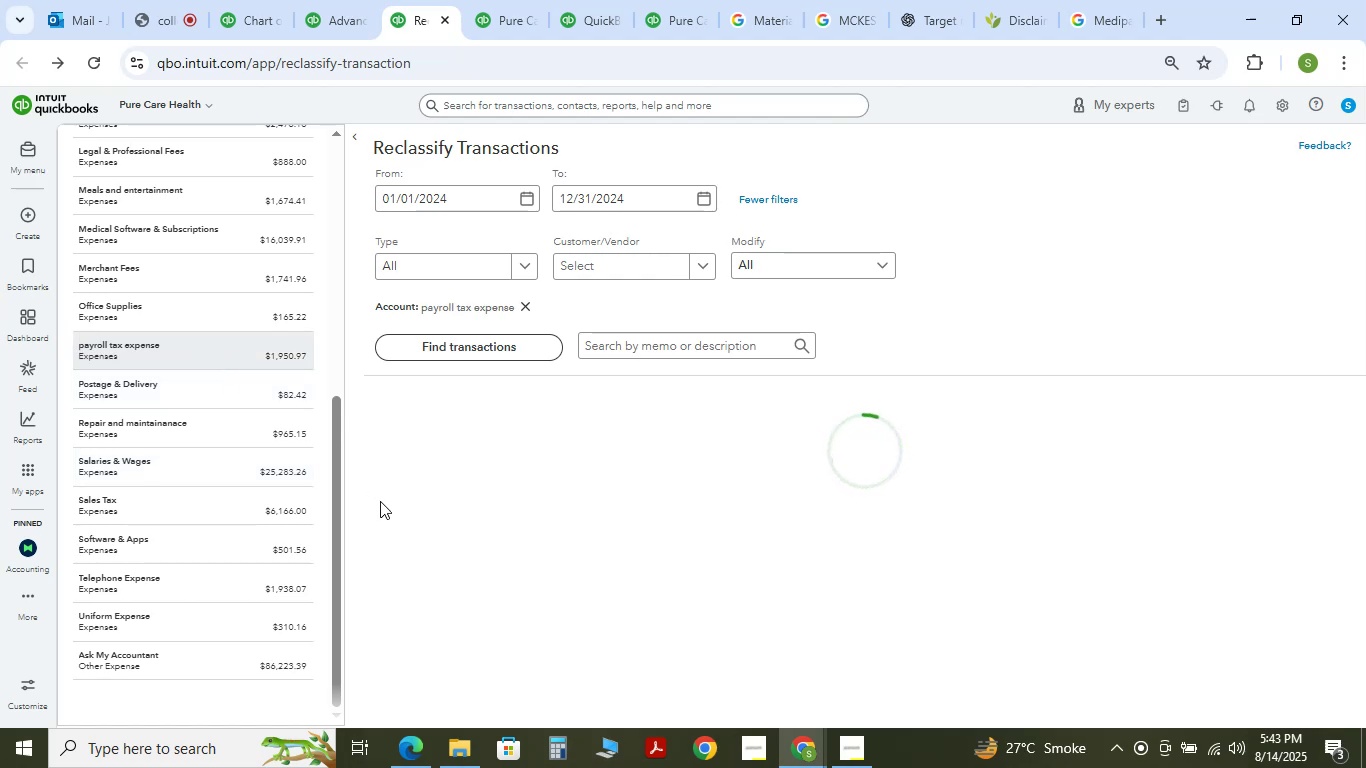 
mouse_move([423, 434])
 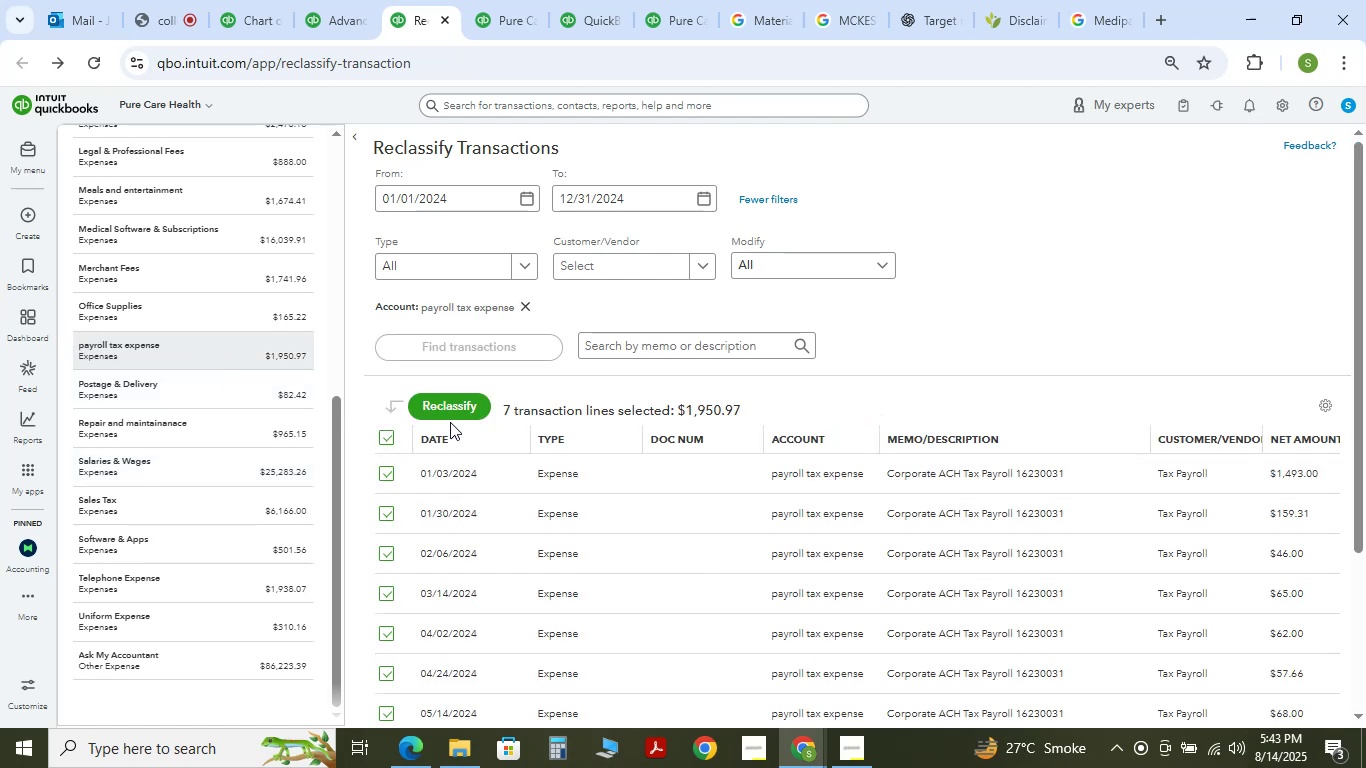 
double_click([450, 422])
 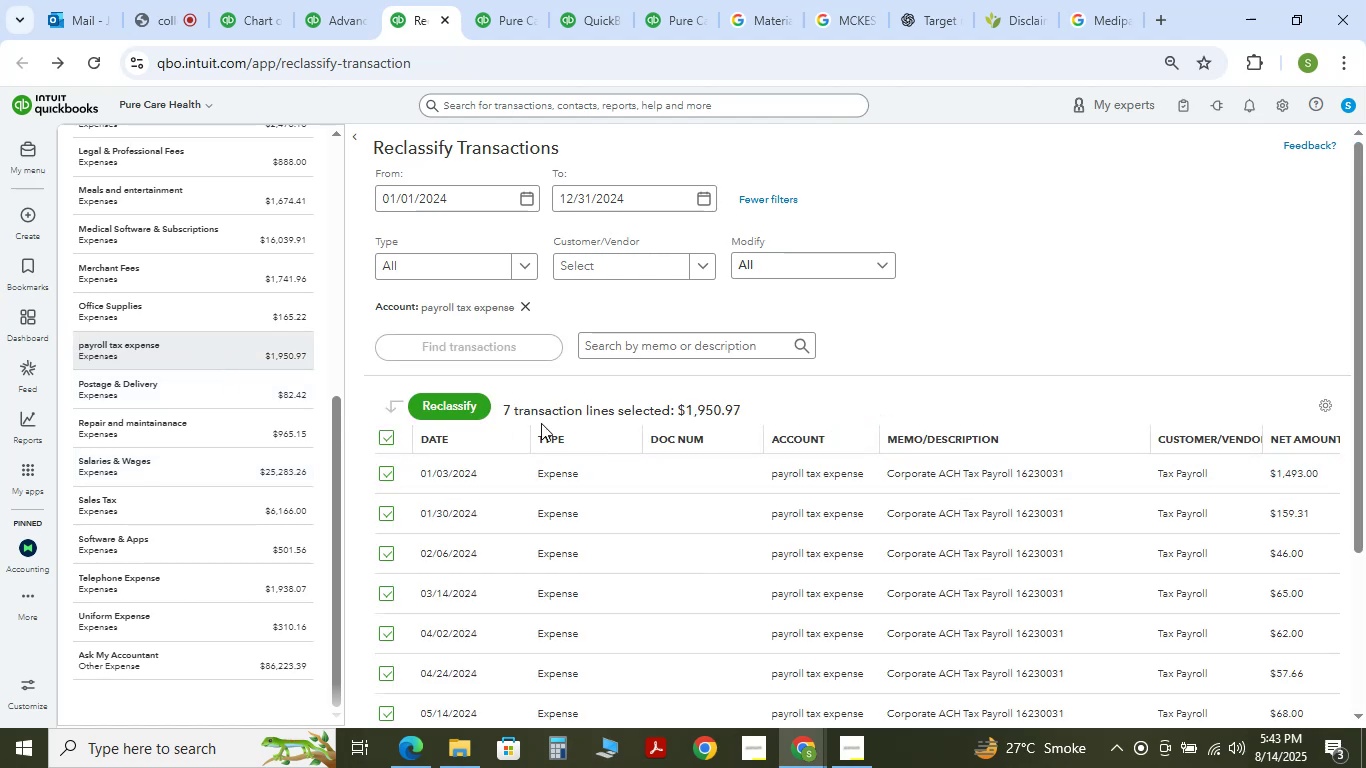 
scroll: coordinate [877, 347], scroll_direction: down, amount: 10.0
 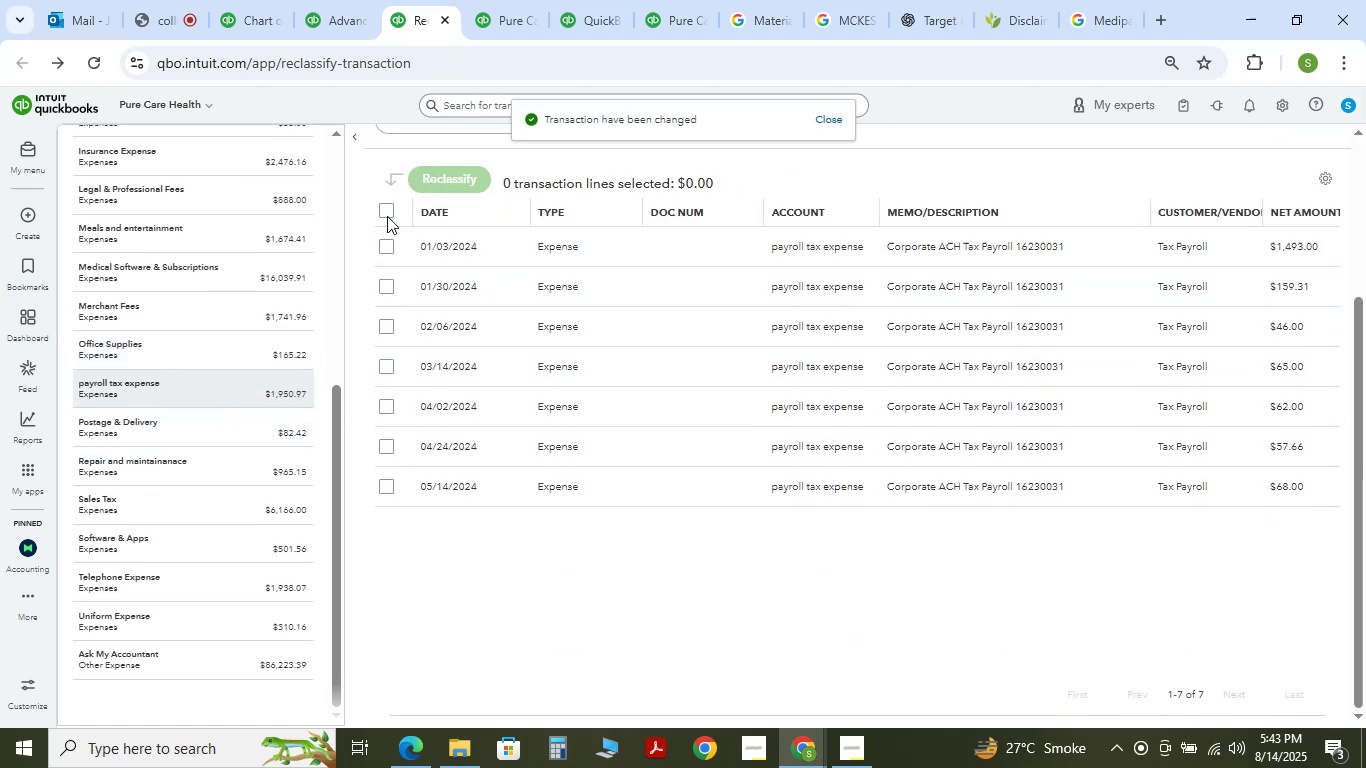 
double_click([455, 186])
 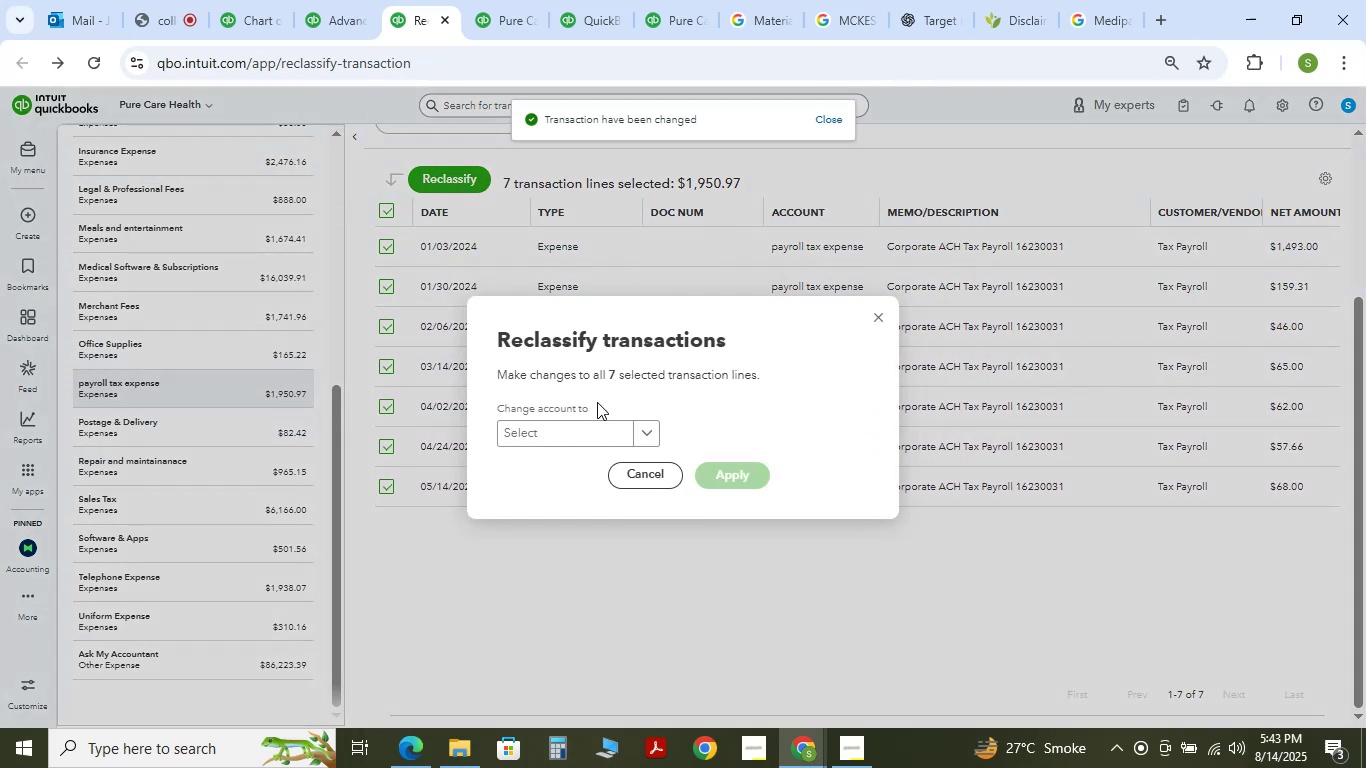 
left_click([590, 425])
 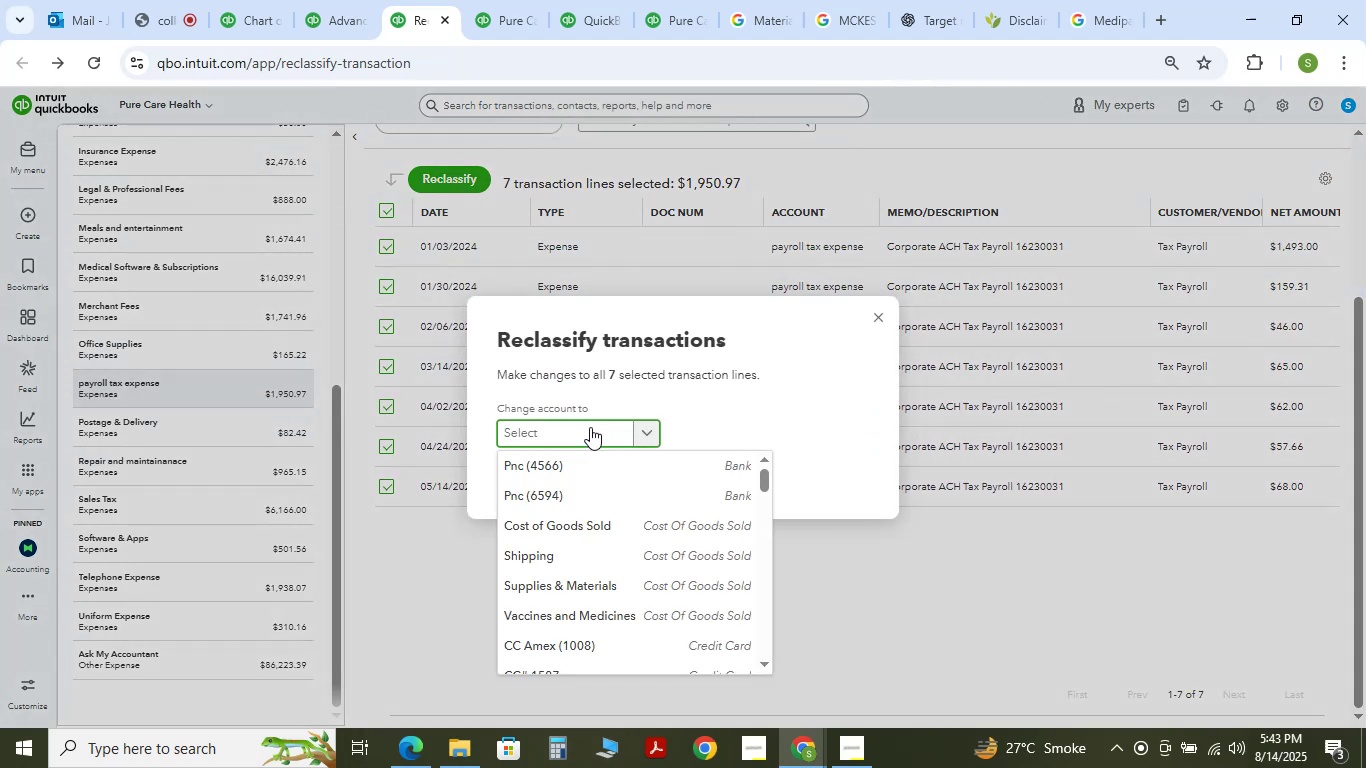 
type(payroll)
 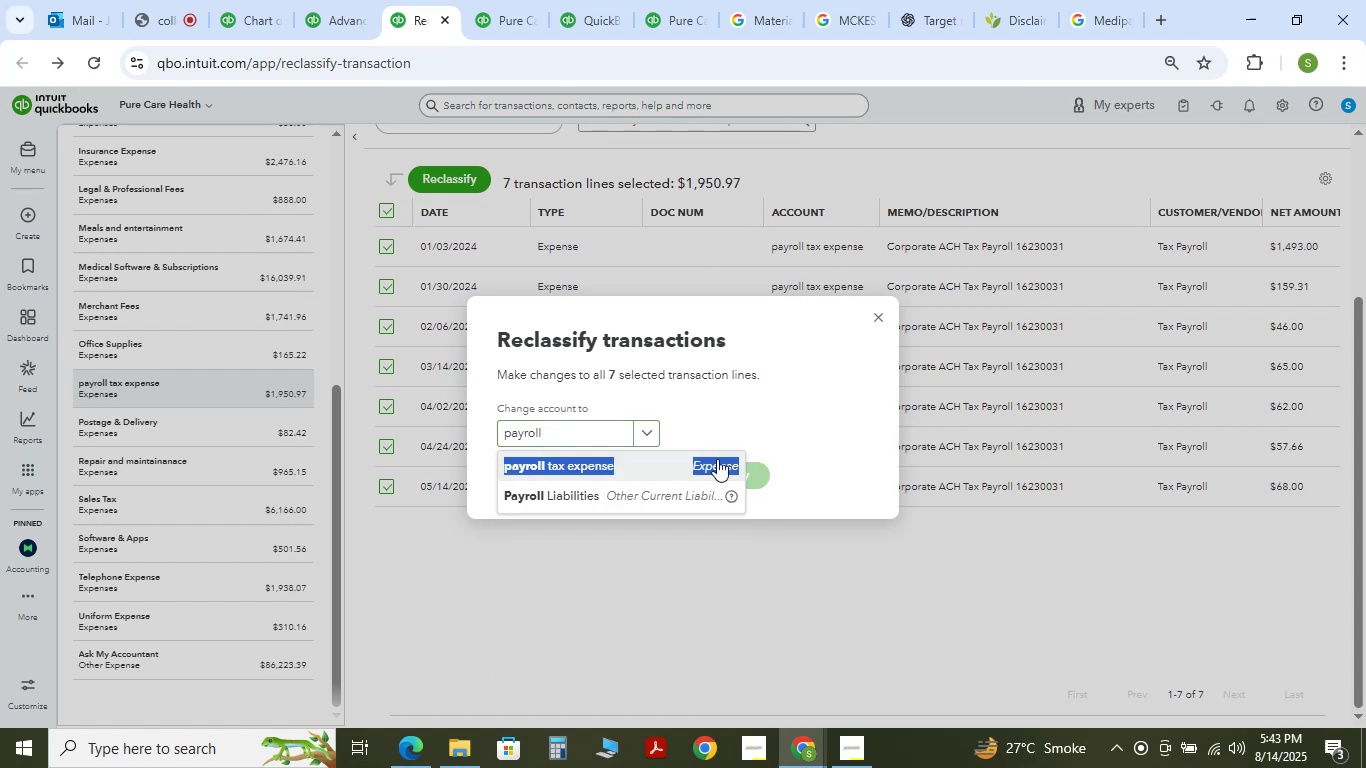 
left_click([646, 444])
 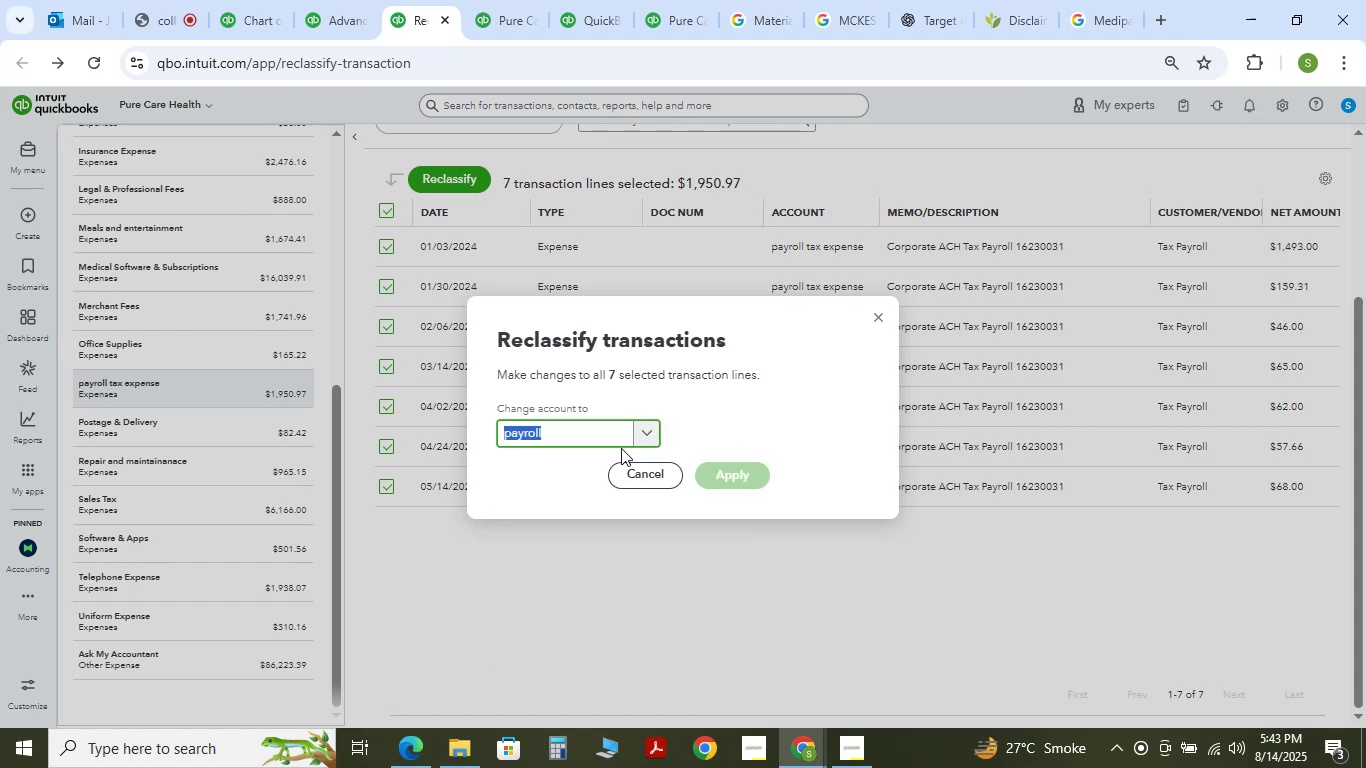 
double_click([593, 434])
 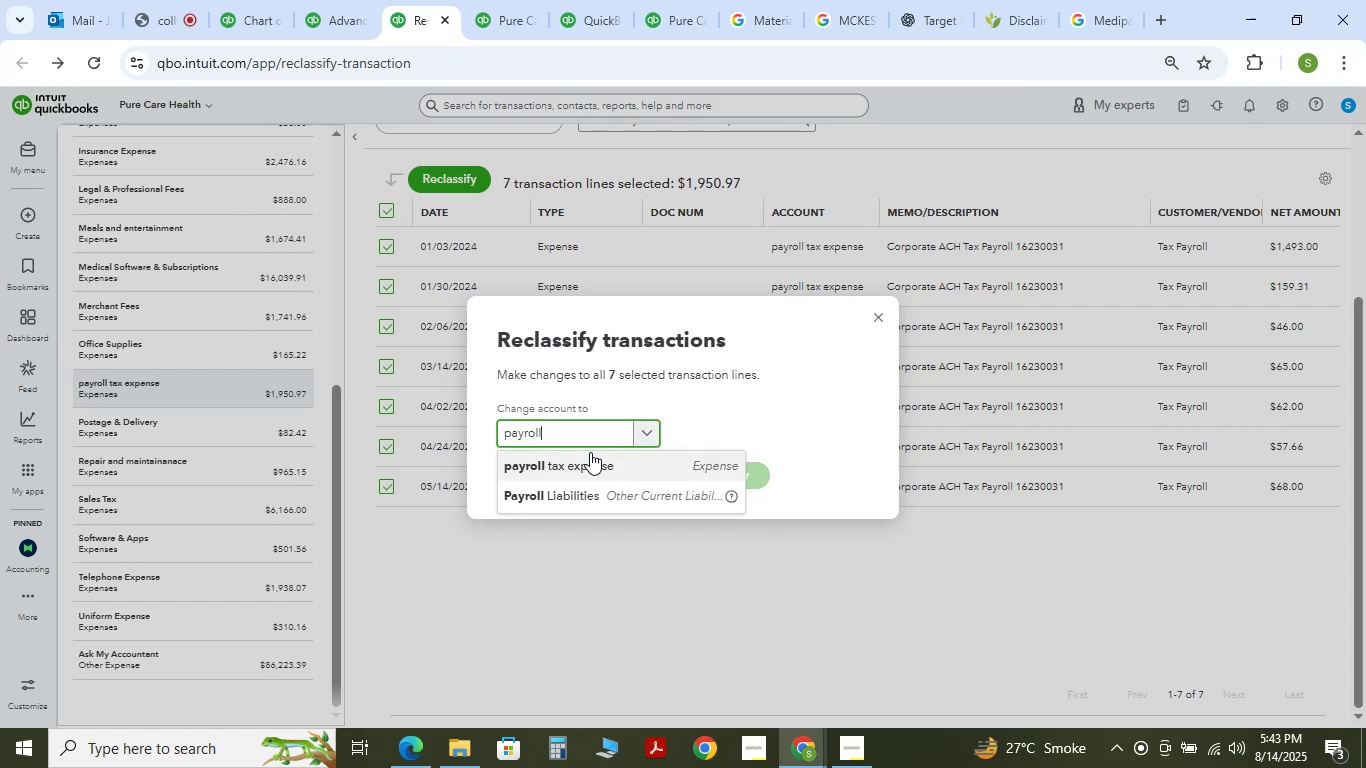 
left_click([590, 459])
 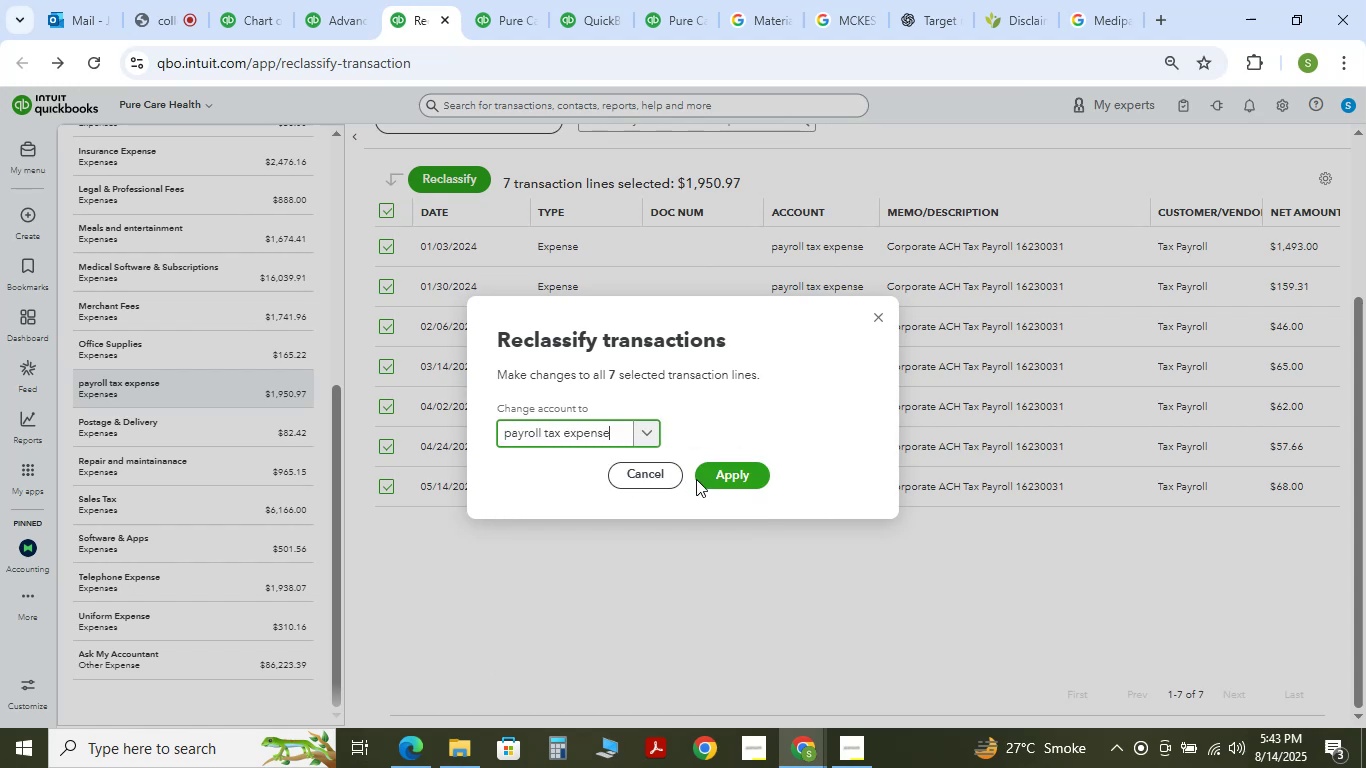 
left_click([732, 470])
 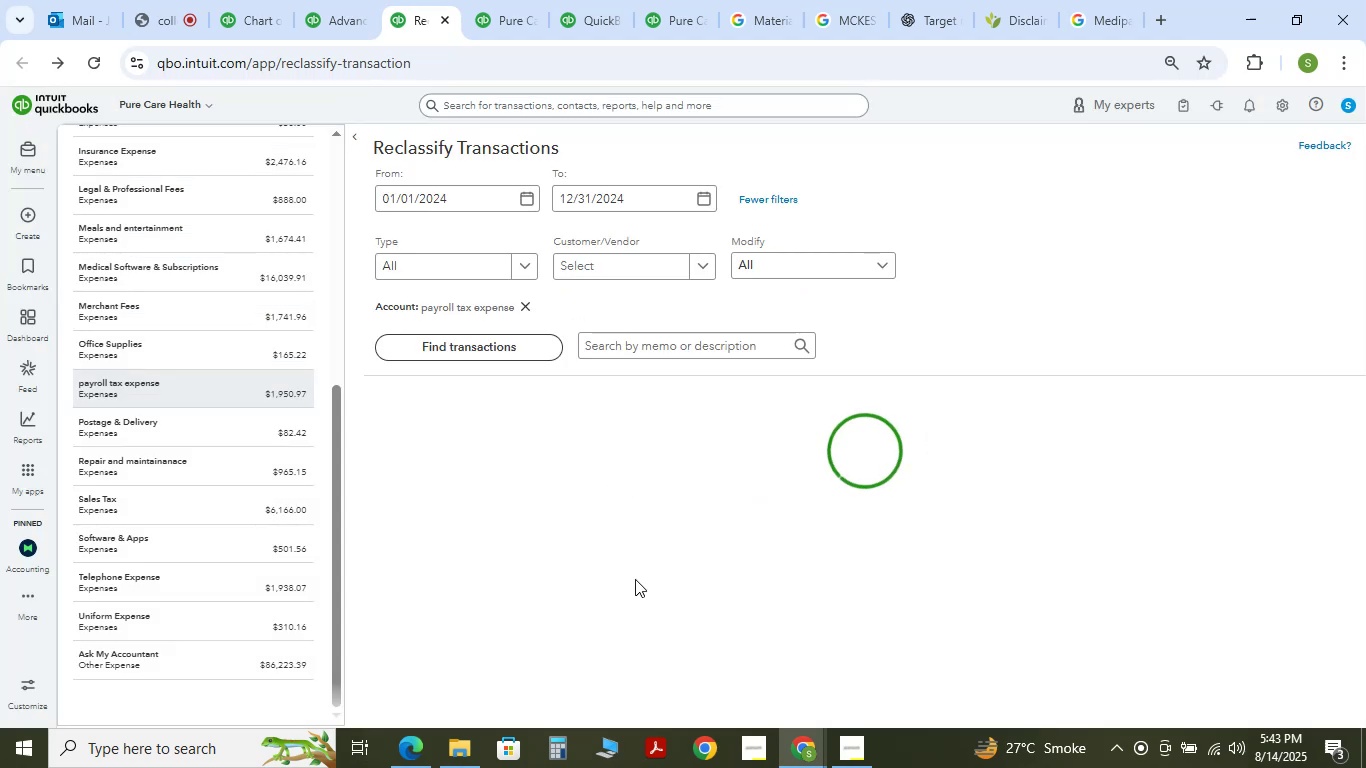 
left_click([181, 656])
 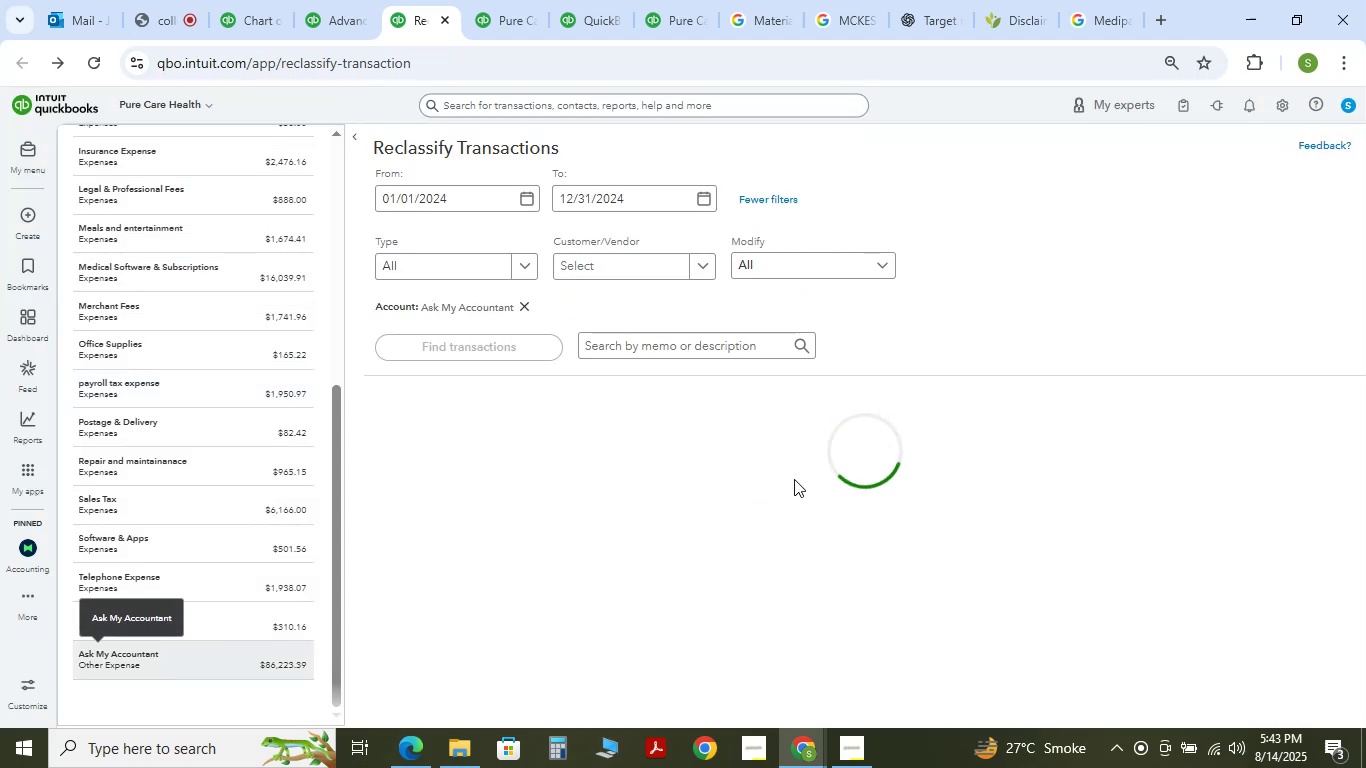 
scroll: coordinate [885, 328], scroll_direction: down, amount: 17.0
 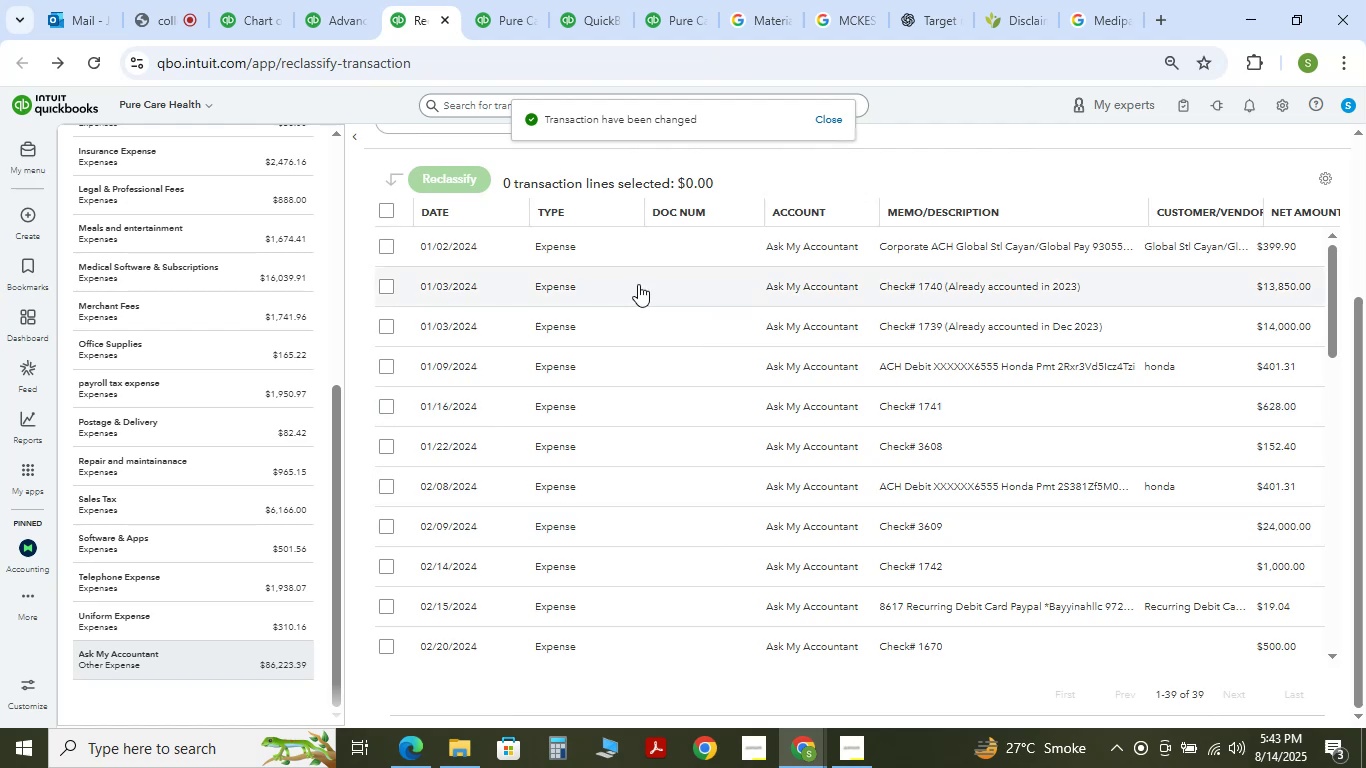 
left_click([356, 134])
 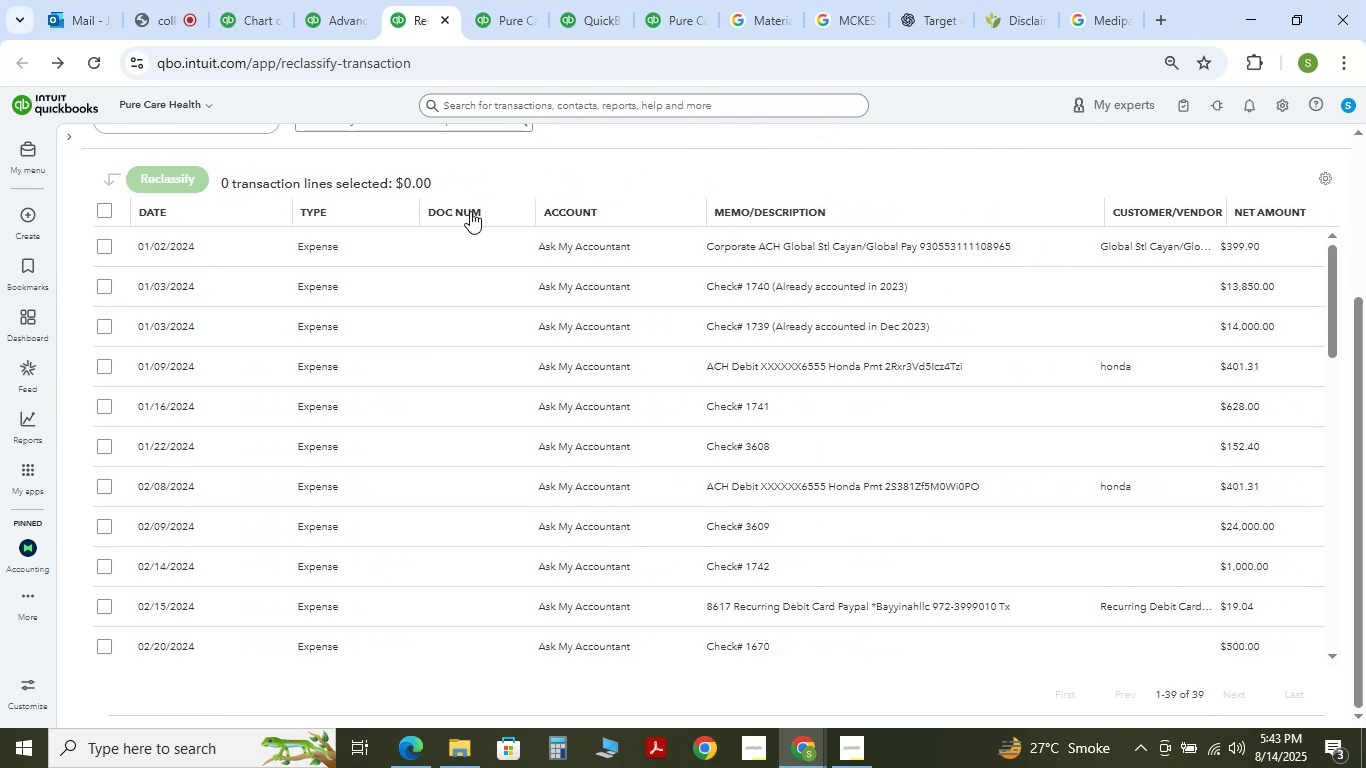 
left_click([1322, 173])
 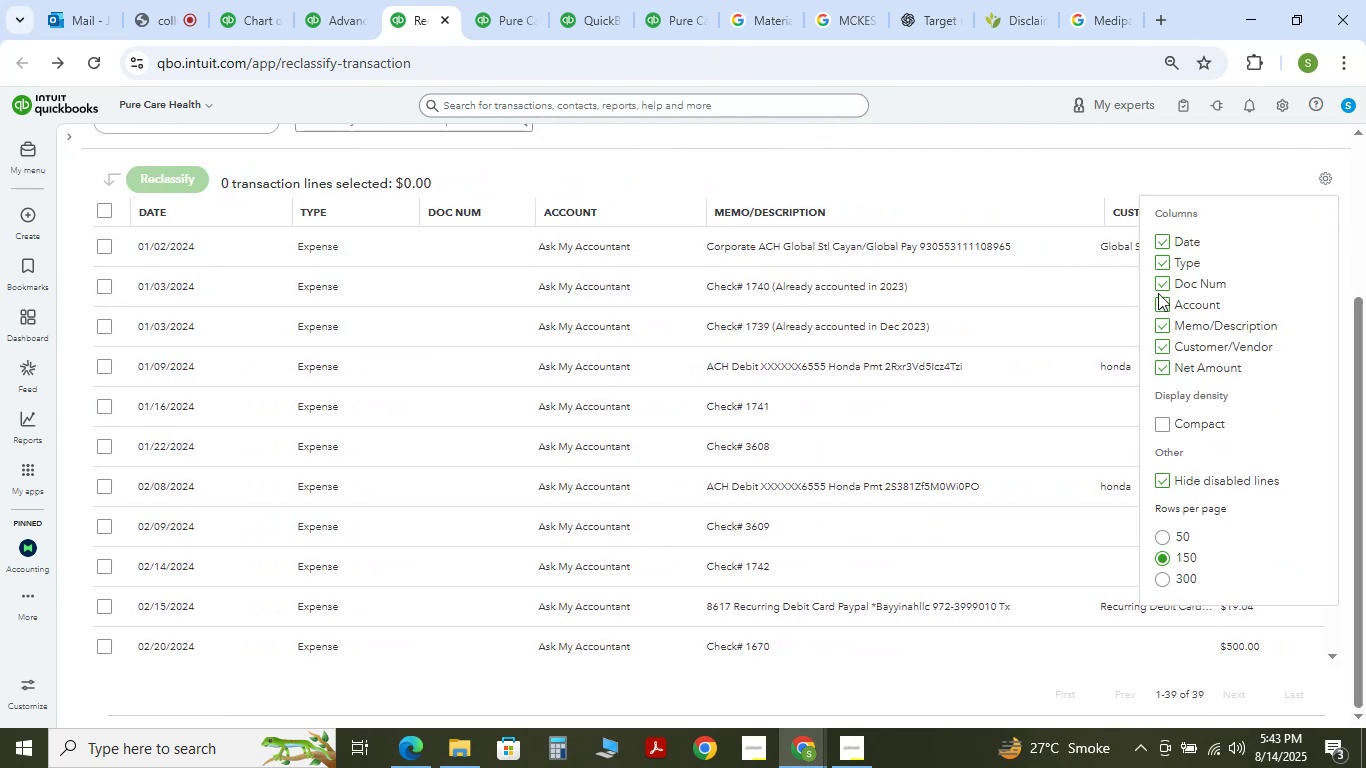 
left_click([1164, 286])
 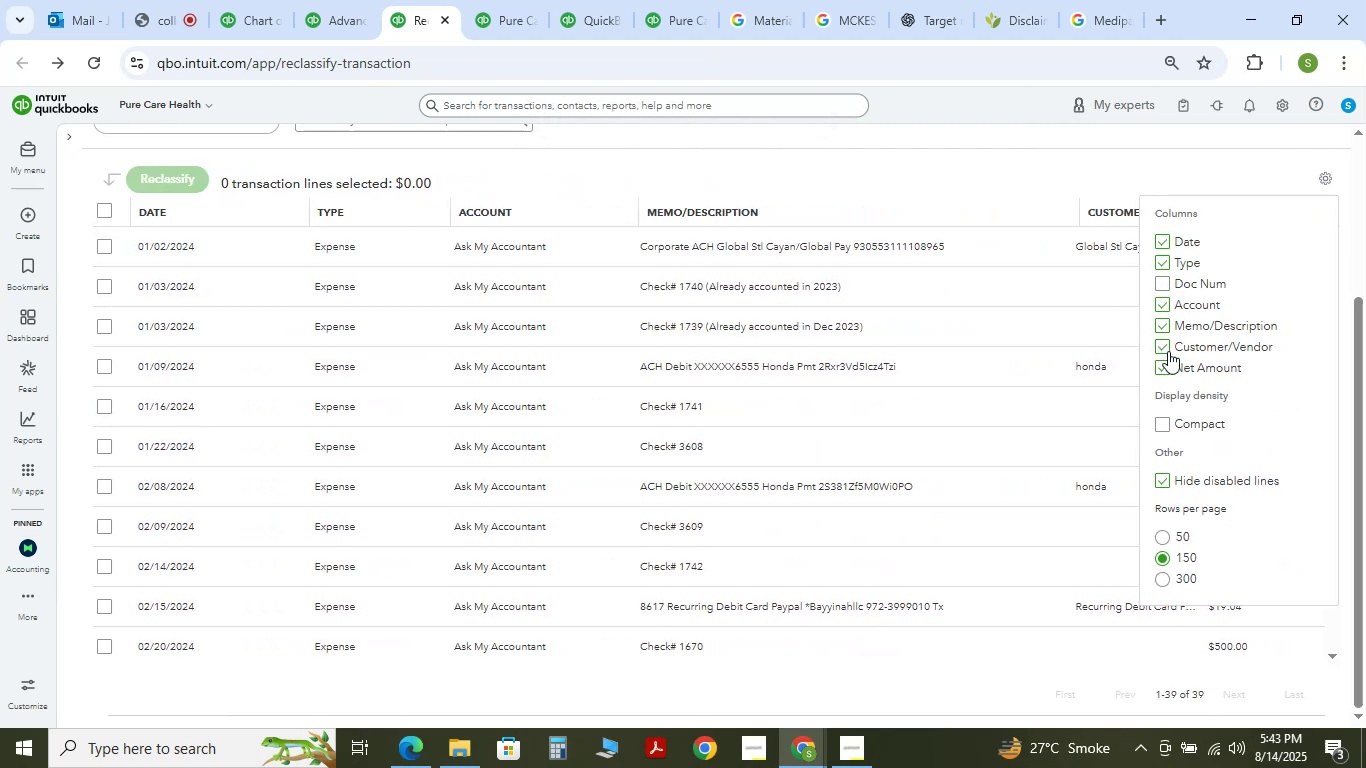 
left_click([967, 167])
 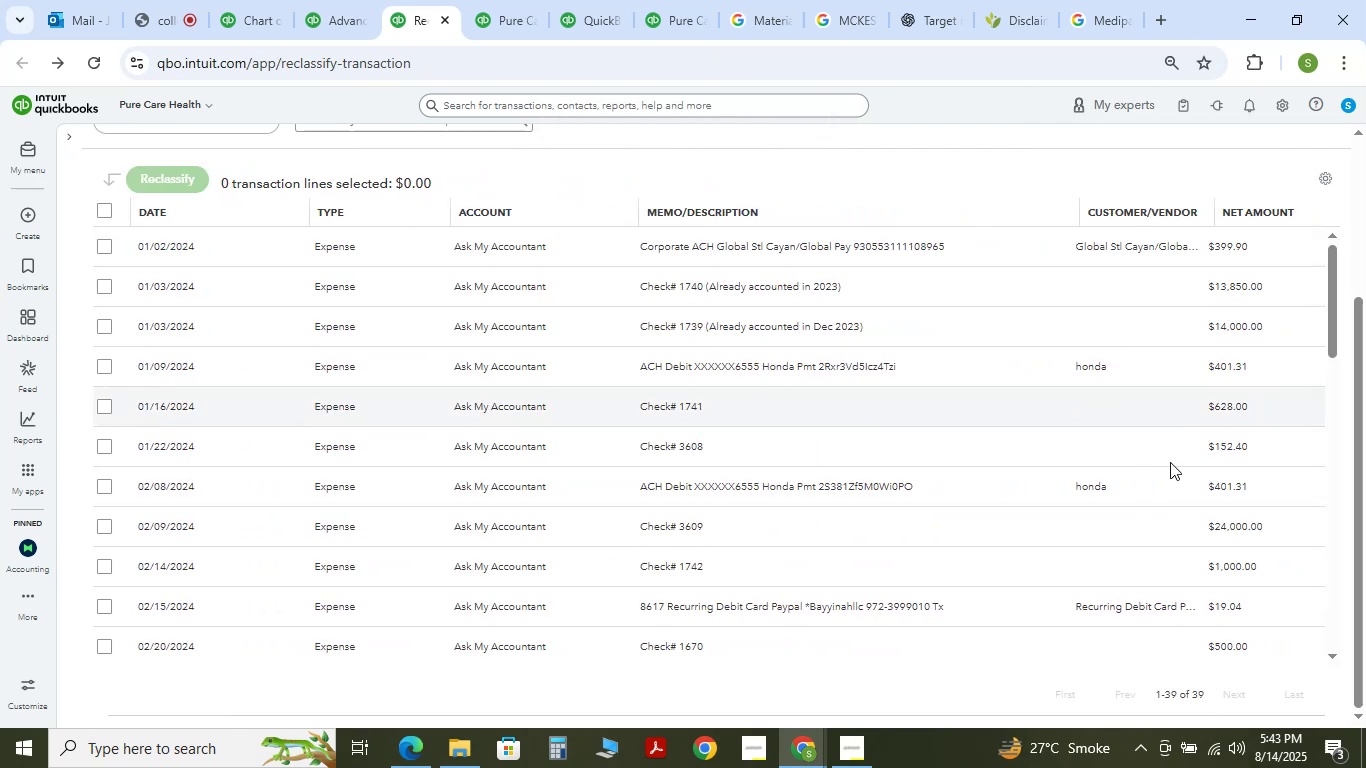 
scroll: coordinate [1035, 450], scroll_direction: down, amount: 24.0
 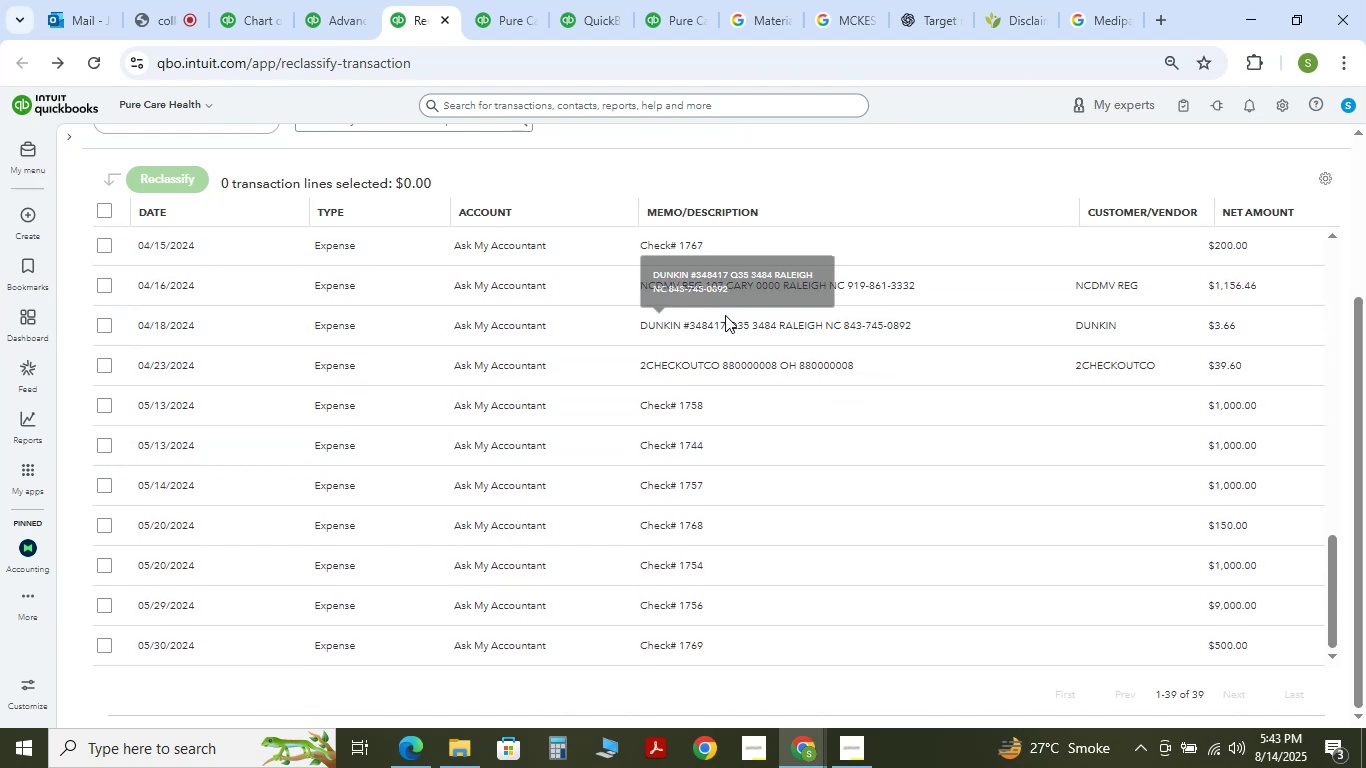 
scroll: coordinate [754, 356], scroll_direction: up, amount: 1.0
 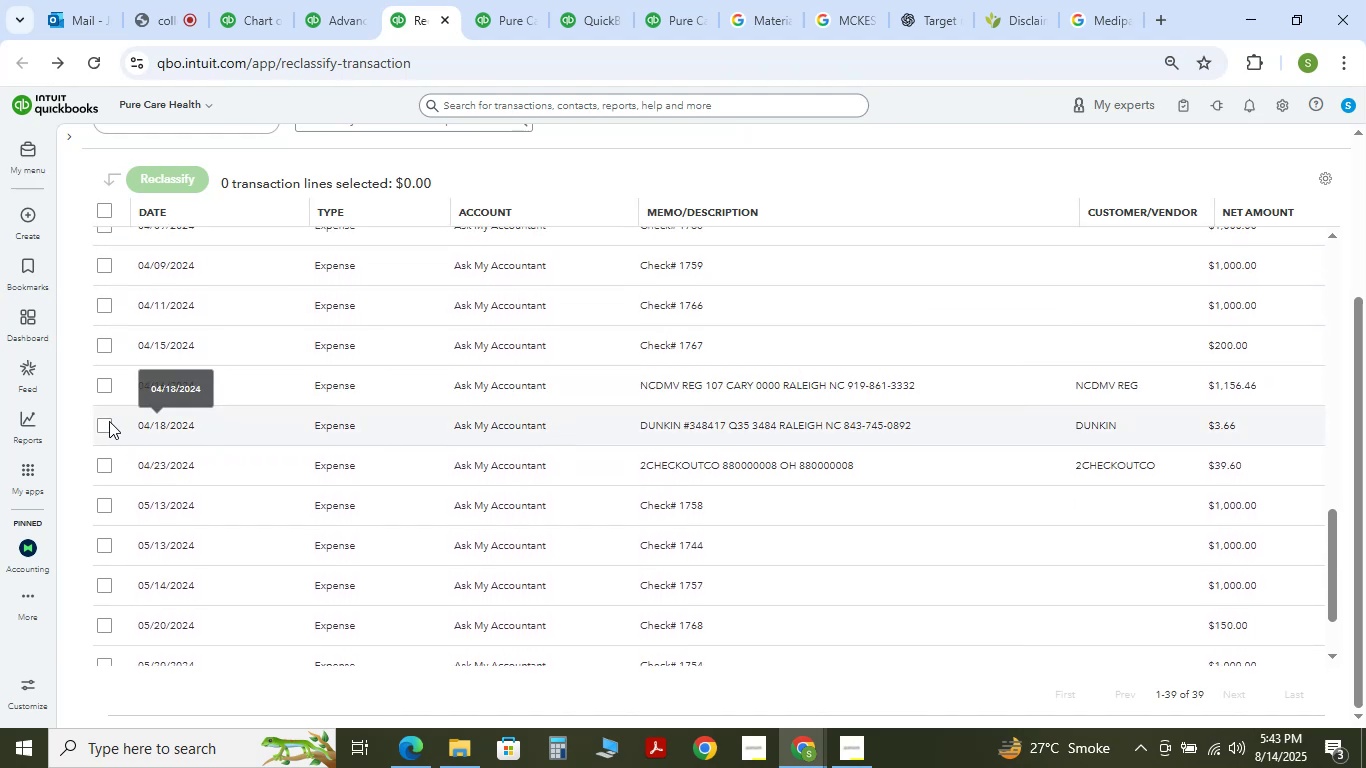 
left_click([103, 420])
 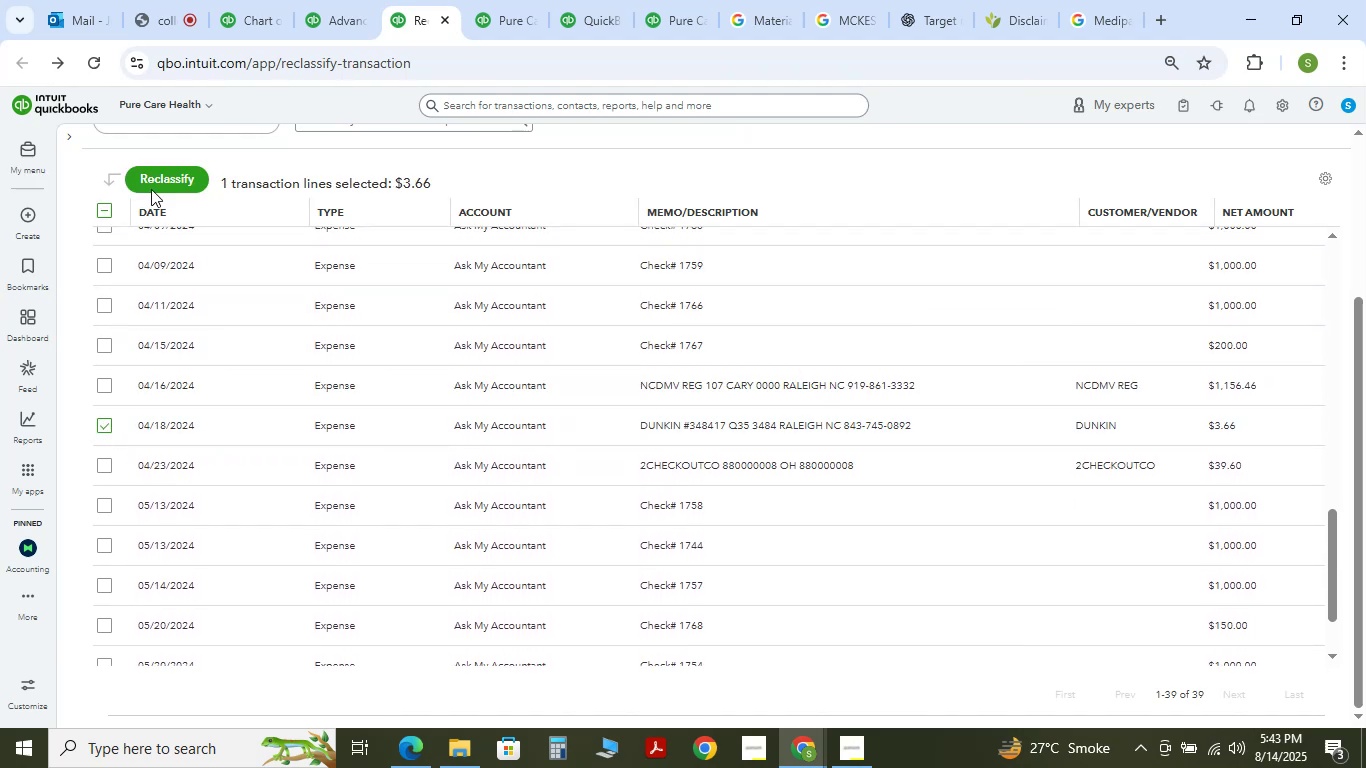 
left_click([160, 168])
 